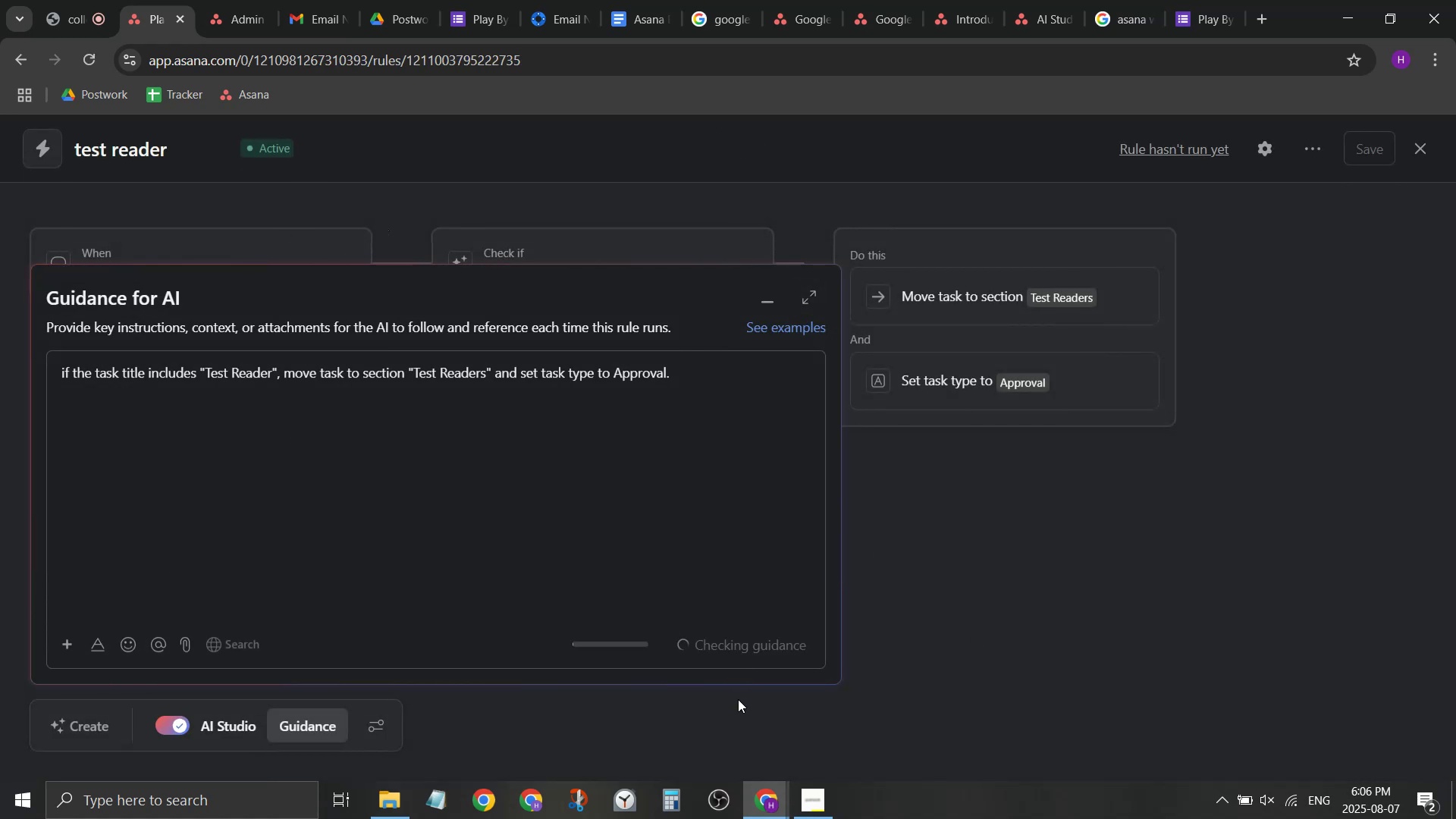 
wait(6.32)
 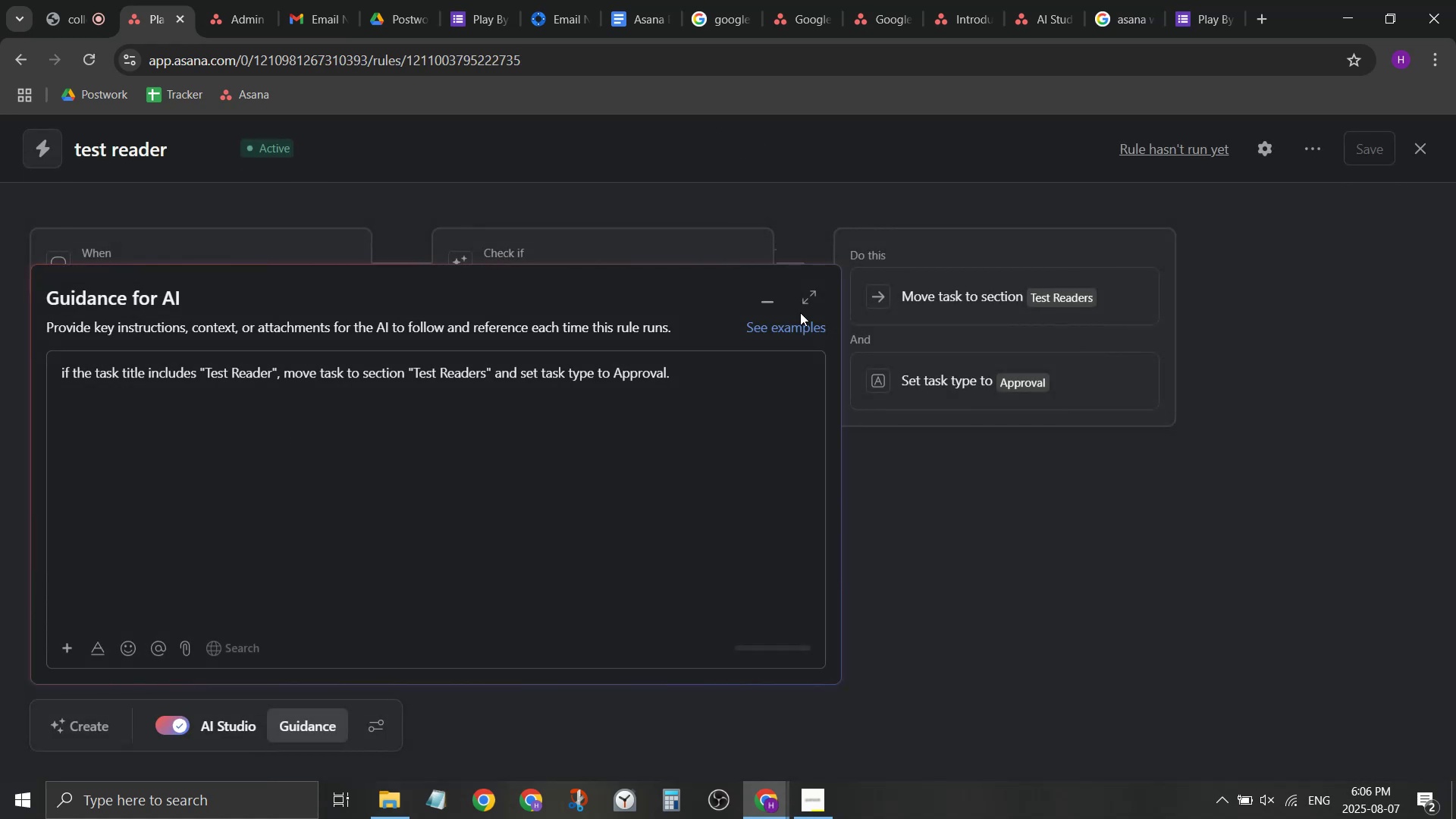 
left_click_drag(start_coordinate=[206, 284], to_coordinate=[222, 356])
 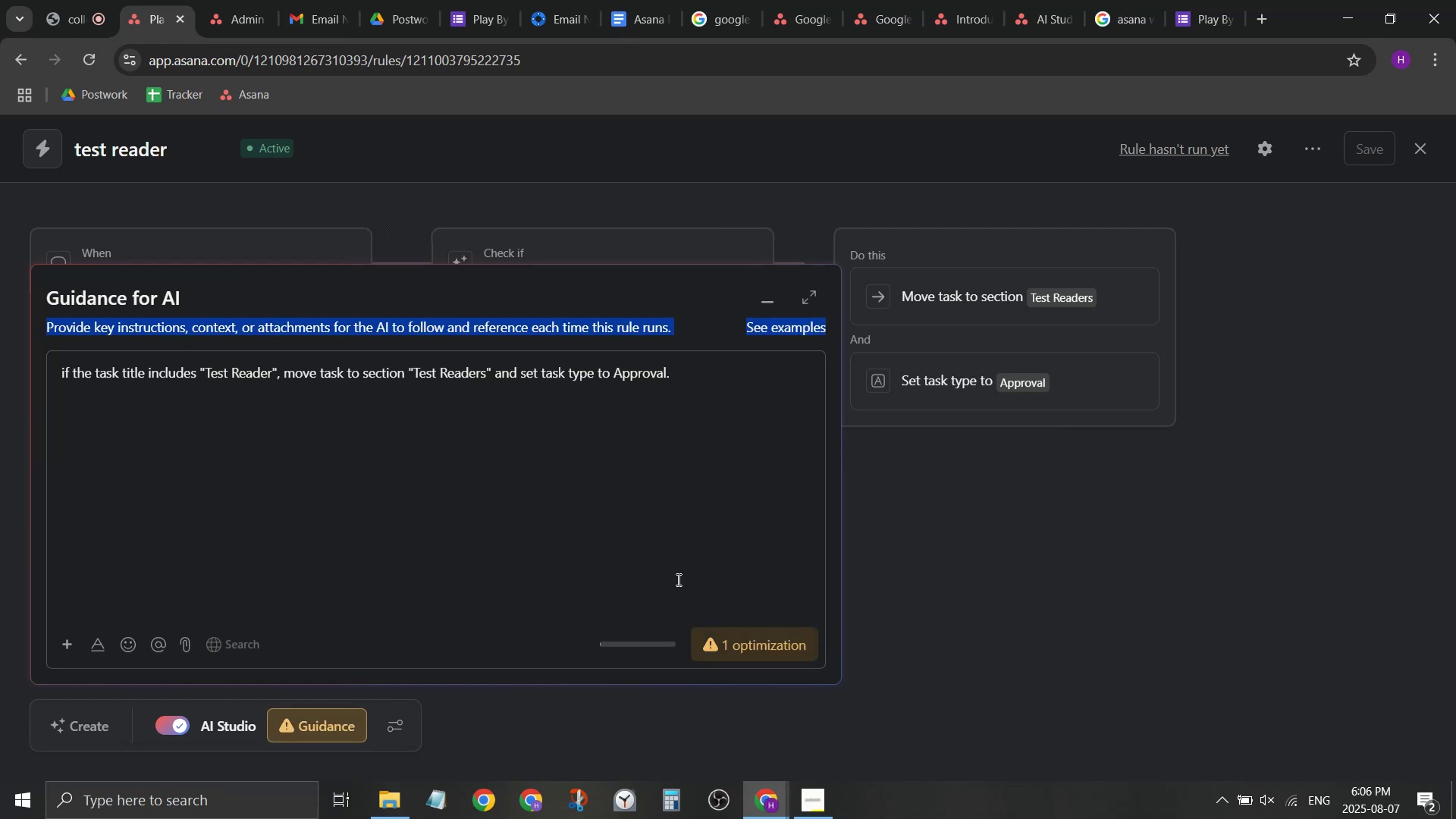 
mouse_move([721, 641])
 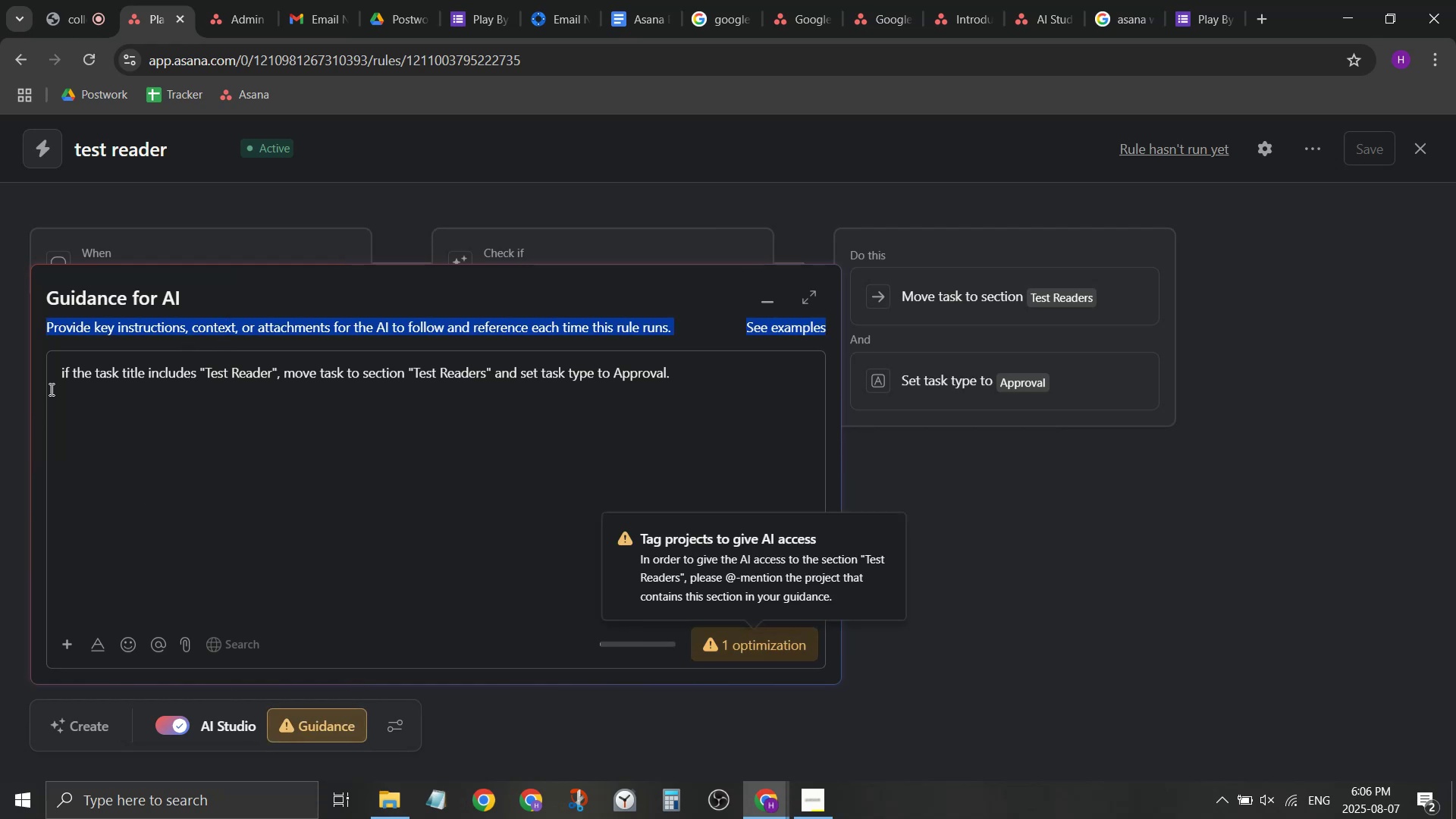 
left_click([61, 381])
 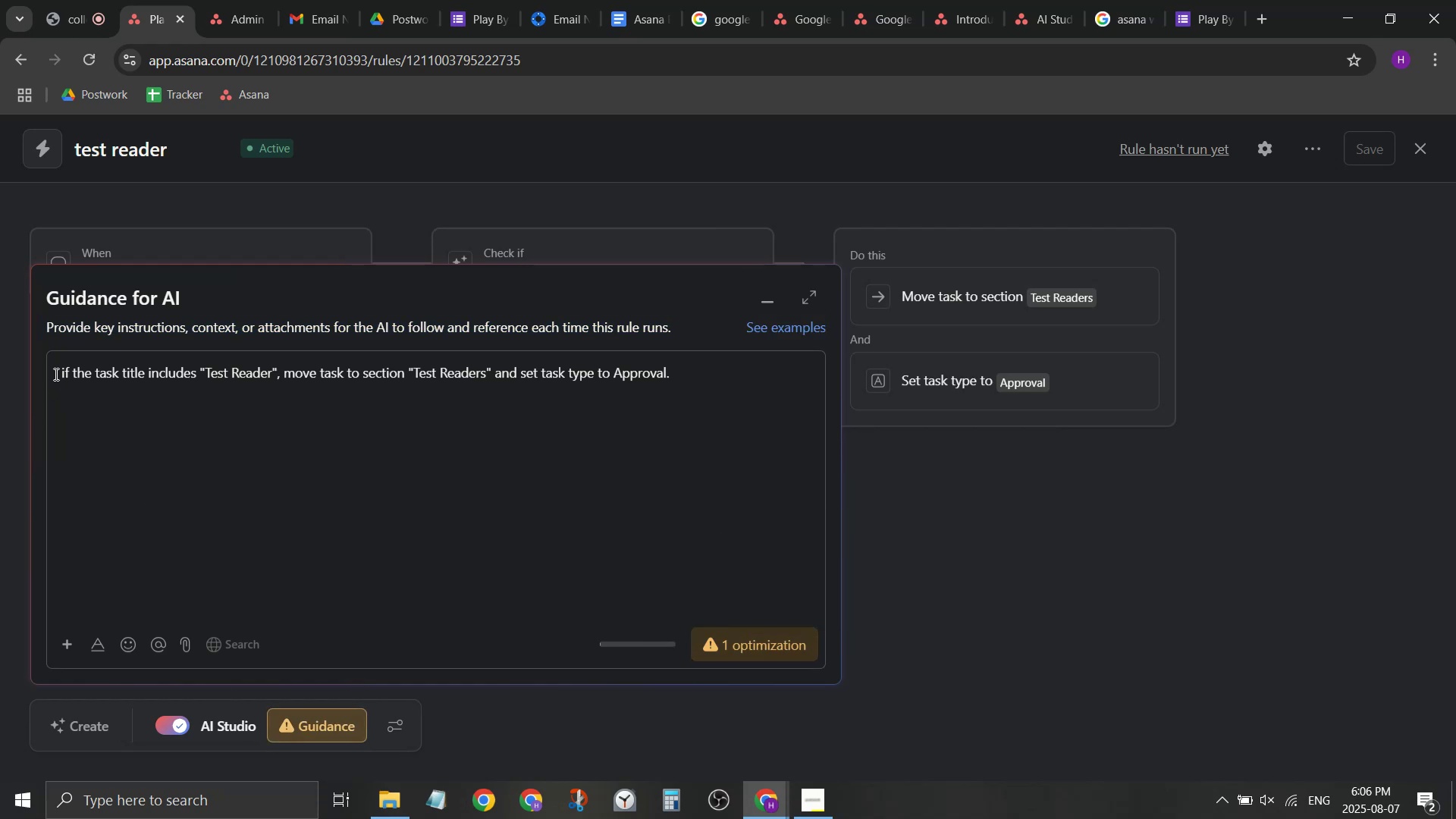 
left_click([55, 373])
 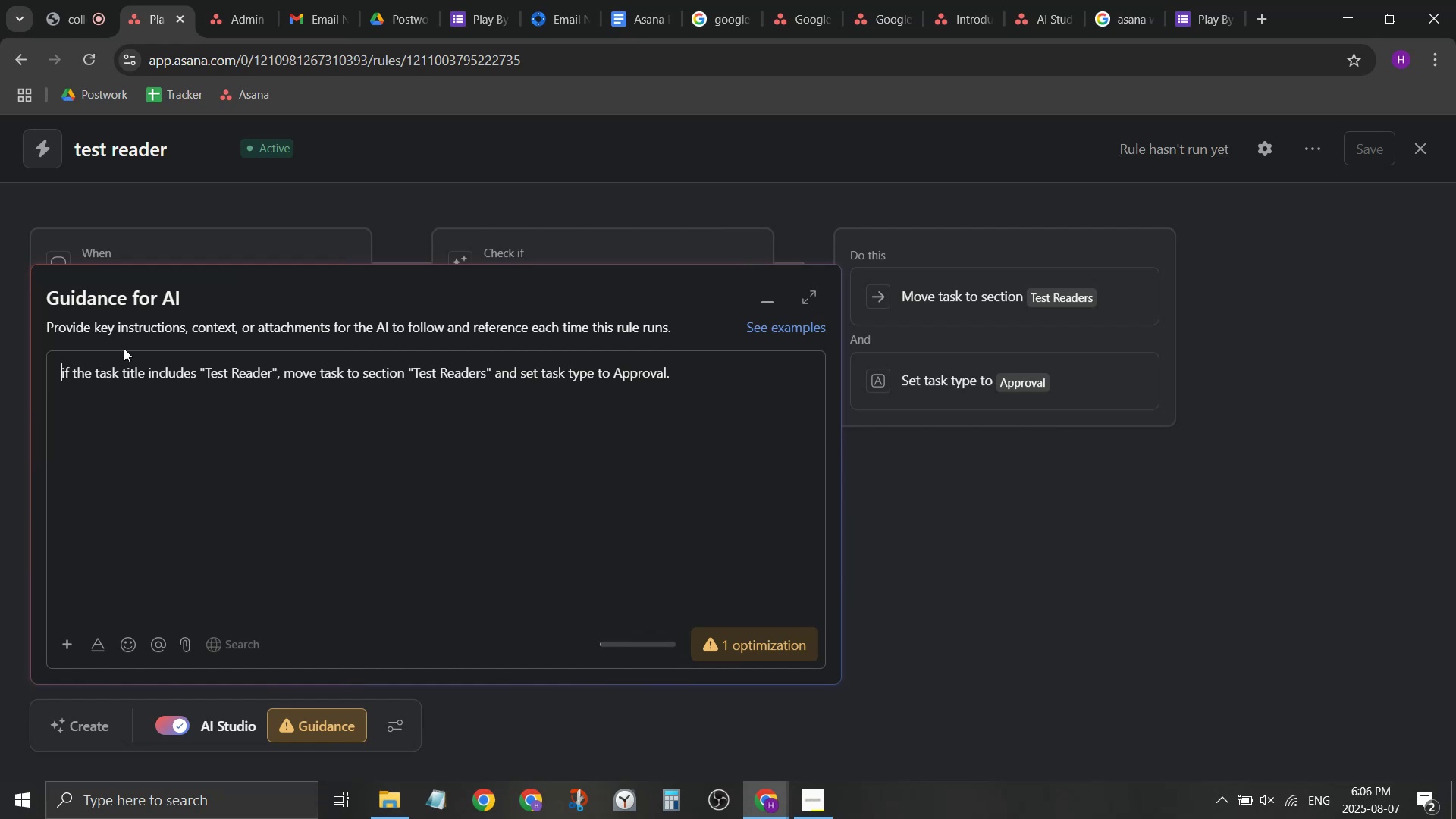 
type(@play , )
 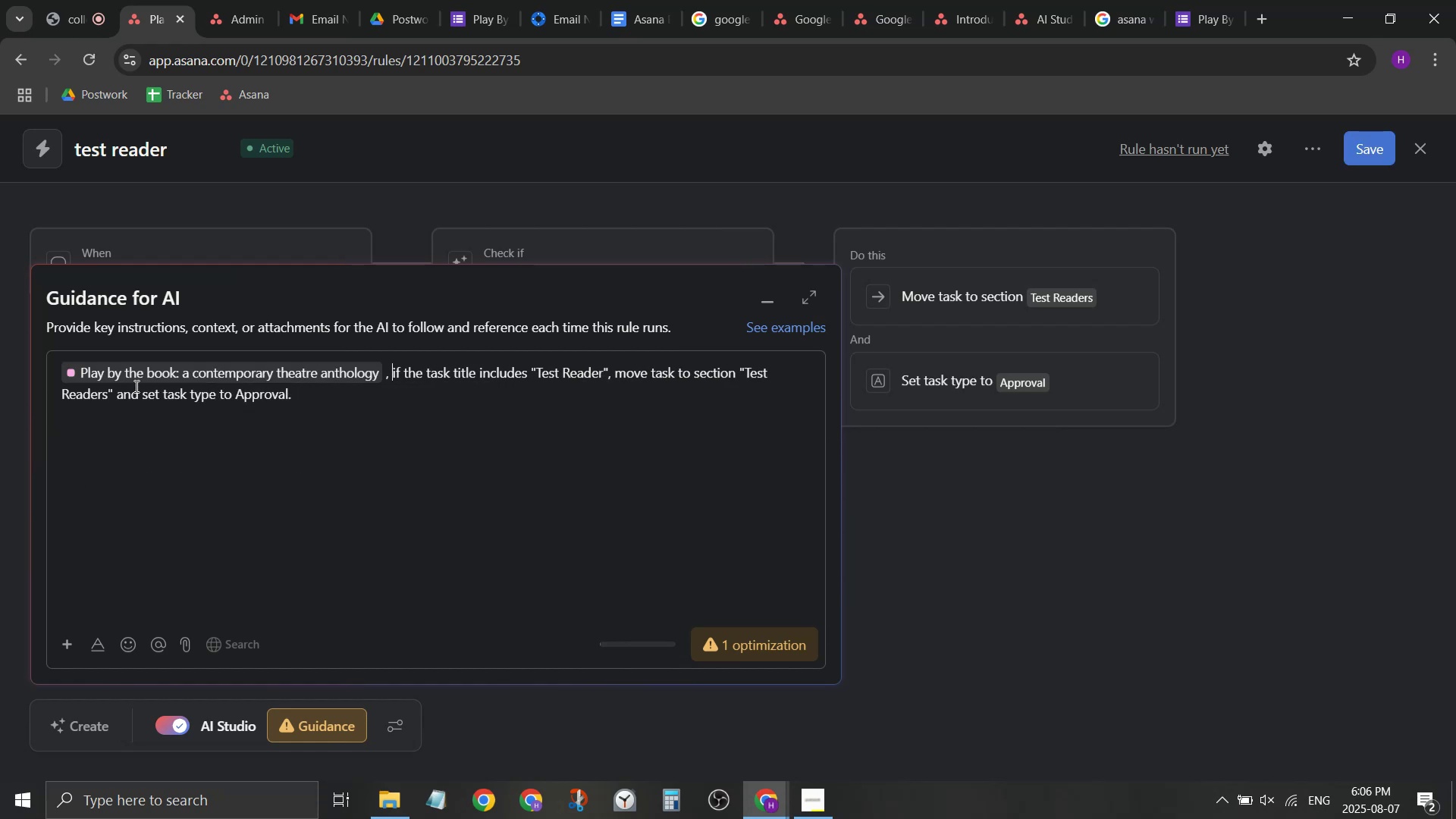 
key(ArrowRight)
 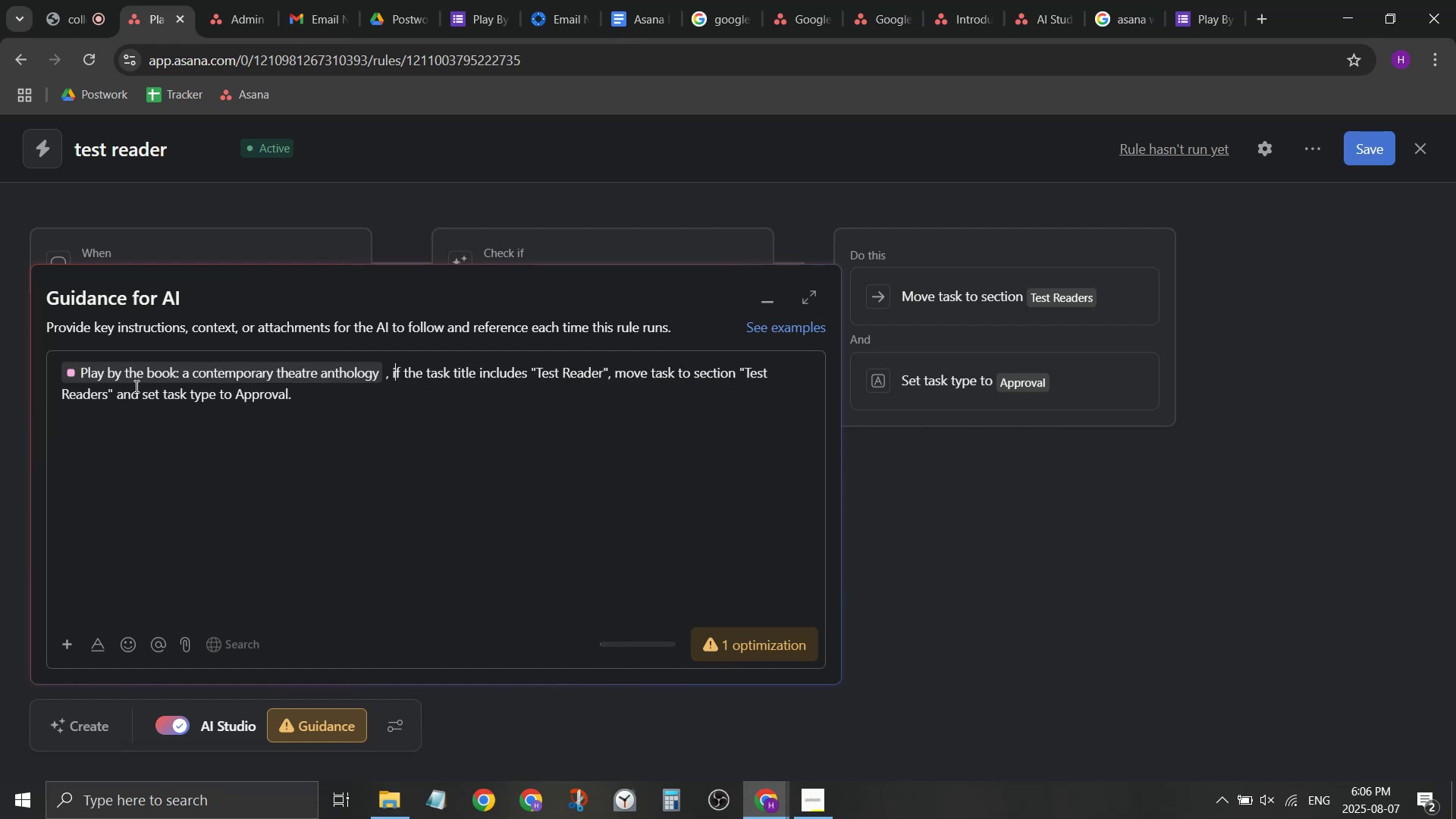 
key(ArrowRight)
 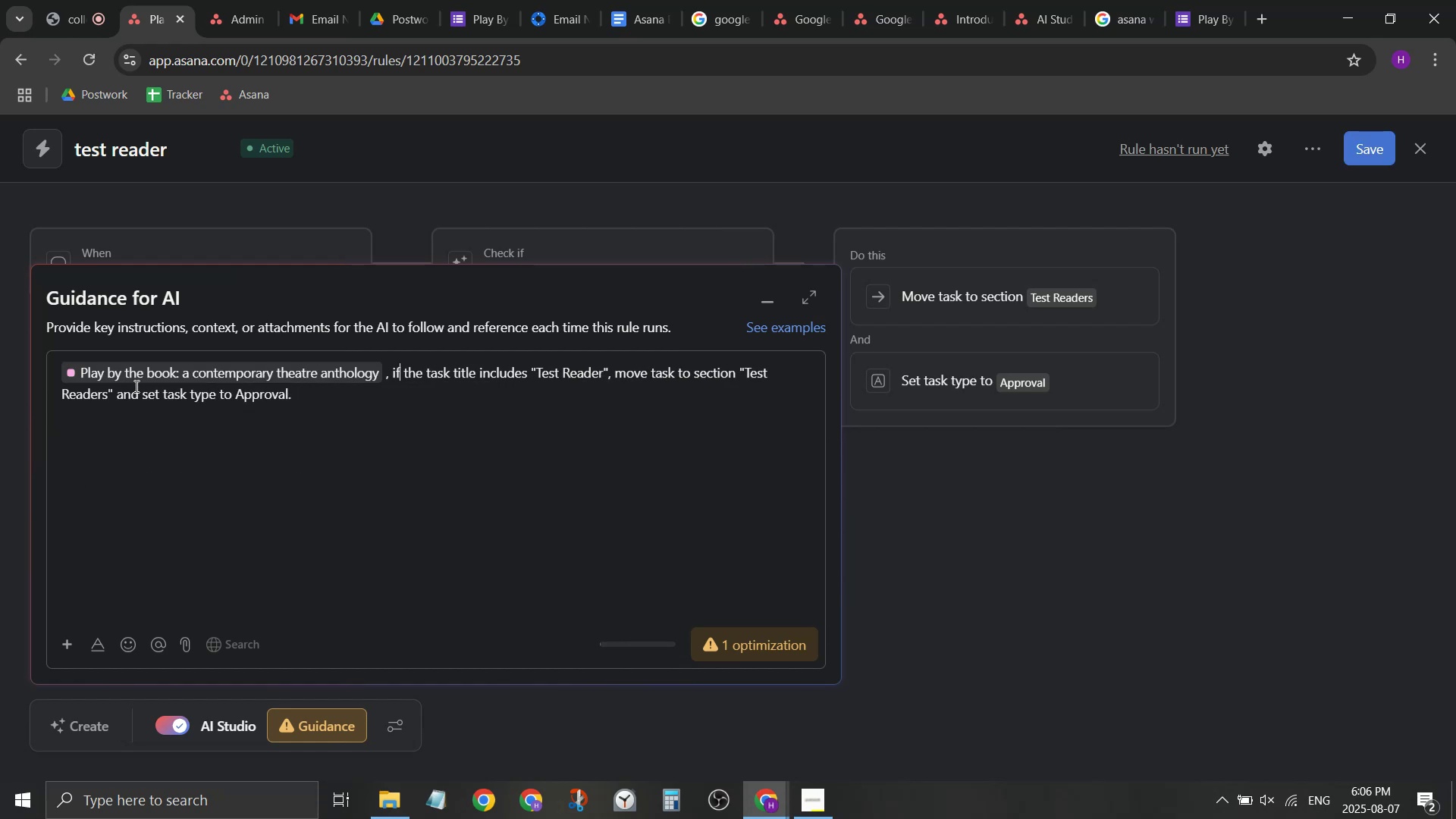 
key(ArrowRight)
 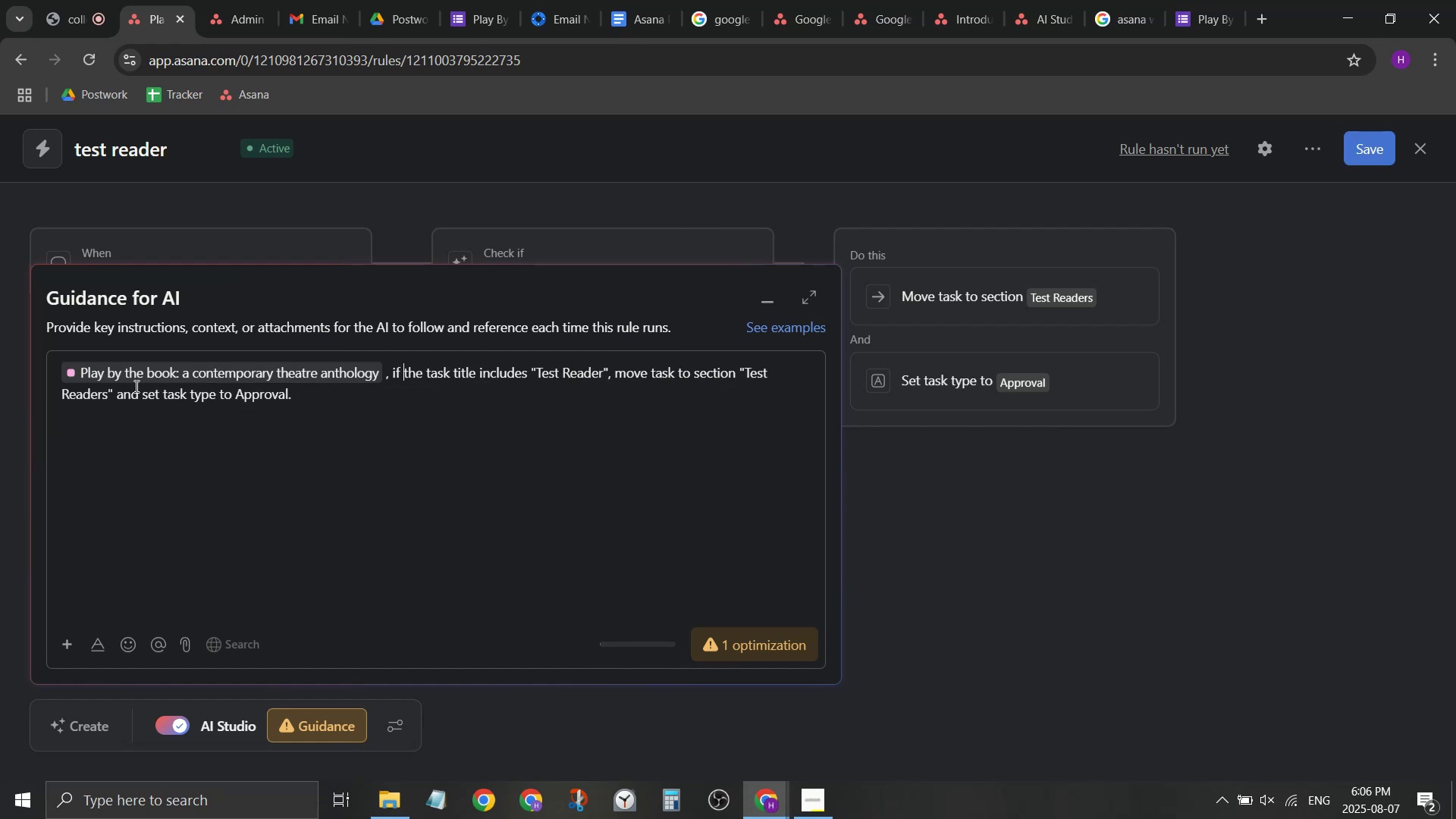 
type(a new [Delete][Delete][Delete][Delete])
 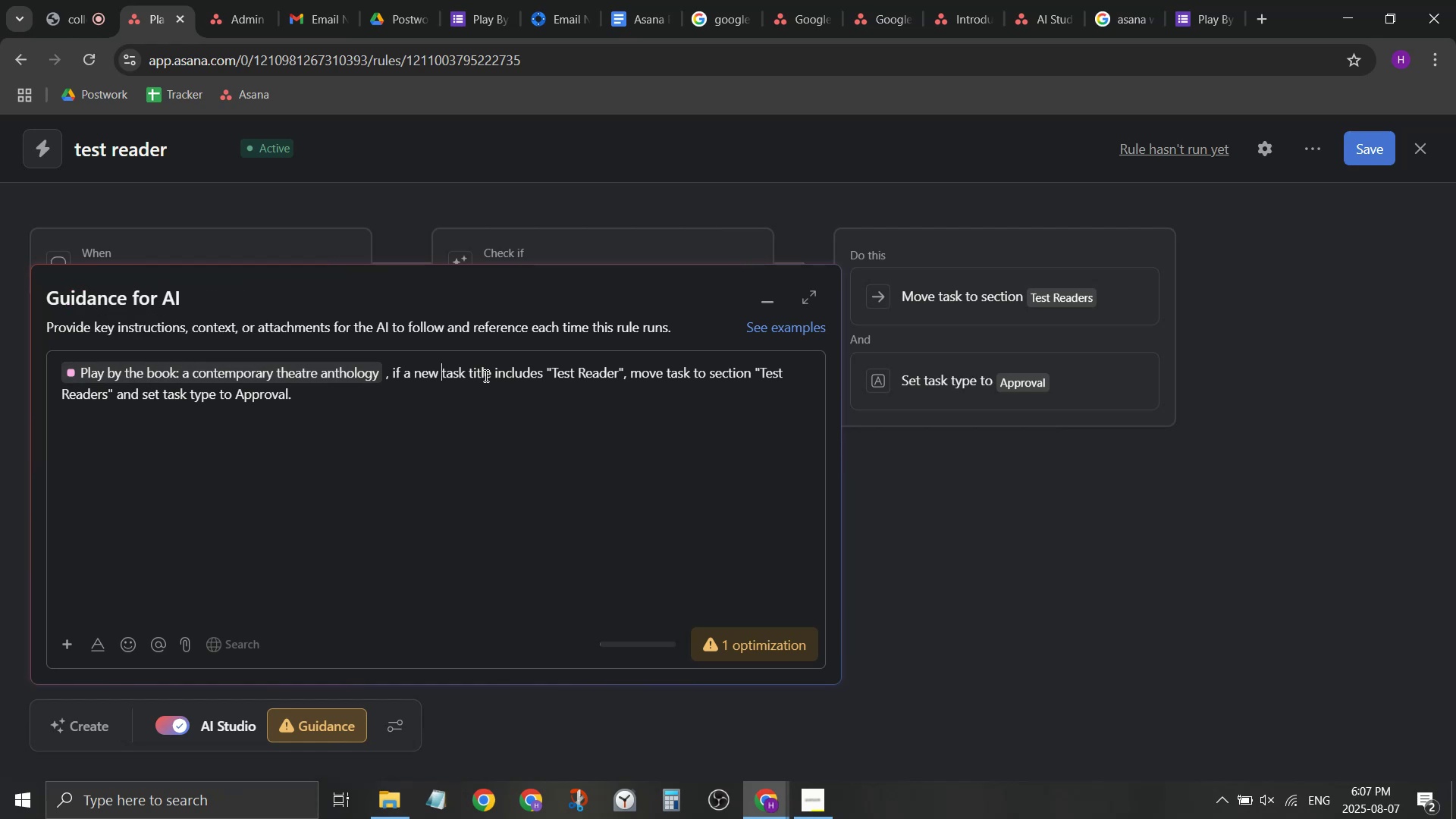 
left_click([472, 375])
 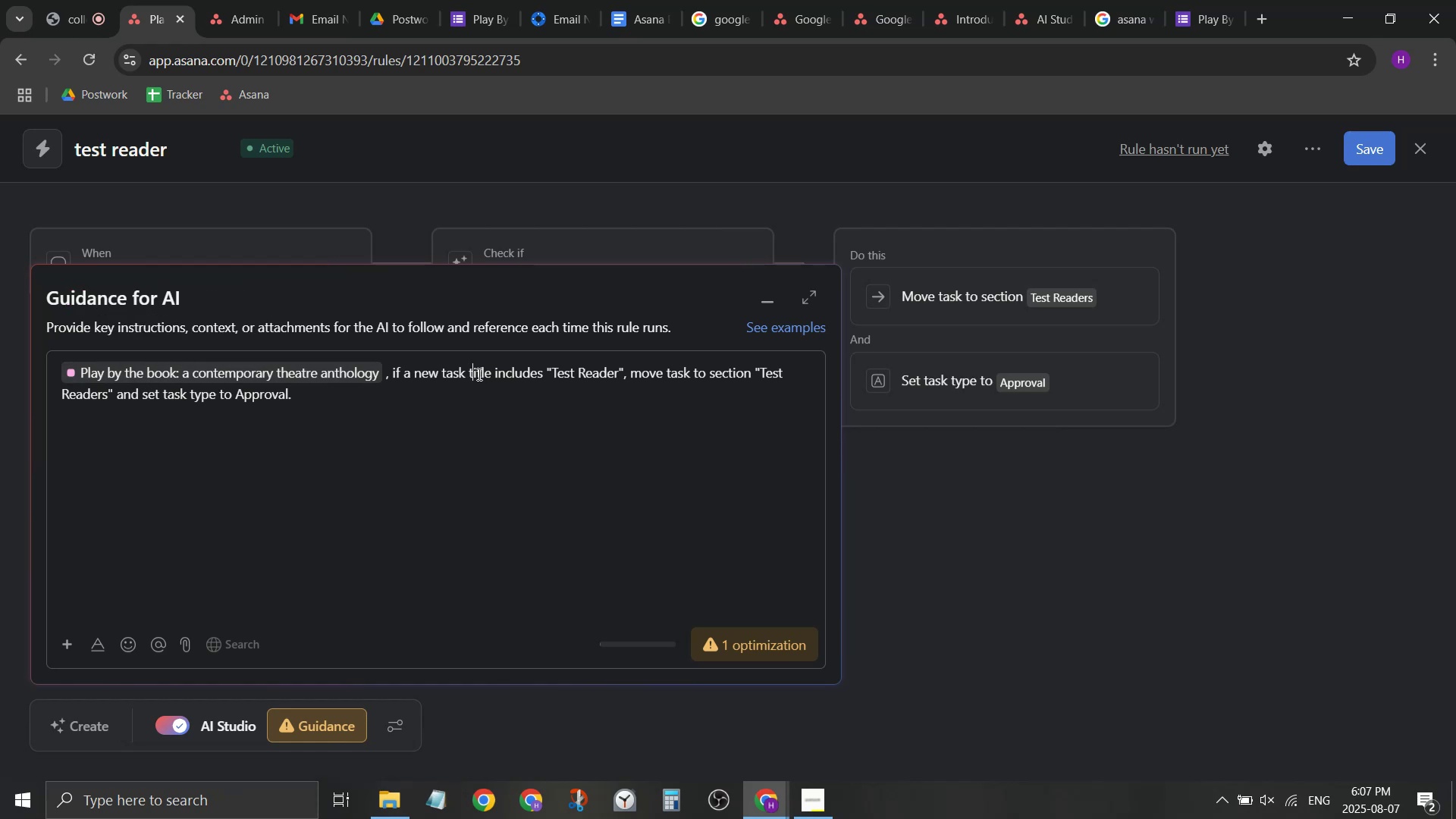 
key(A)
 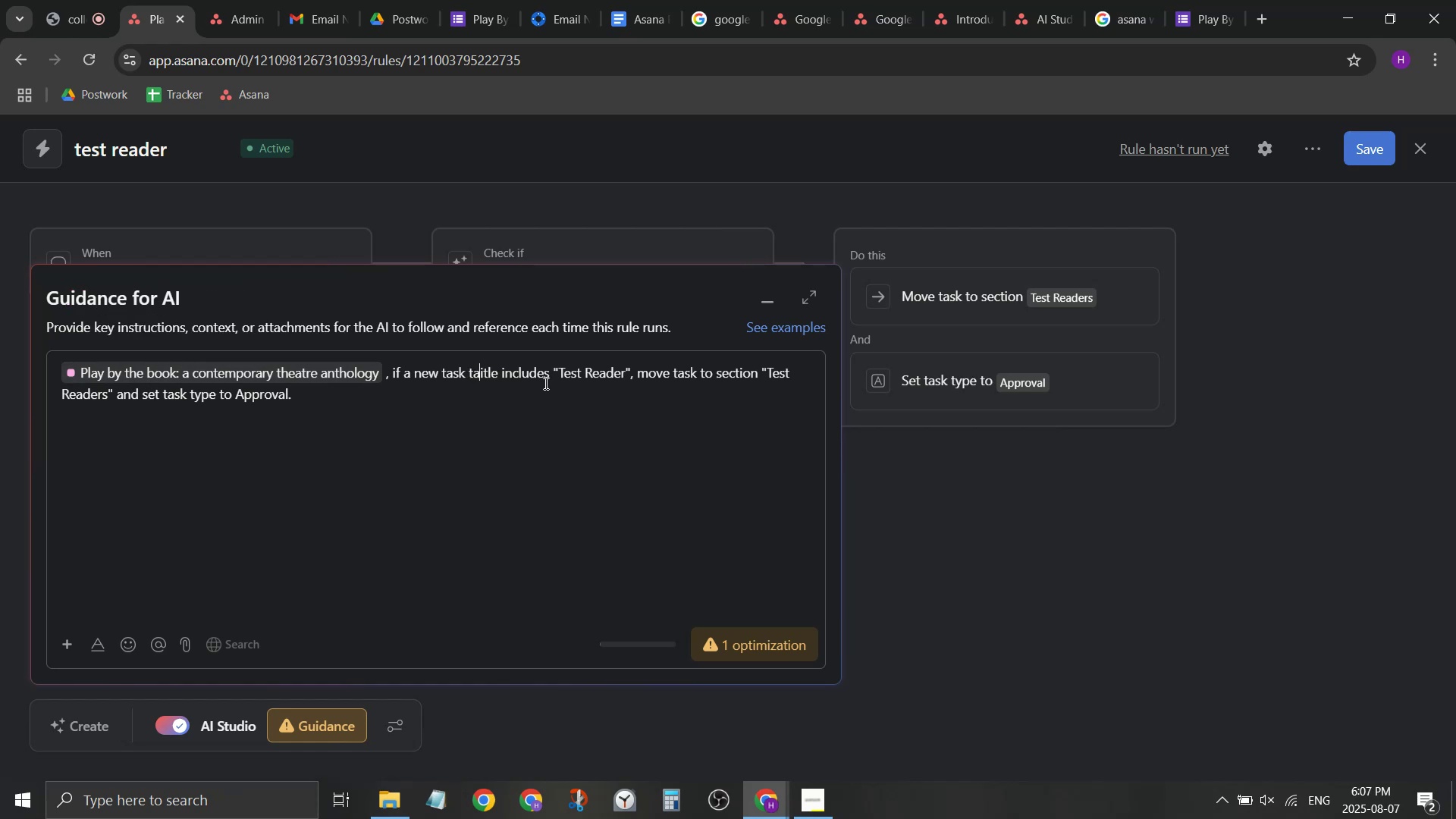 
key(ArrowLeft)
 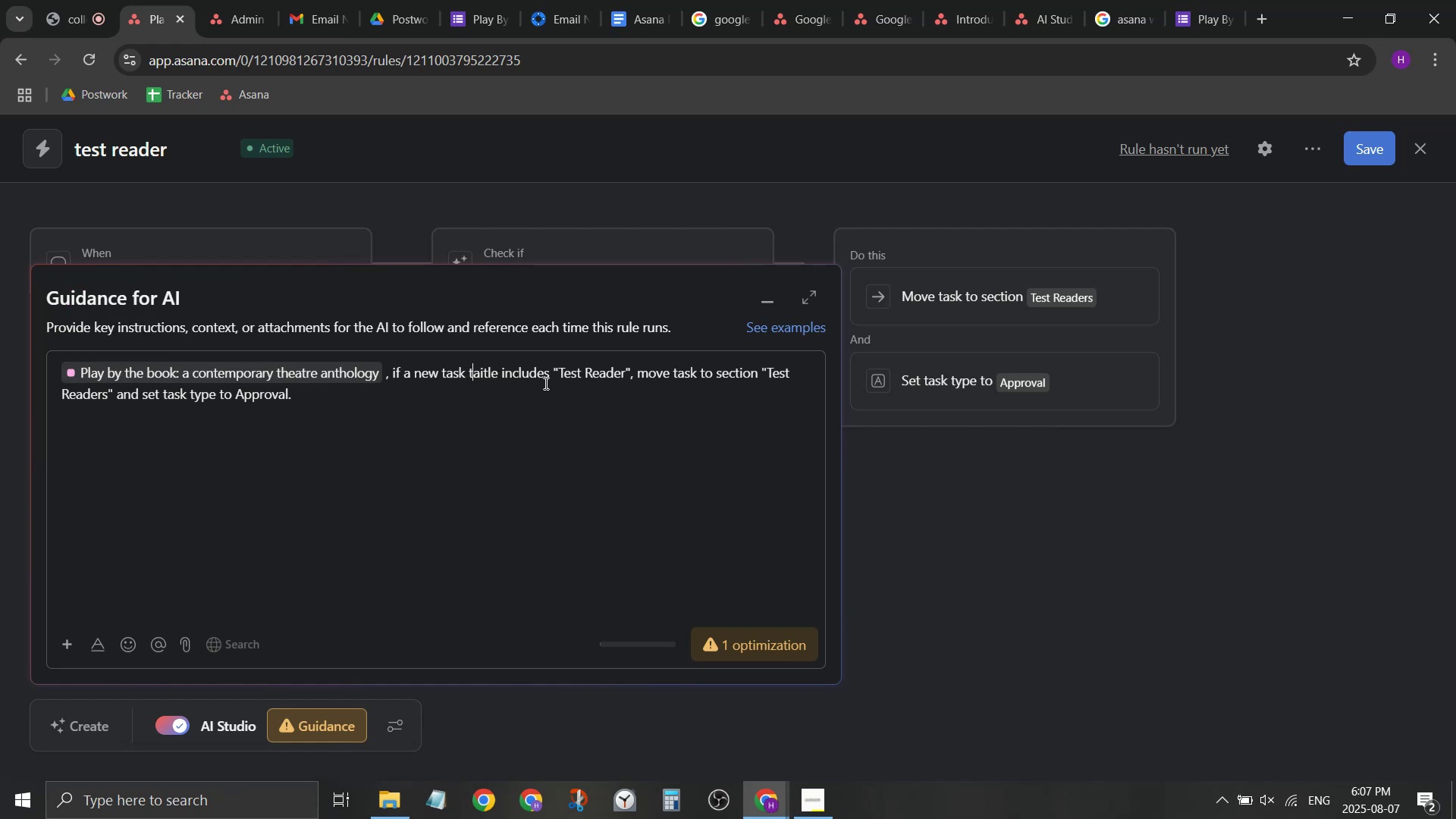 
key(Backspace)
 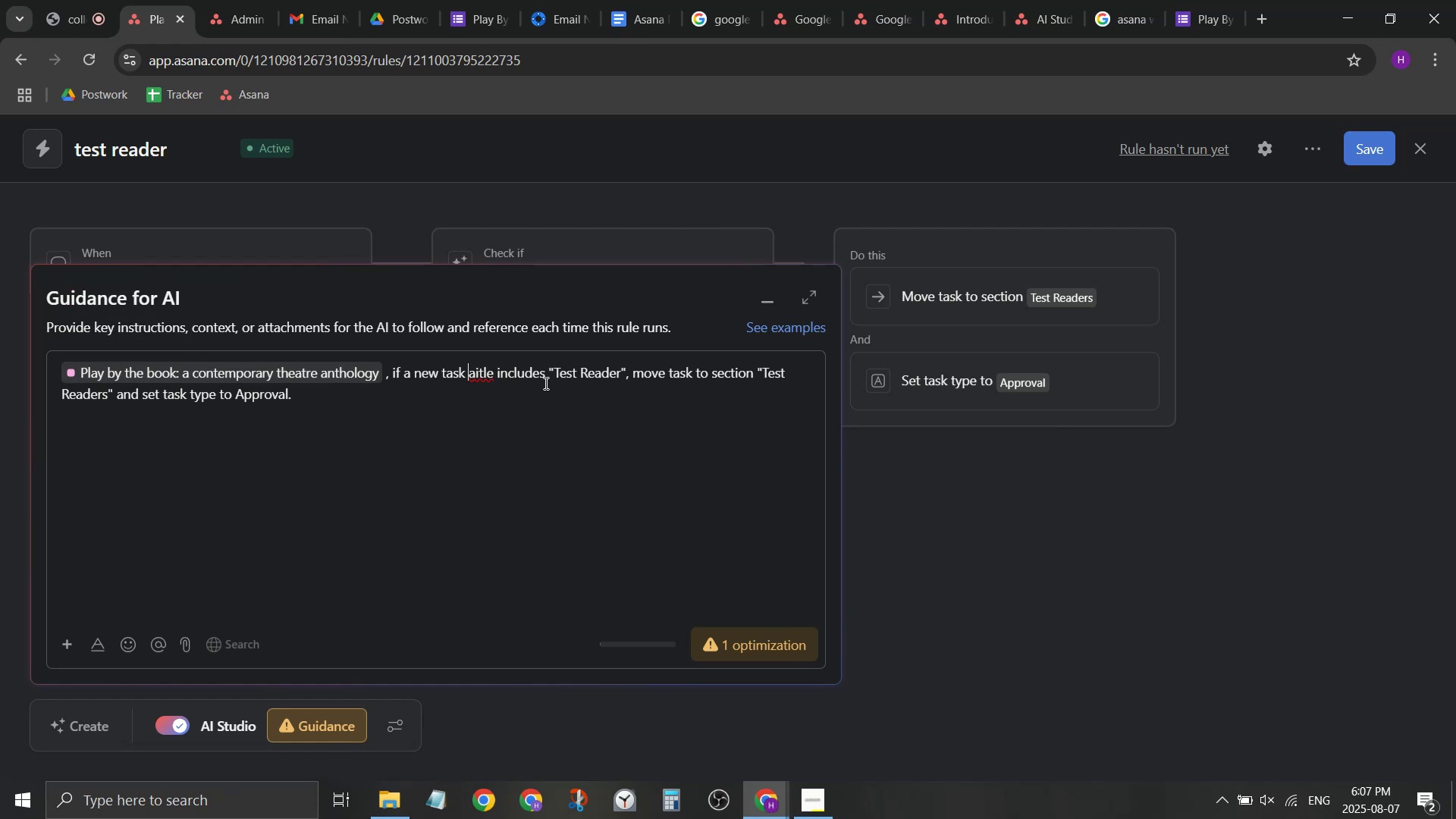 
key(Delete)
 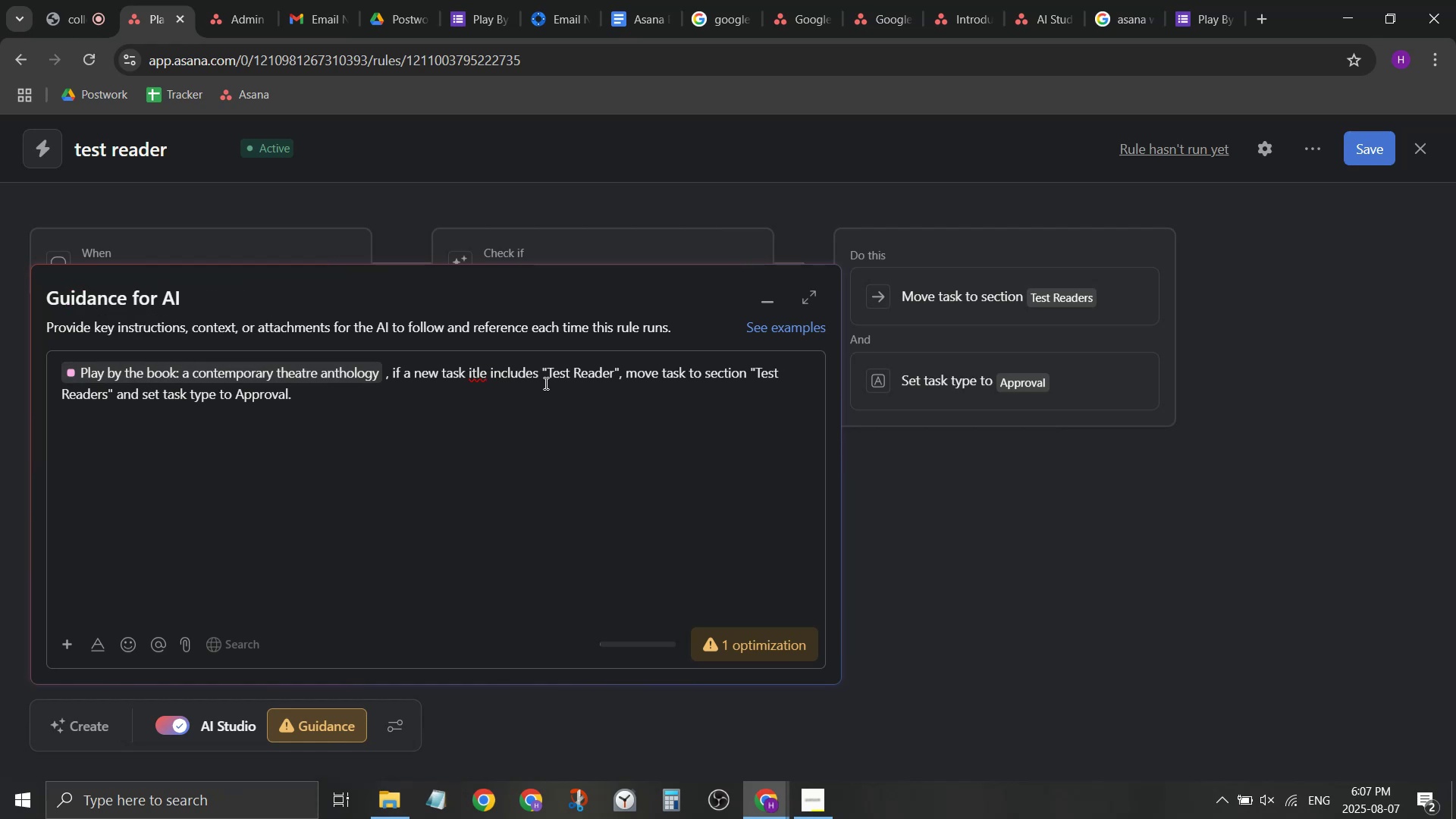 
key(T)
 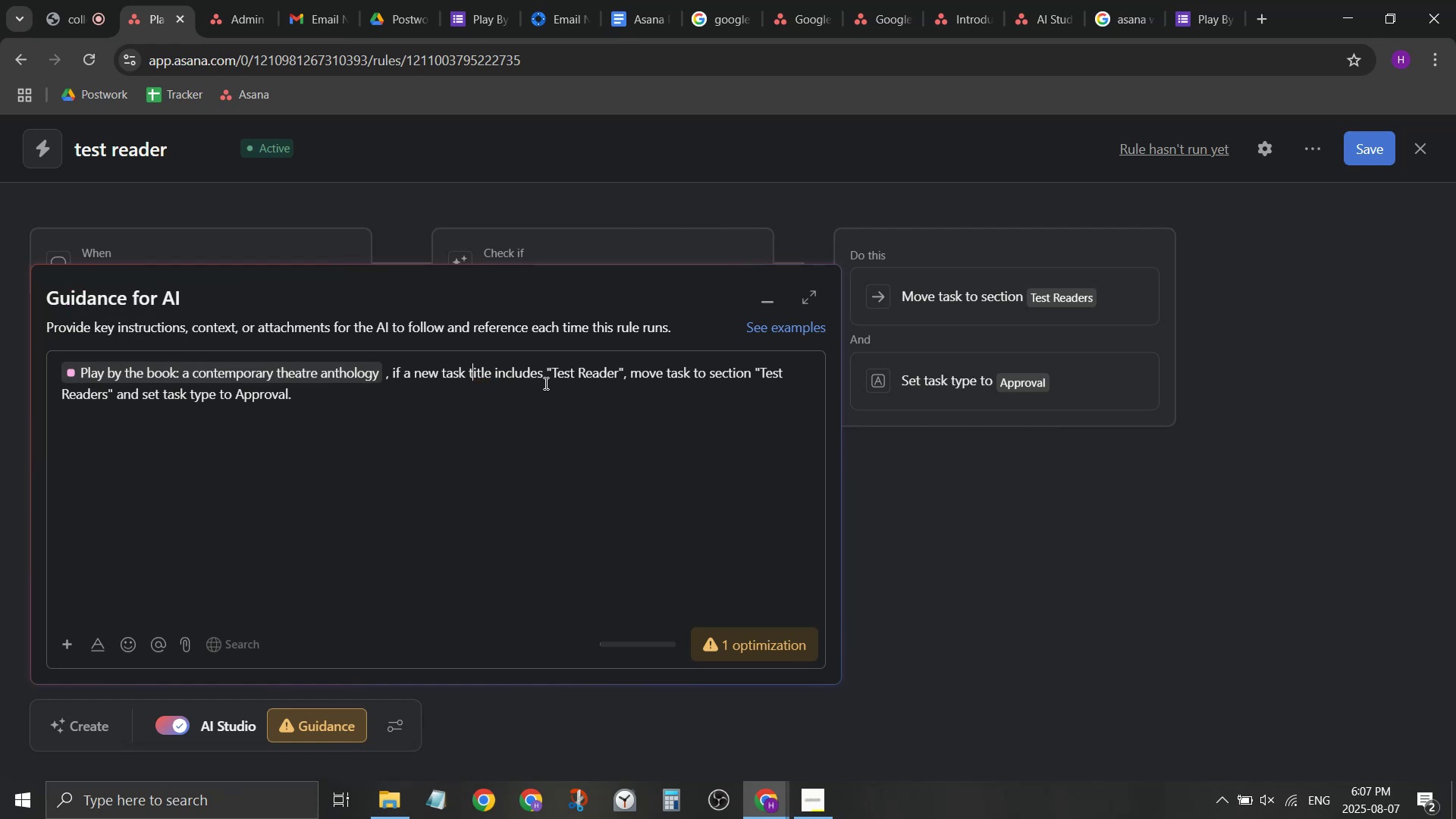 
key(Control+ControlRight)
 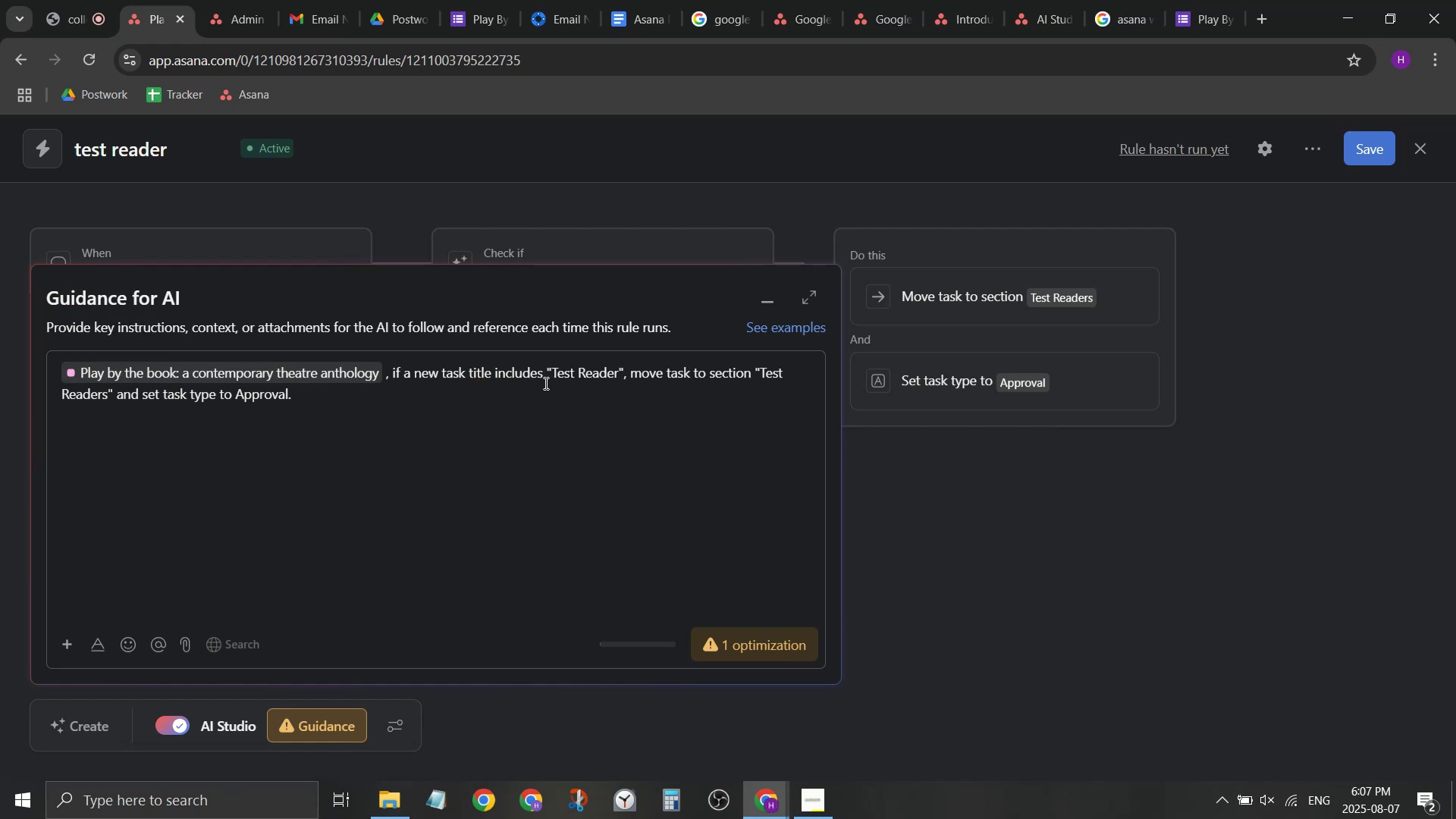 
key(ArrowLeft)
 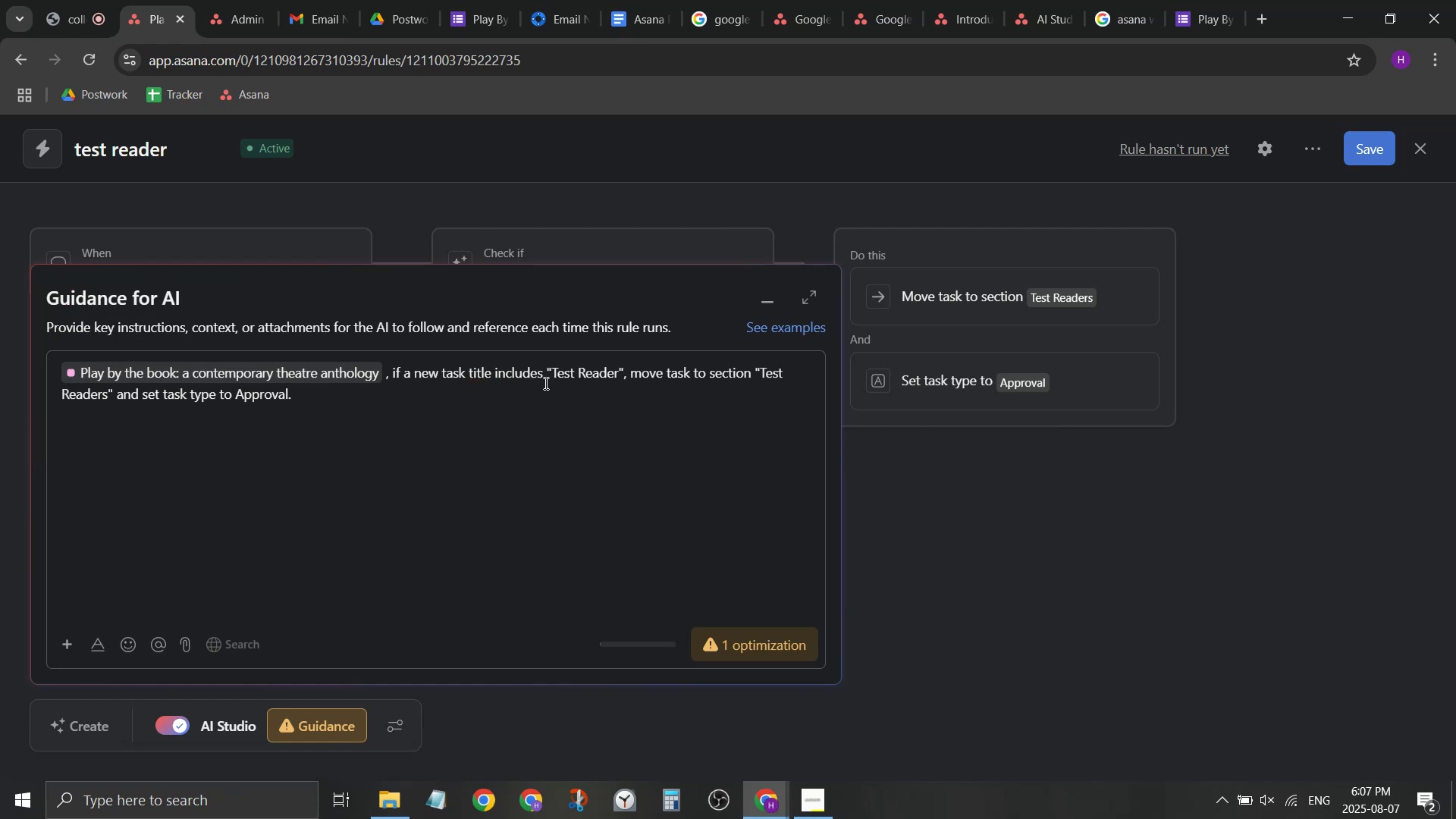 
key(Shift+ArrowLeft)
 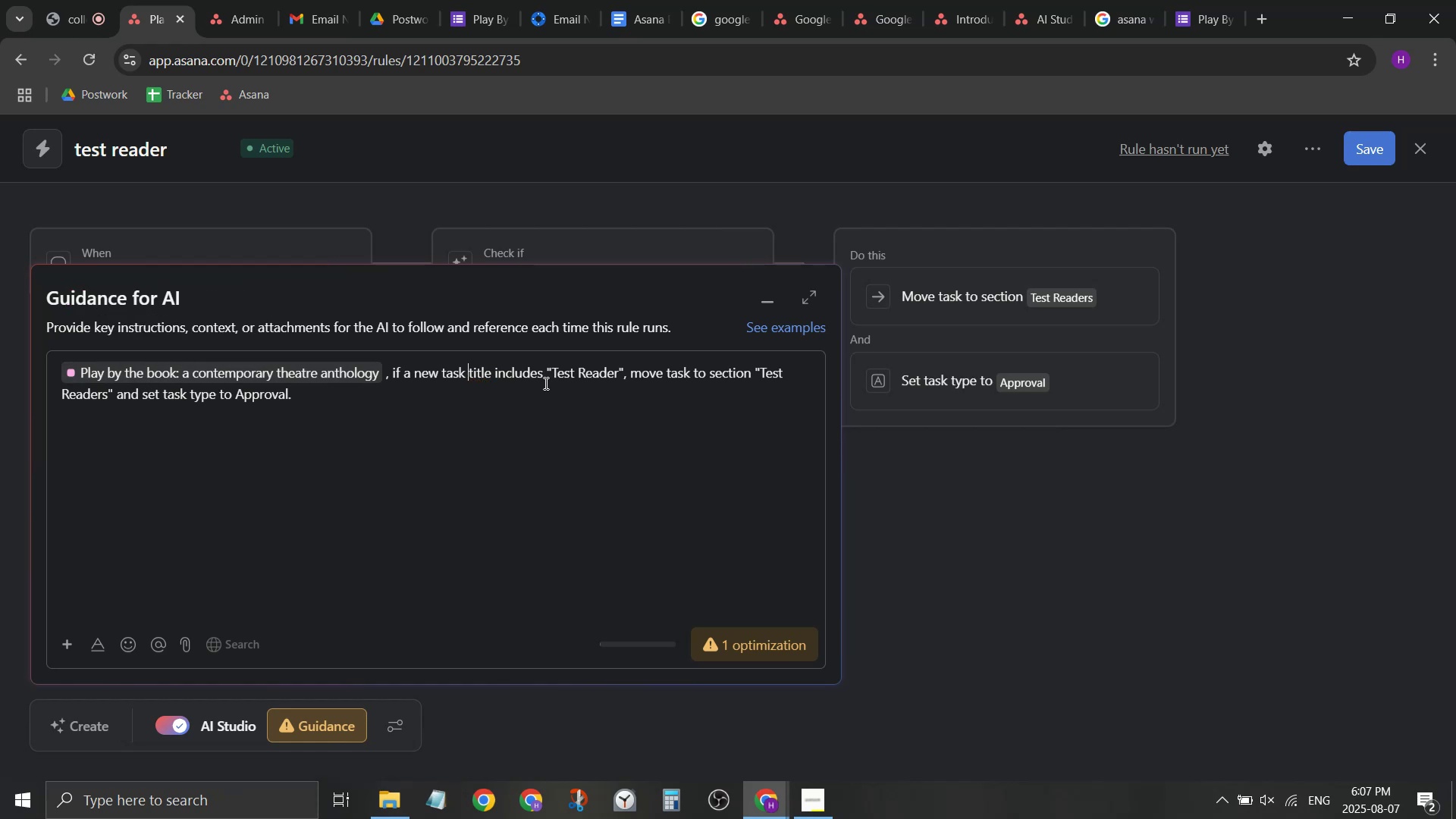 
key(Shift+ArrowLeft)
 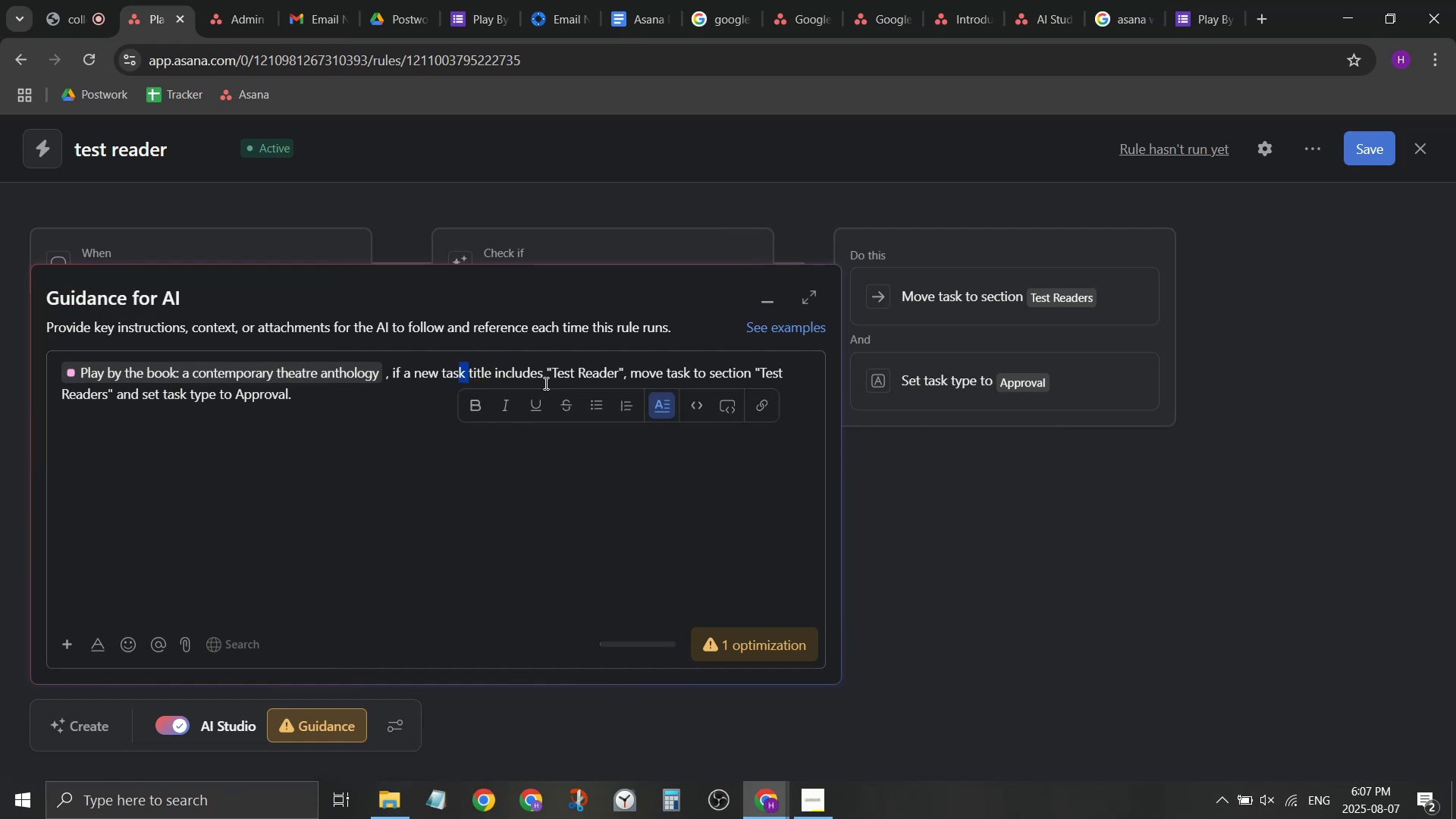 
key(Shift+ArrowLeft)
 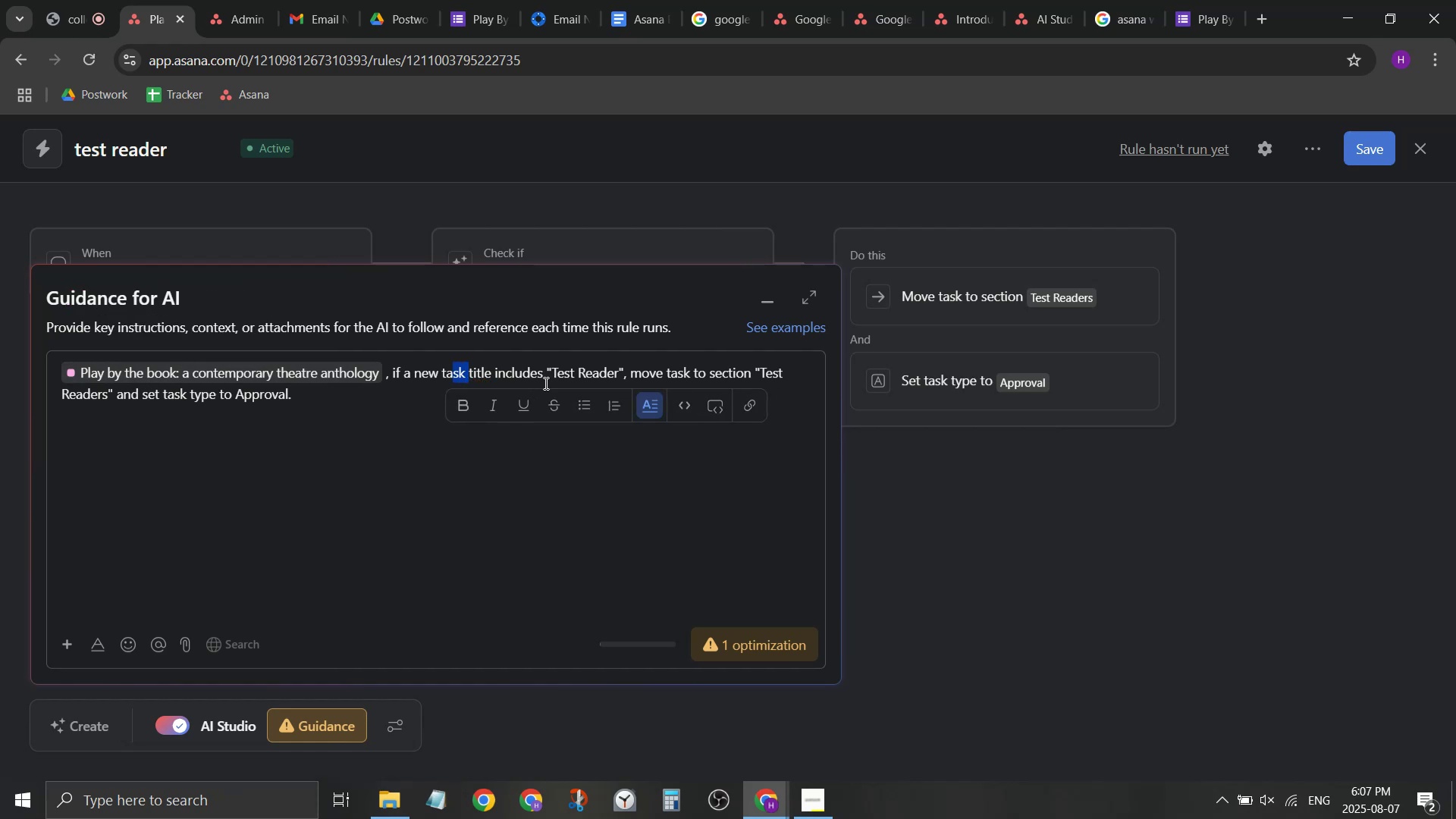 
key(Shift+ArrowLeft)
 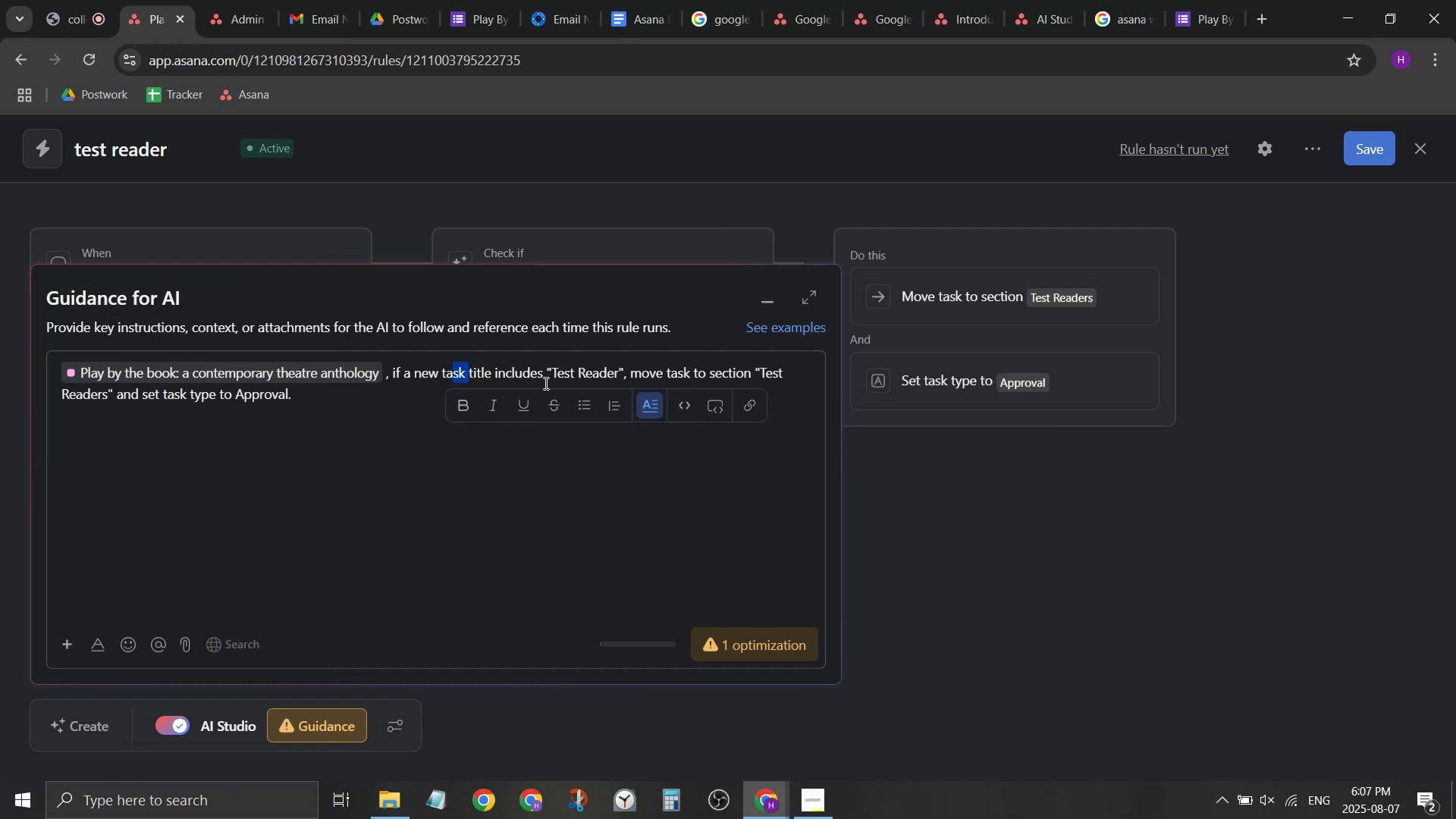 
key(Shift+ArrowLeft)
 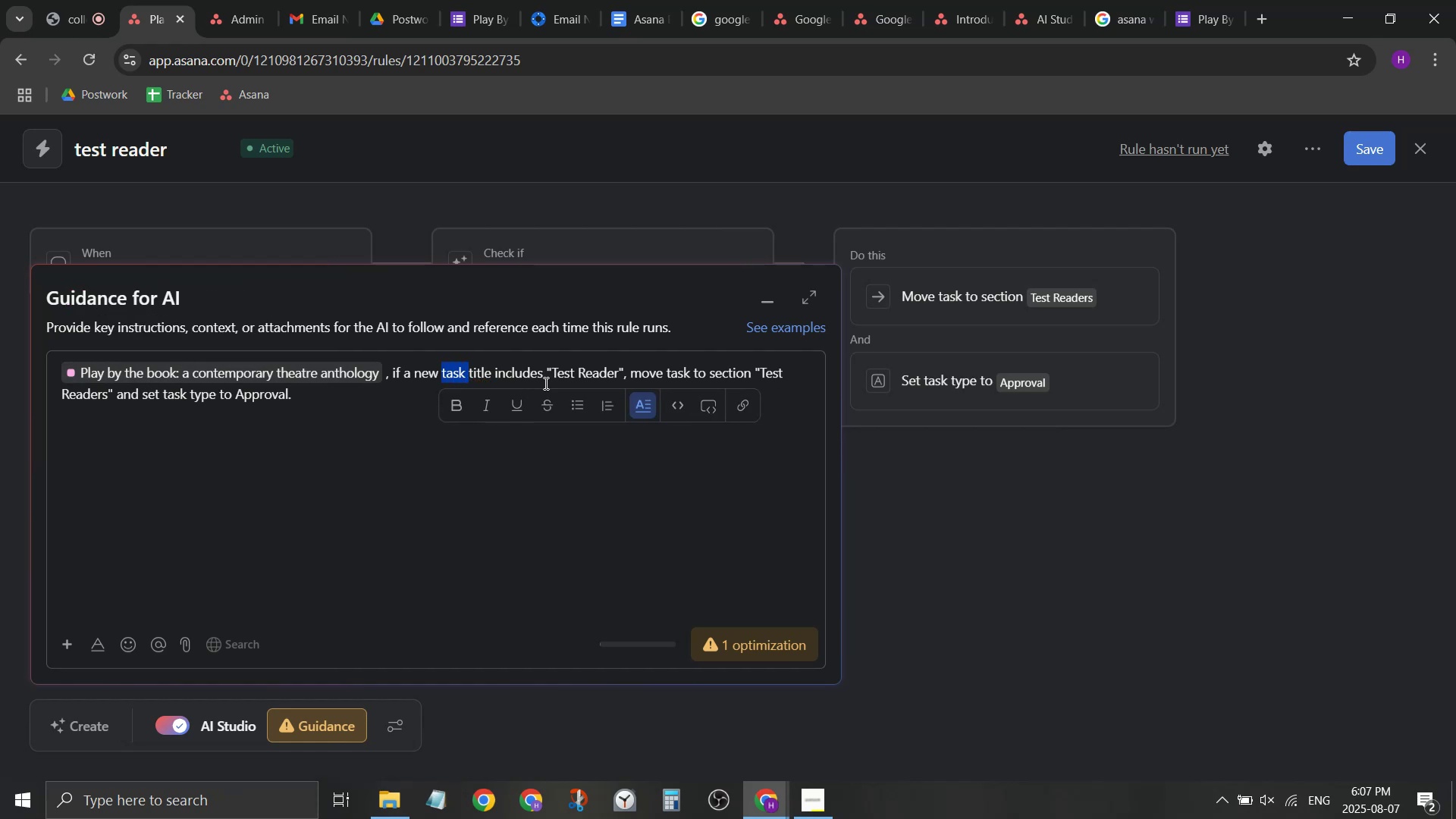 
key(Shift+ArrowLeft)
 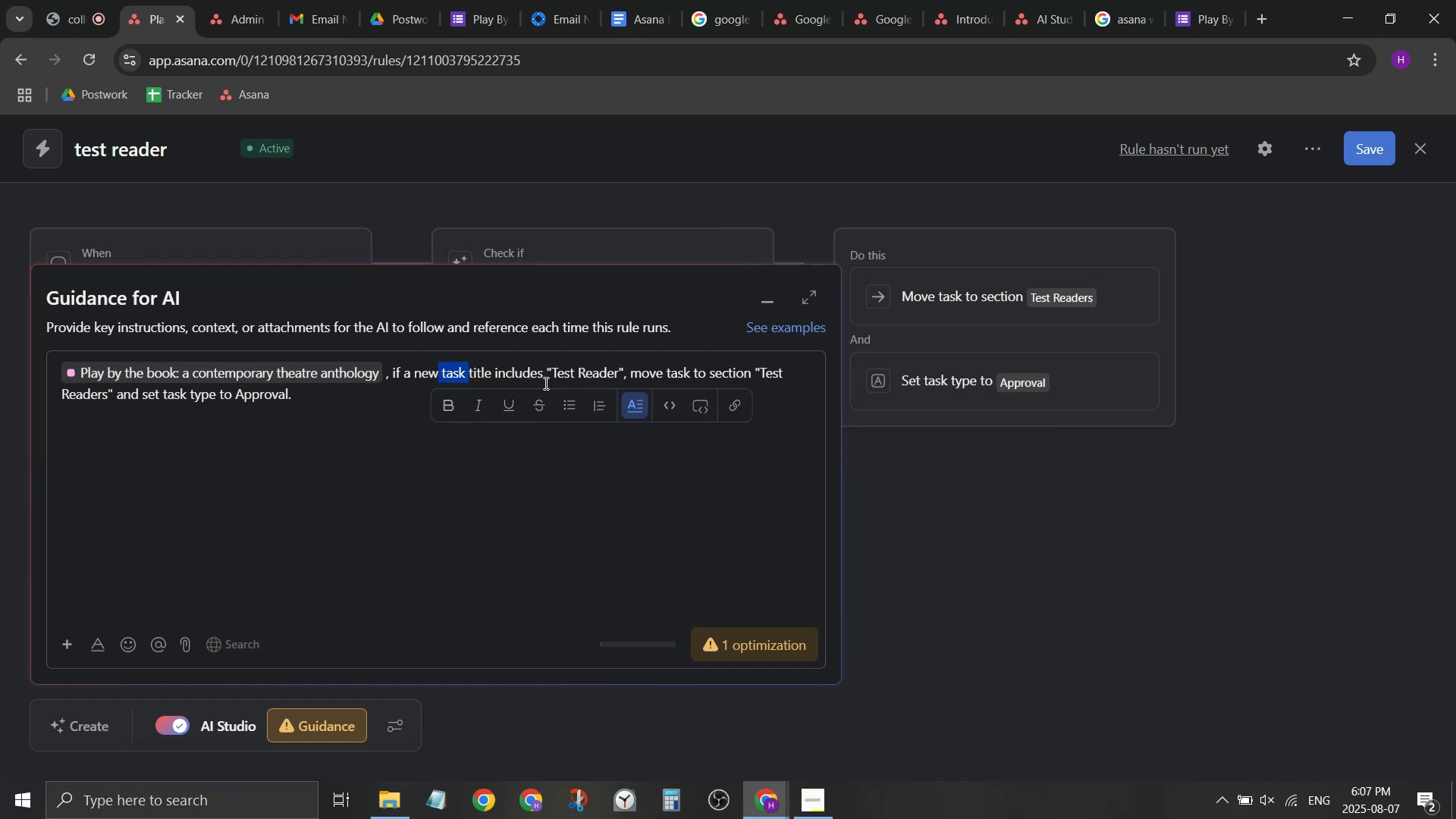 
key(Shift+ArrowLeft)
 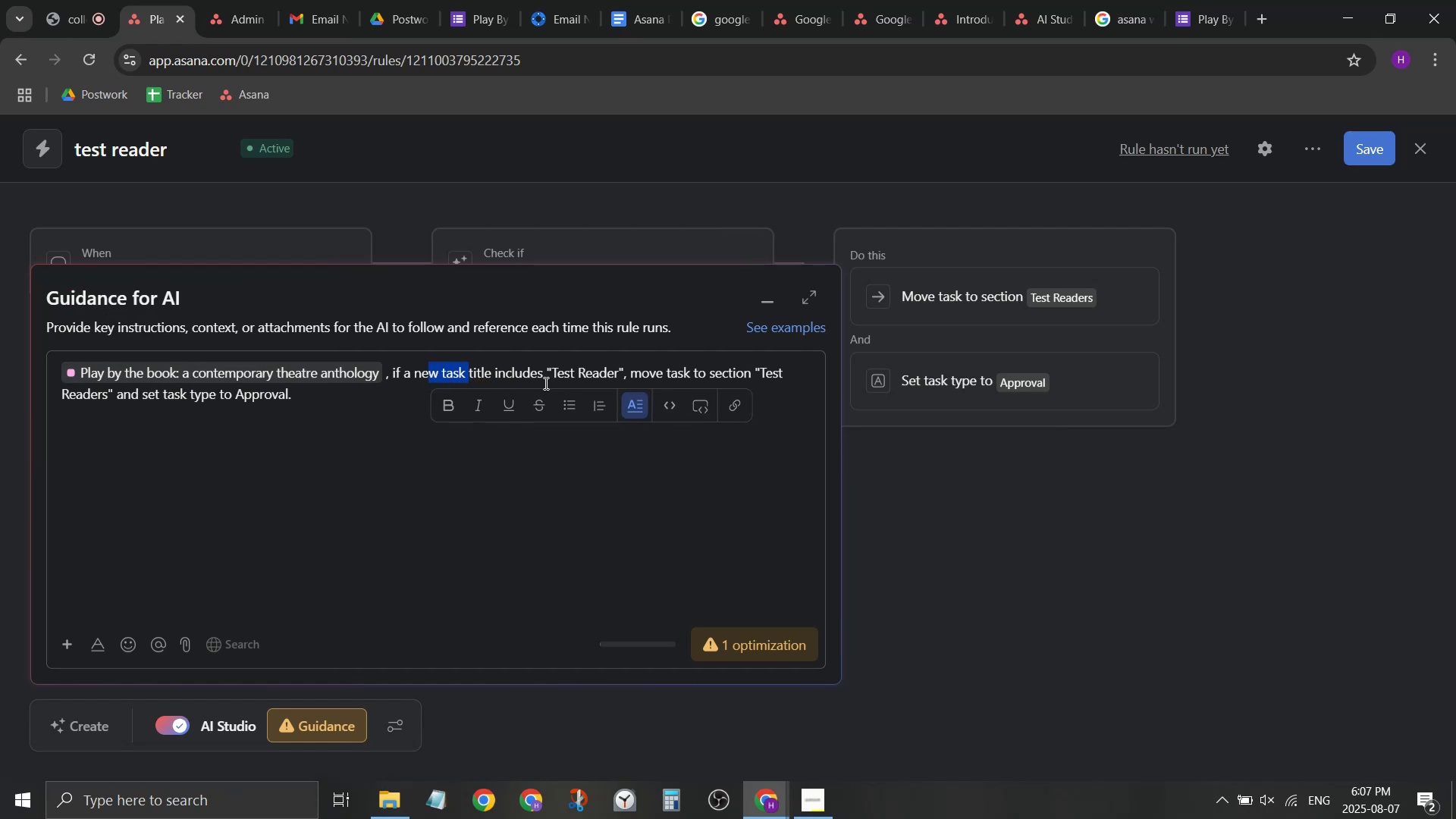 
key(Shift+ArrowLeft)
 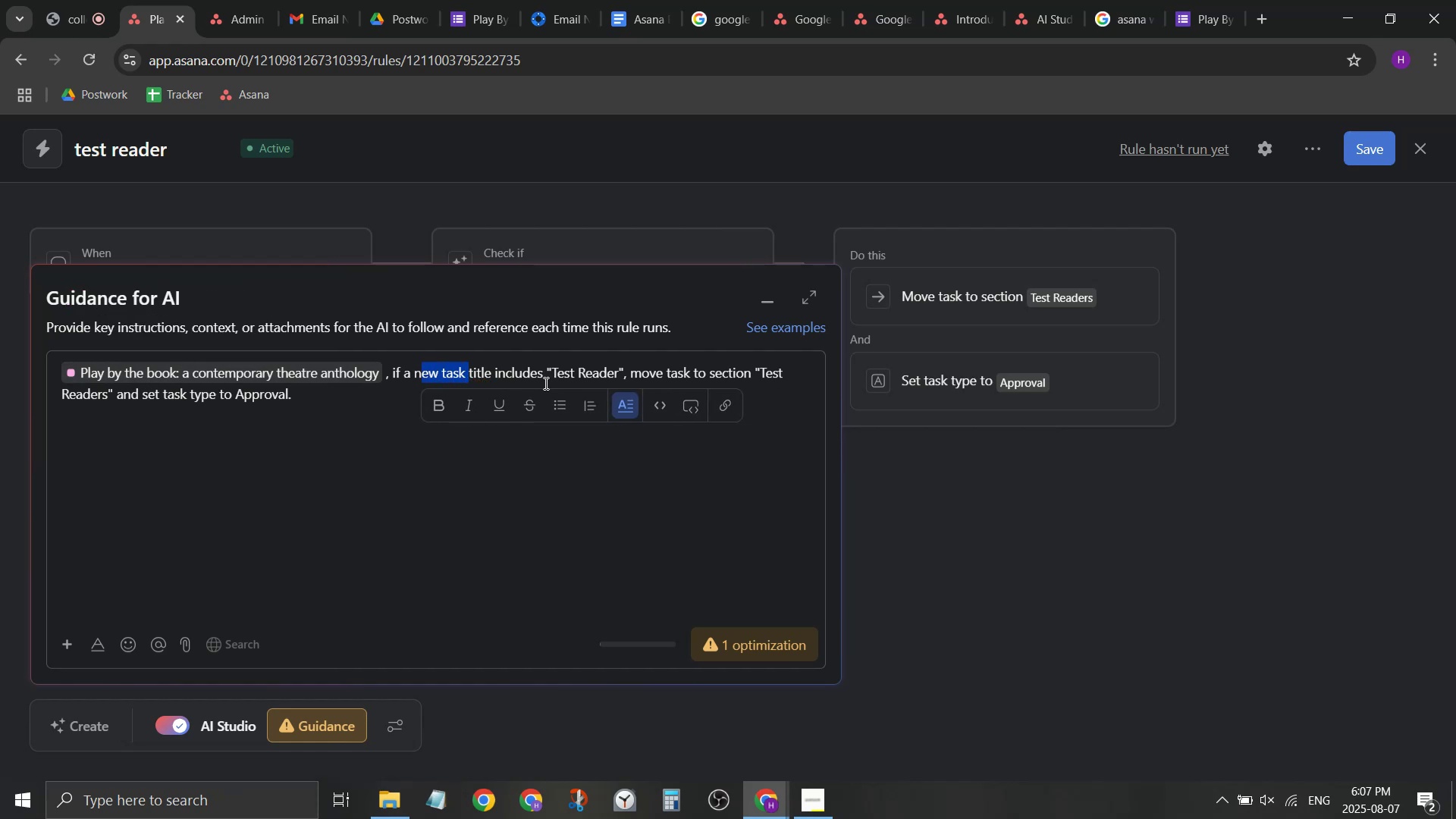 
key(Shift+ArrowLeft)
 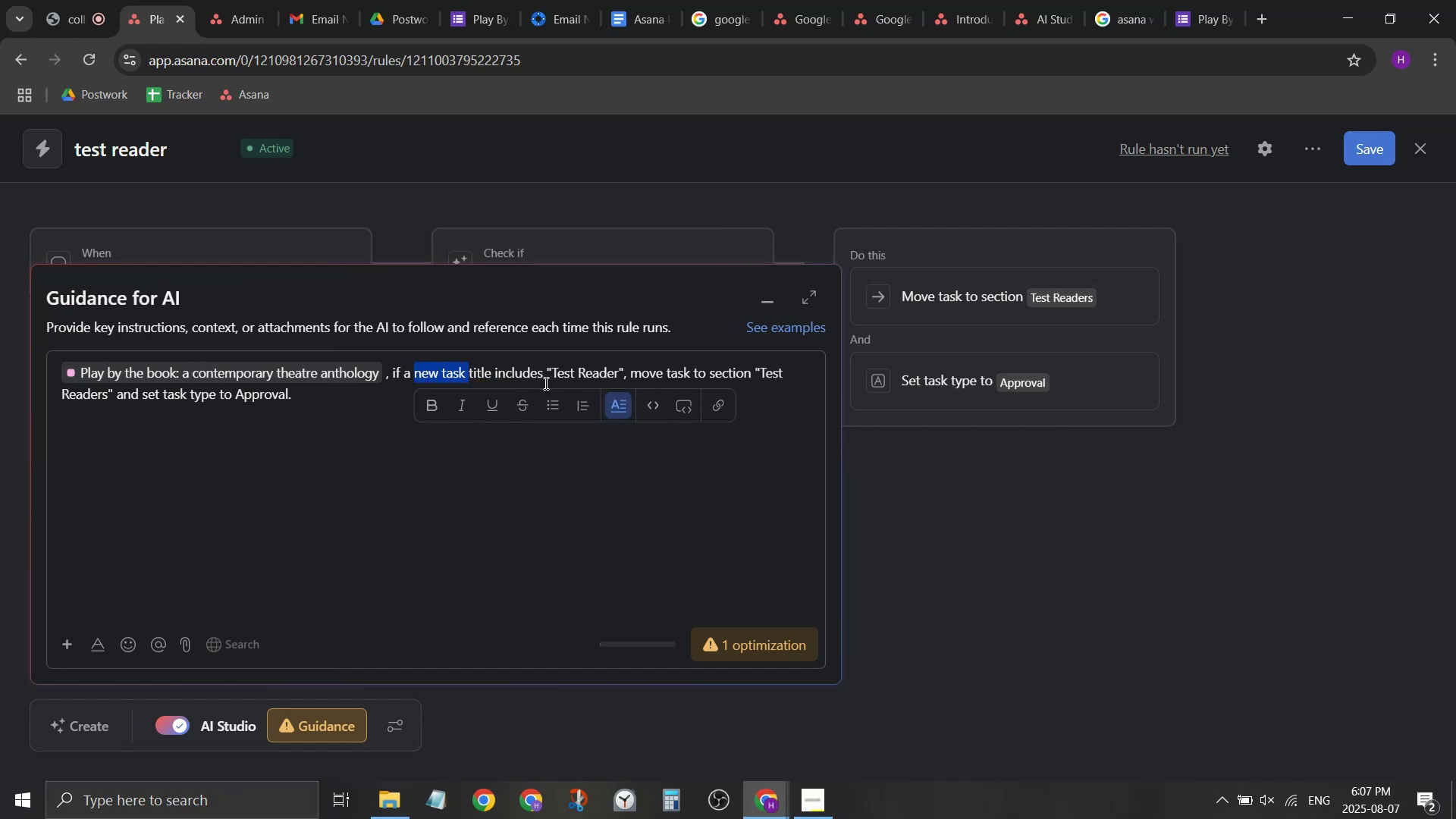 
key(Shift+ArrowLeft)
 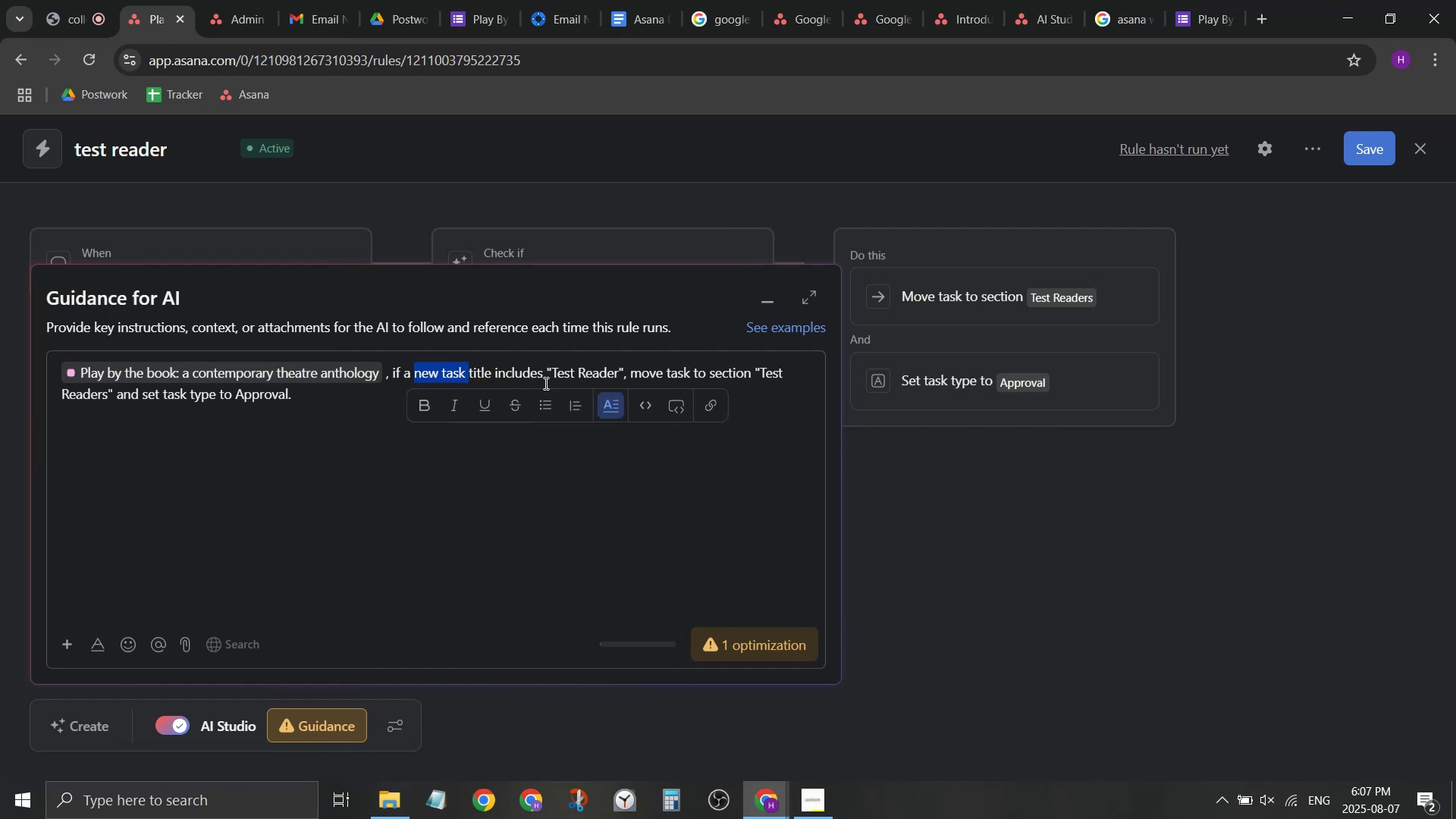 
key(Shift+ArrowLeft)
 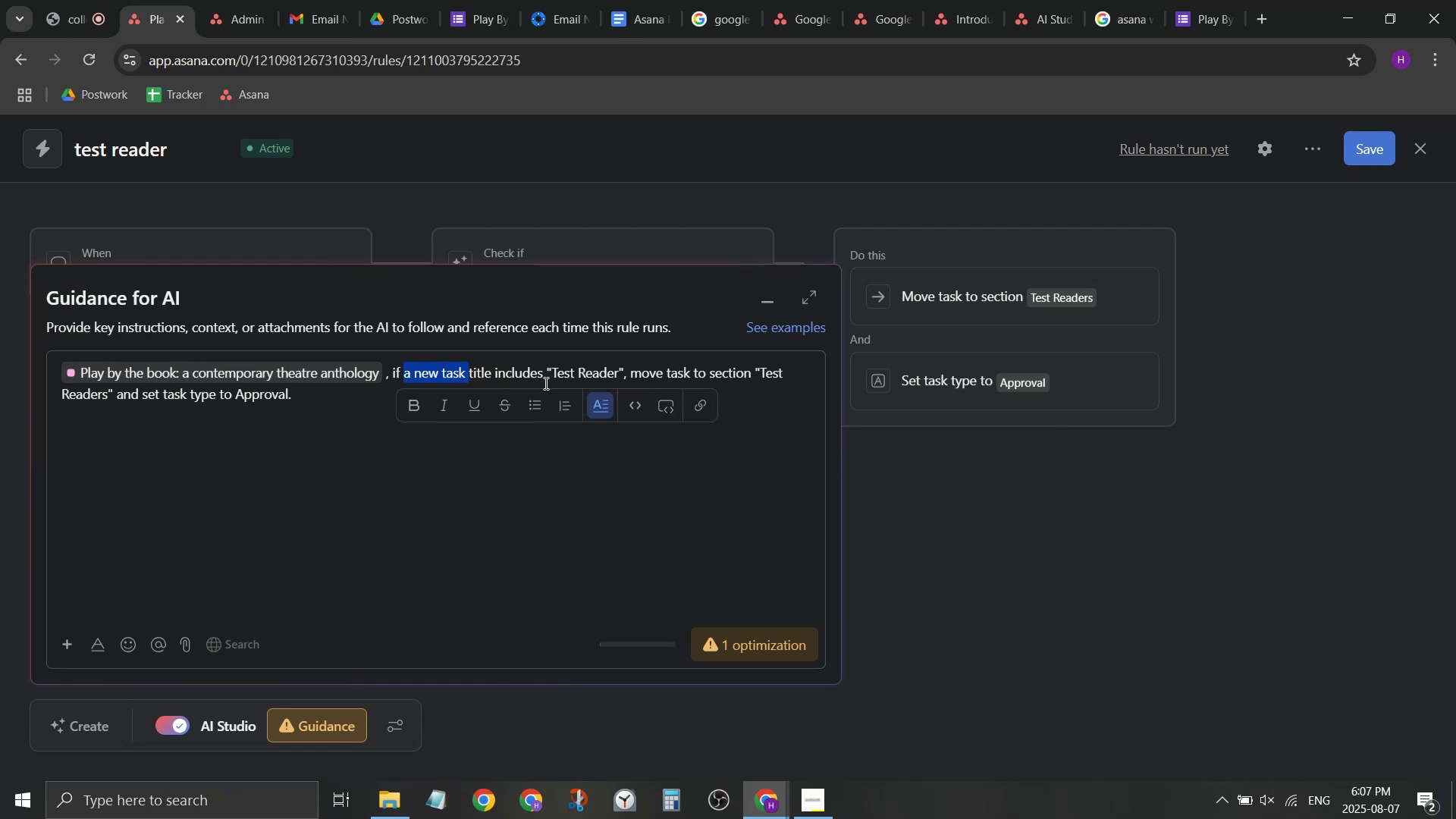 
key(Shift+ArrowLeft)
 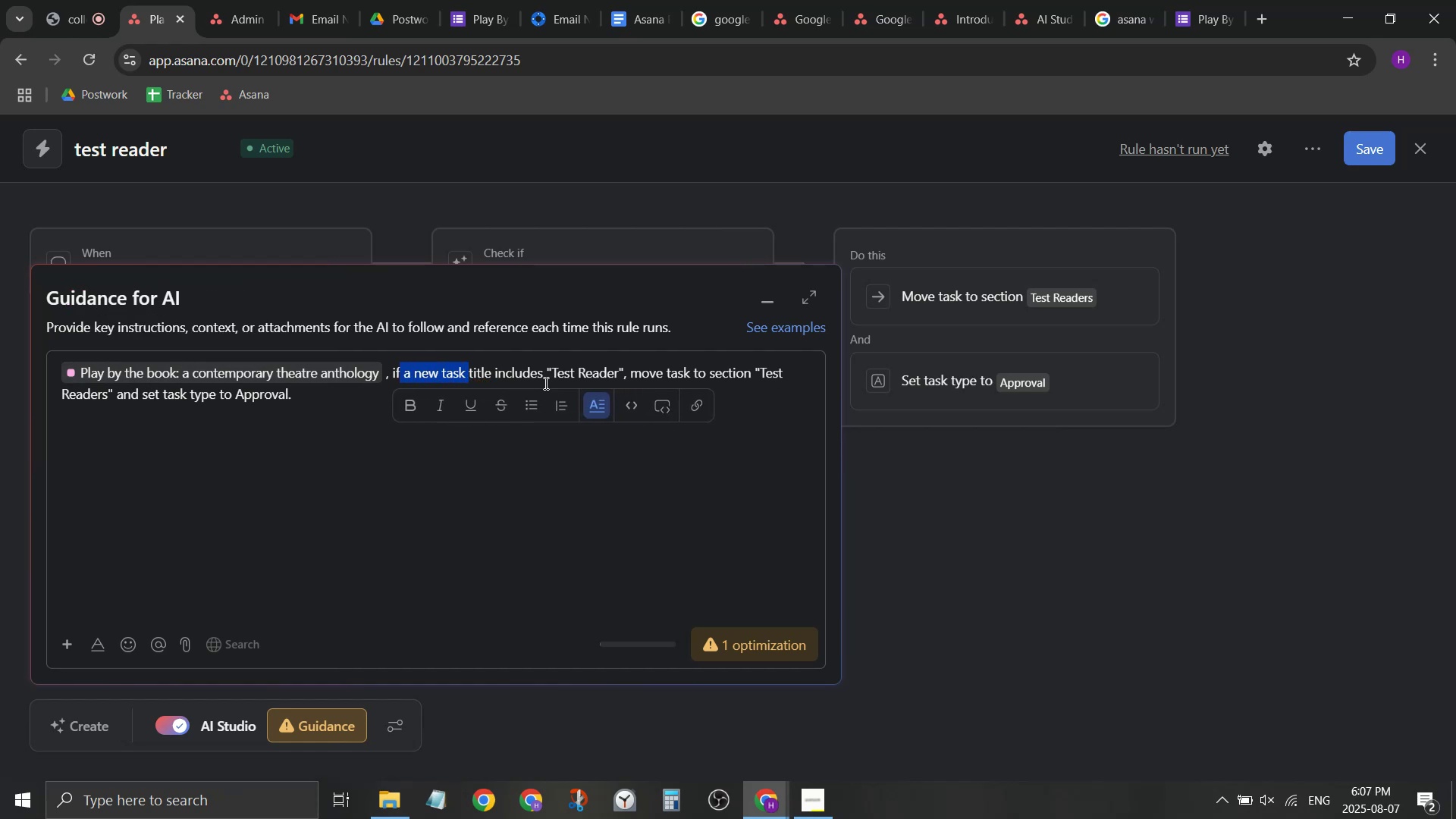 
key(Shift+ArrowLeft)
 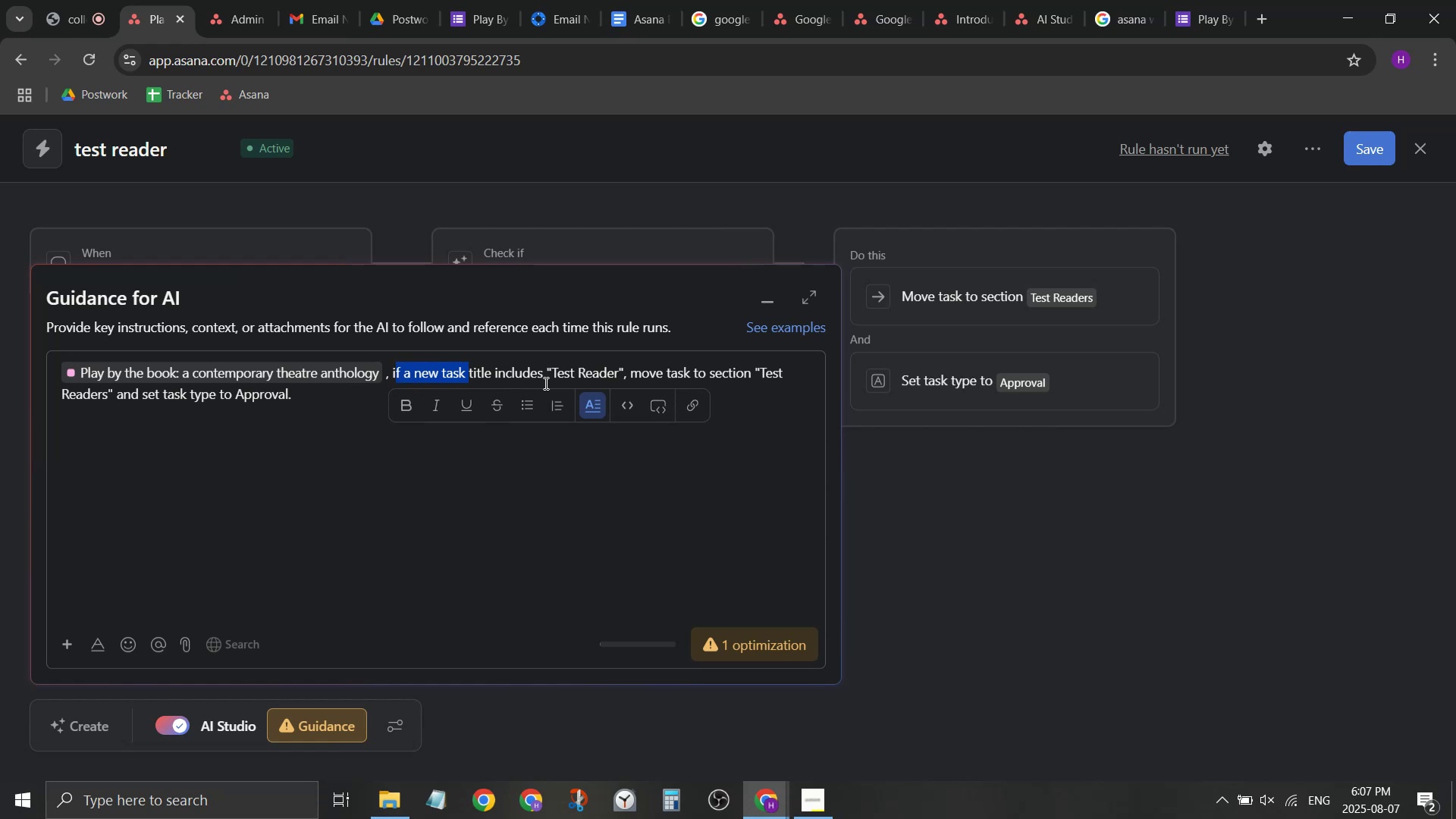 
key(Shift+ArrowLeft)
 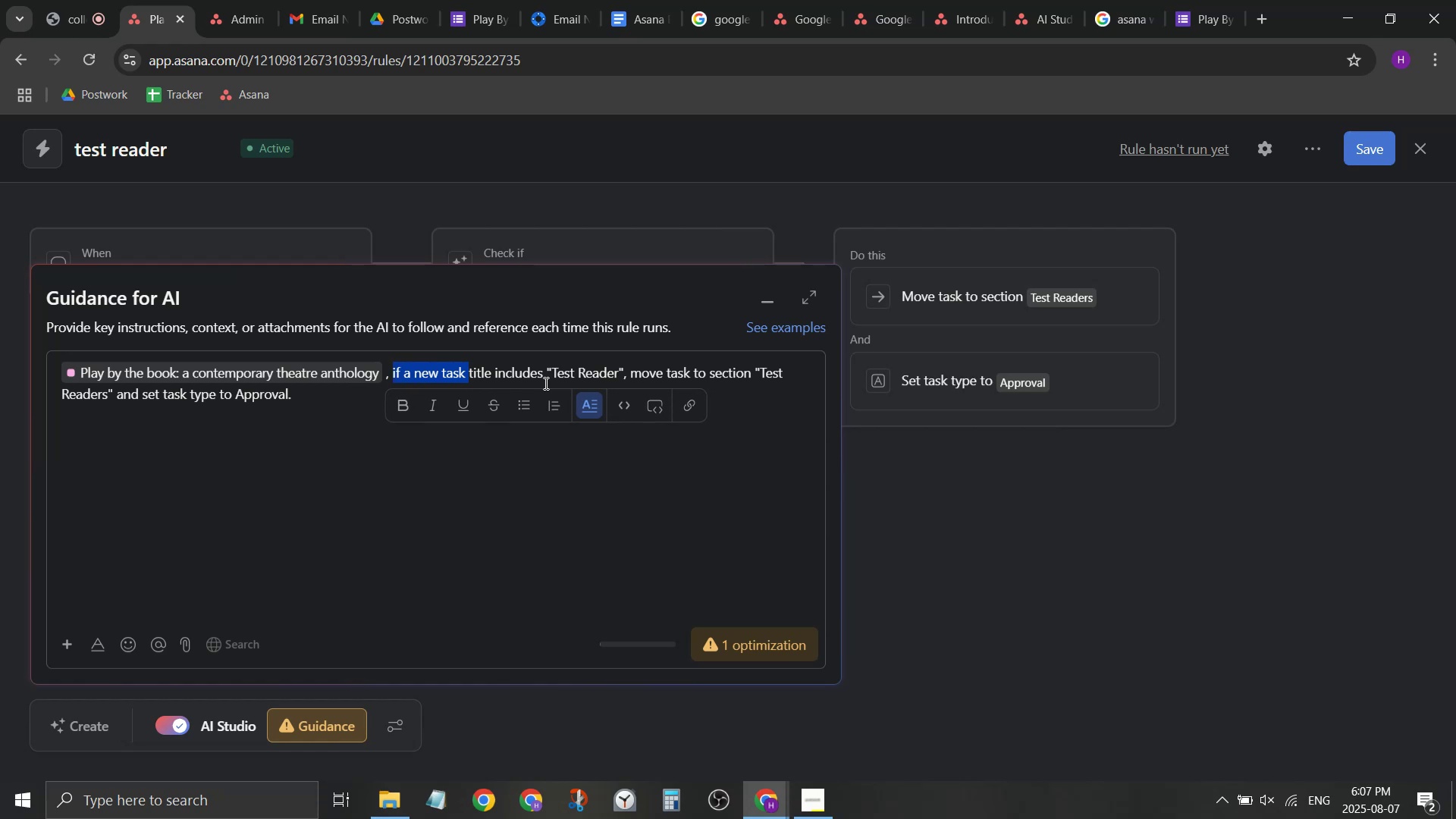 
key(ArrowLeft)
 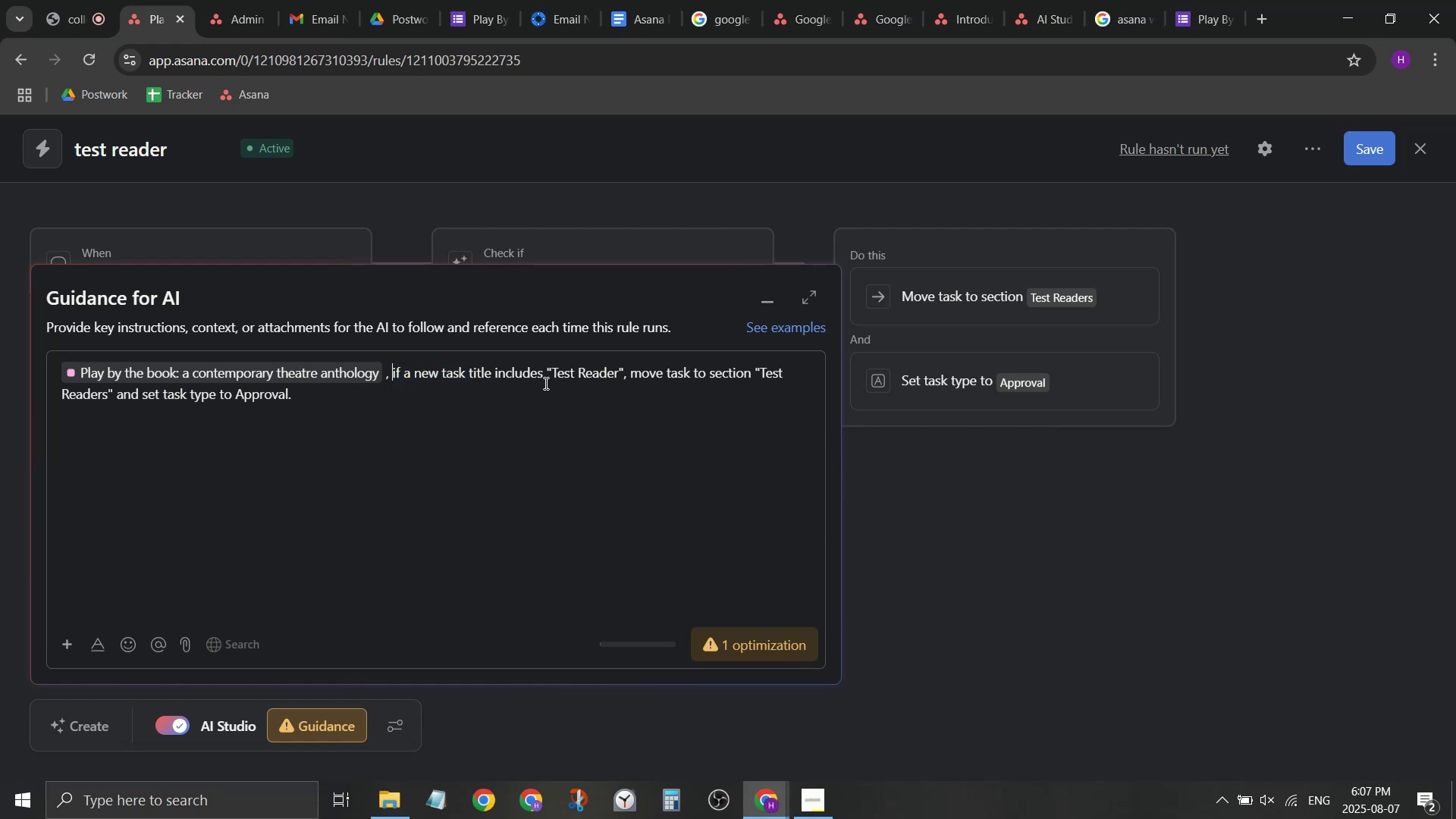 
key(ArrowLeft)
 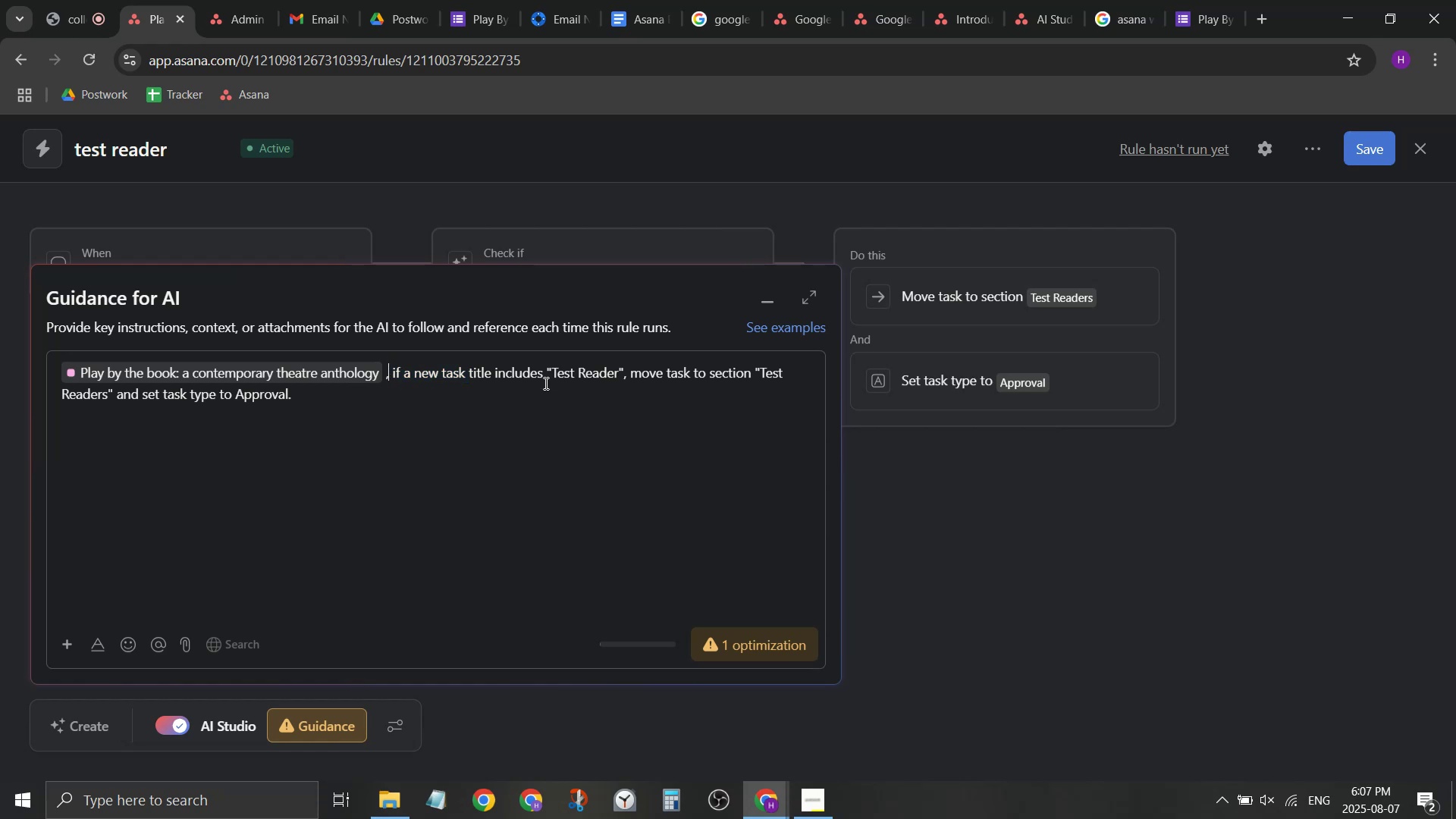 
key(ArrowUp)
 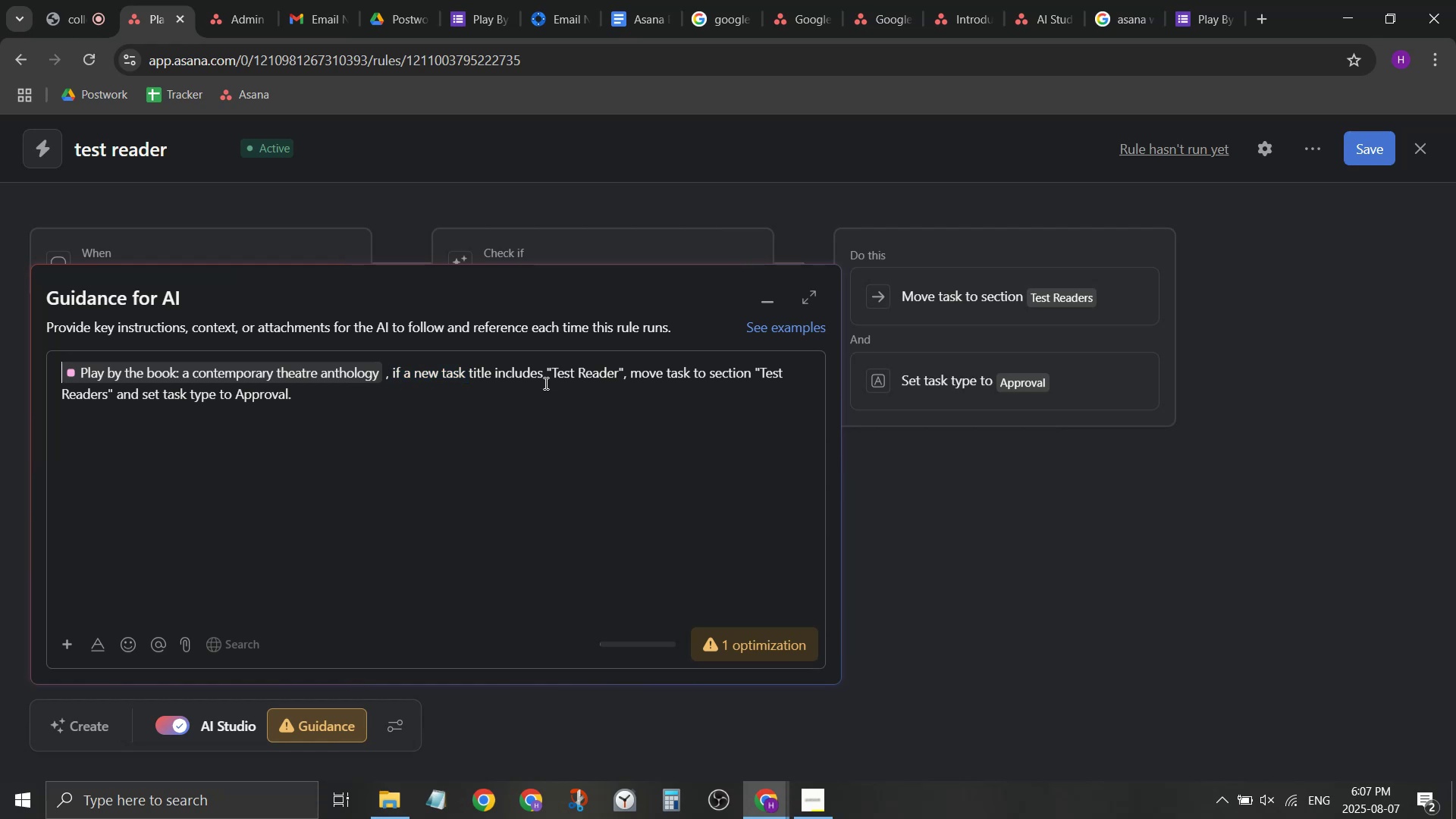 
type(if a new a)
key(Backspace)
type(taske)
key(Backspace)
type( added to project)
 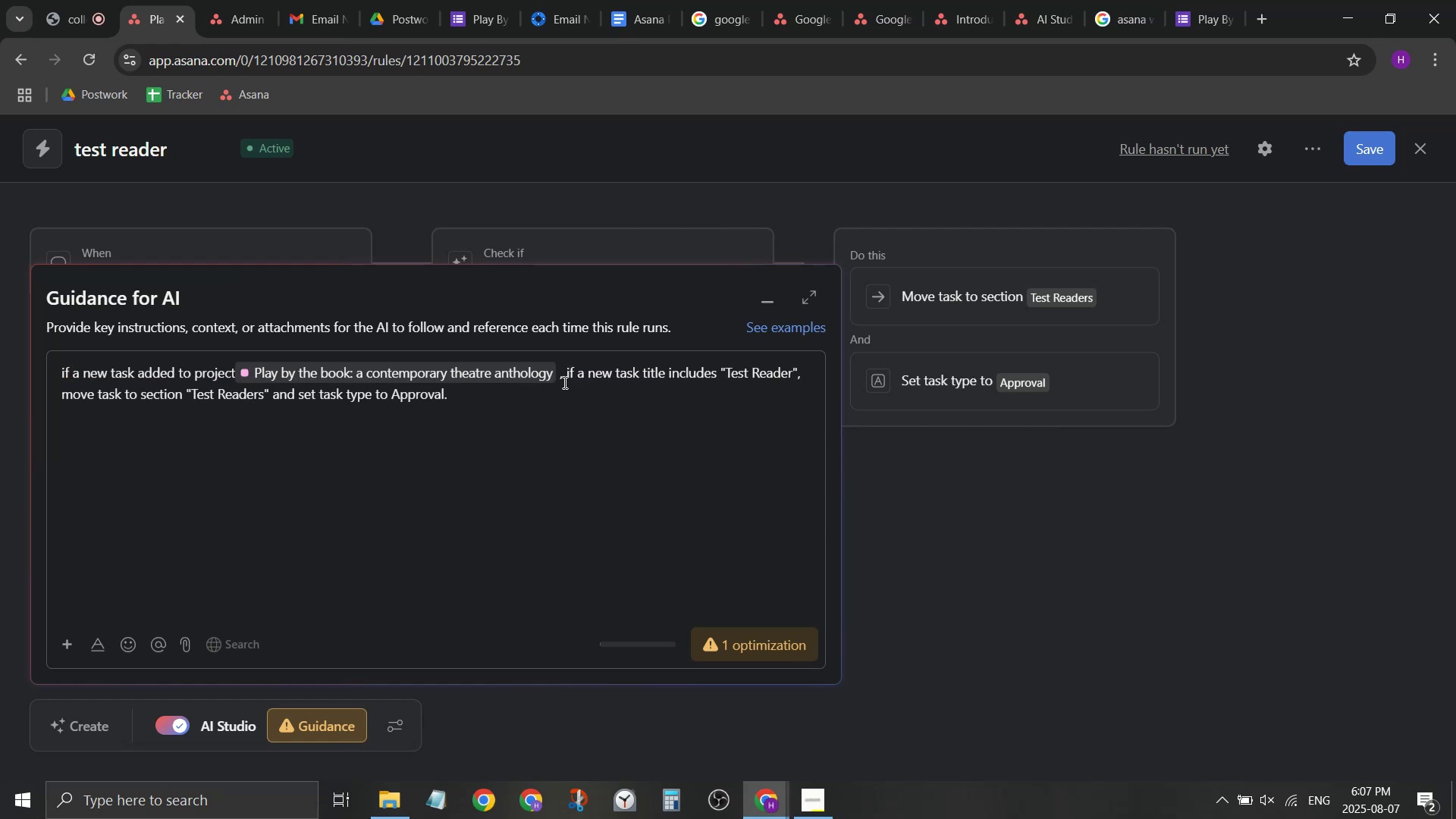 
left_click_drag(start_coordinate=[557, 378], to_coordinate=[636, 365])
 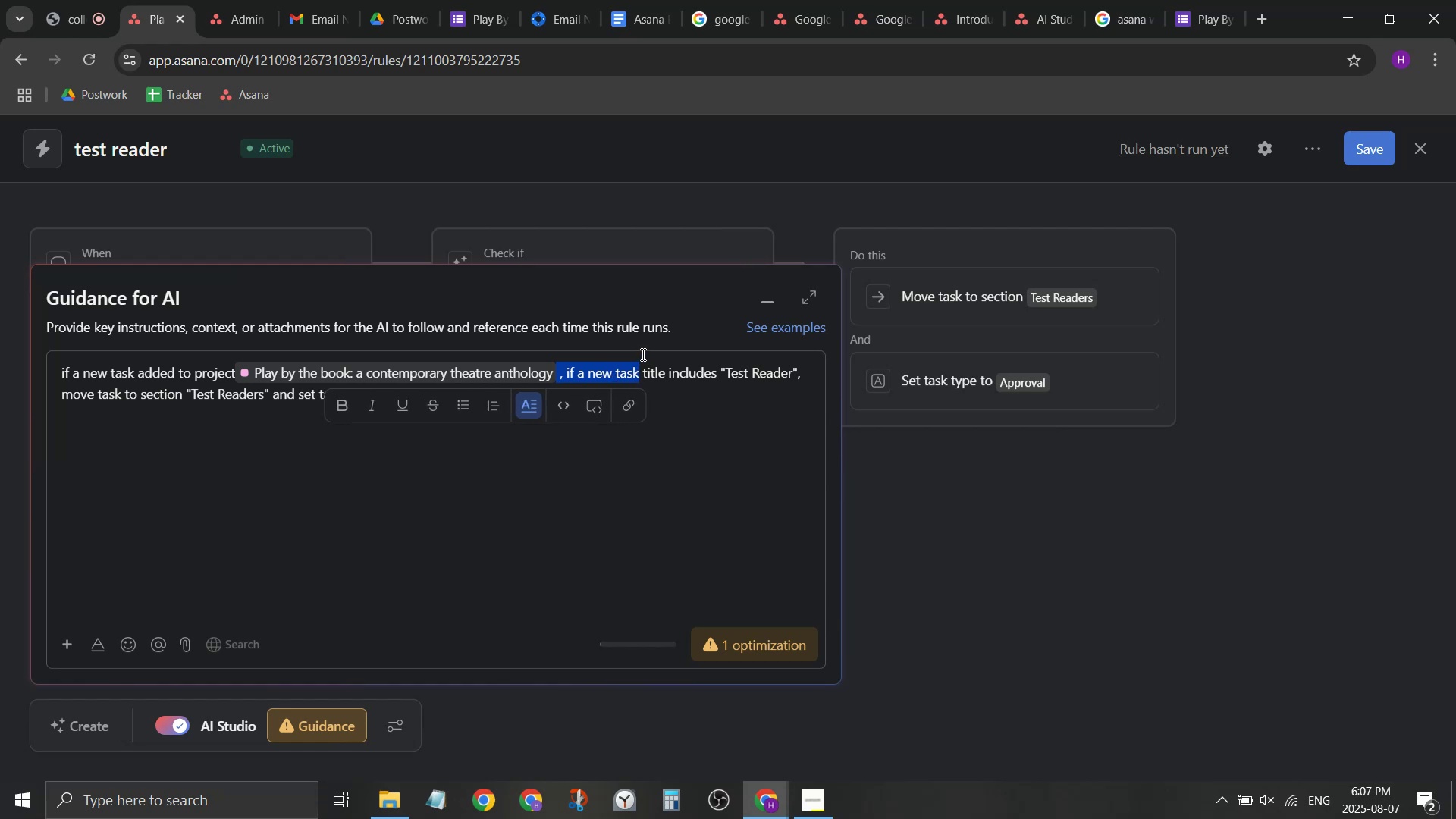 
key(Quote)
 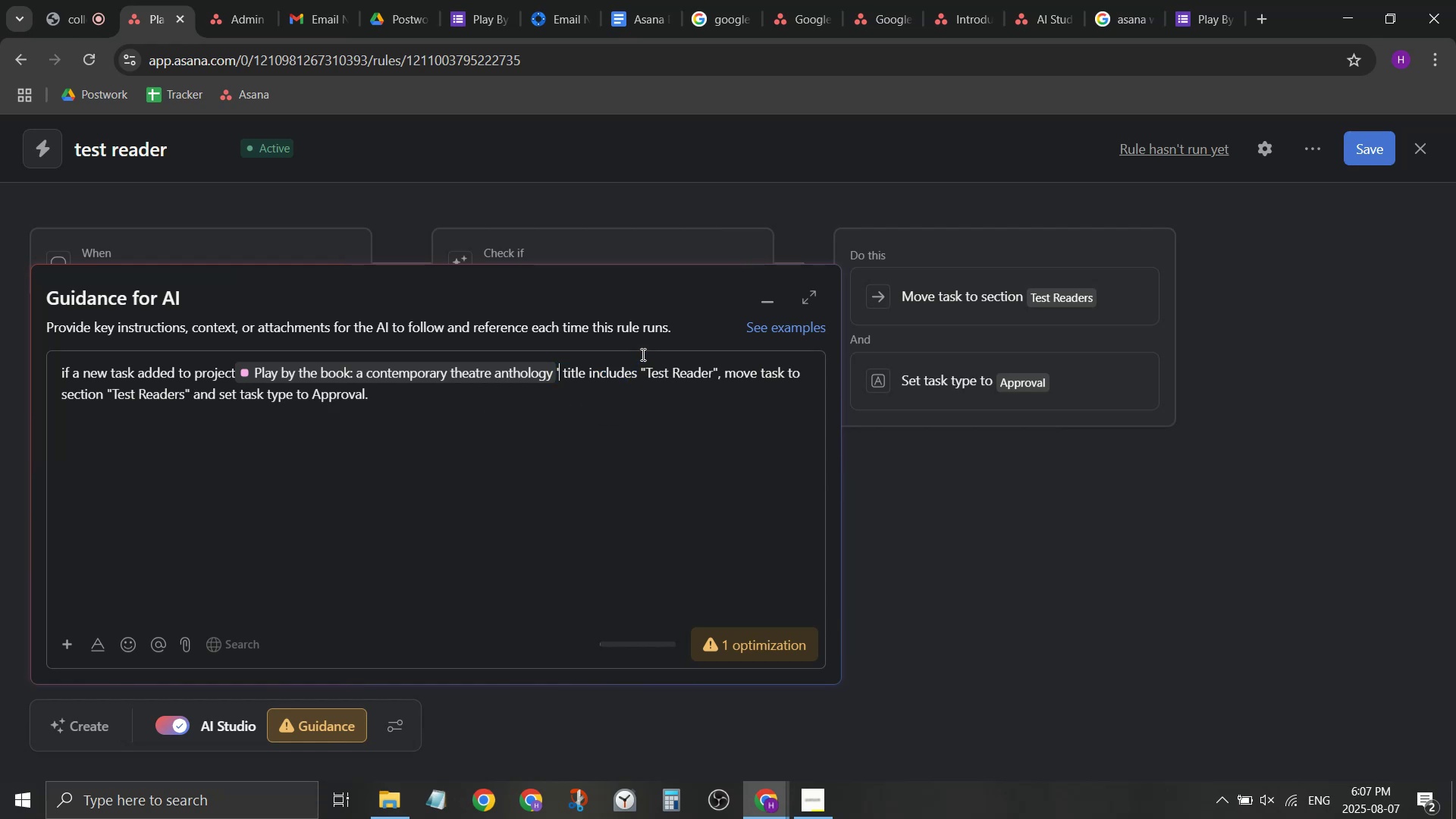 
key(S)
 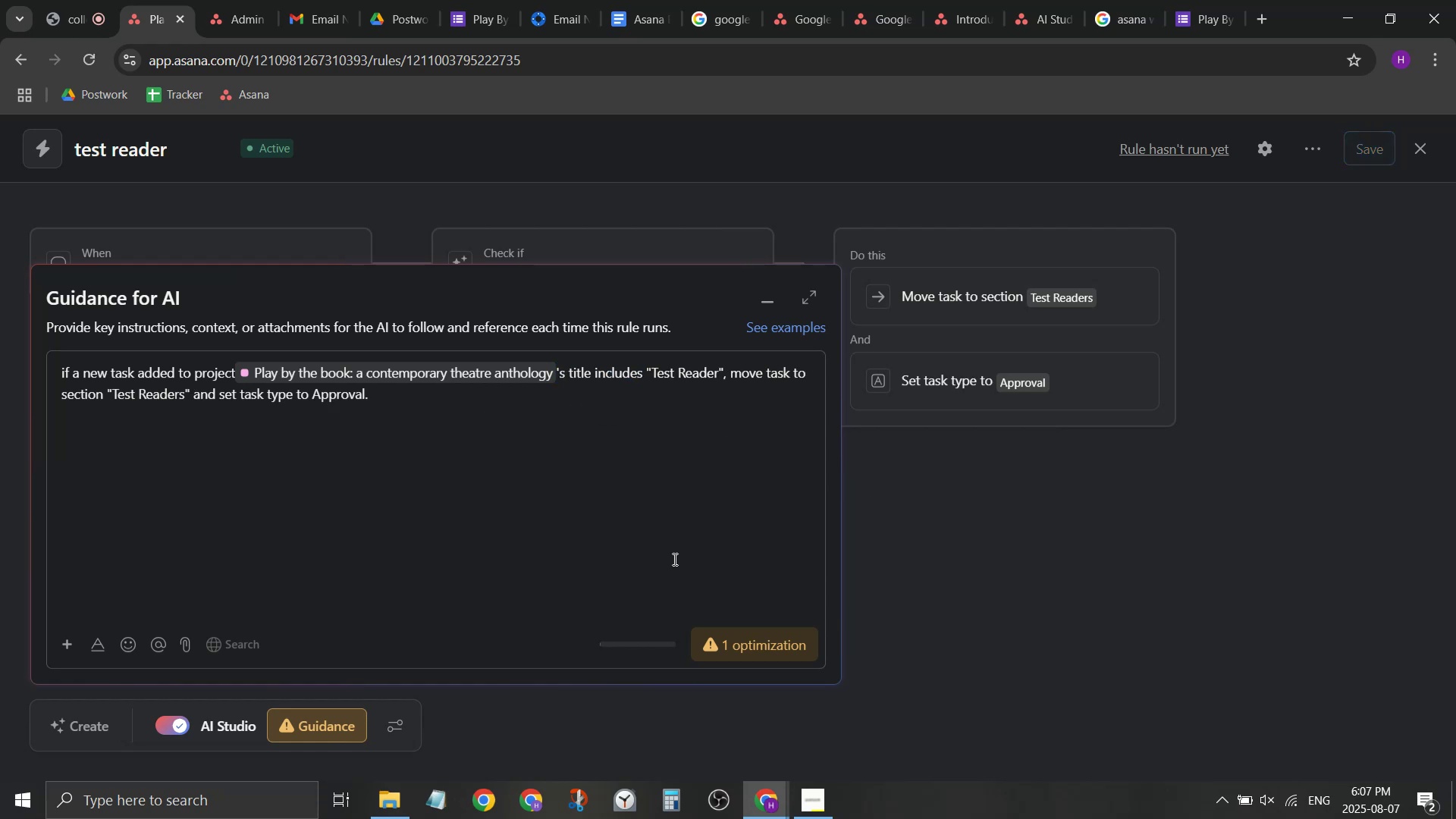 
left_click([608, 517])
 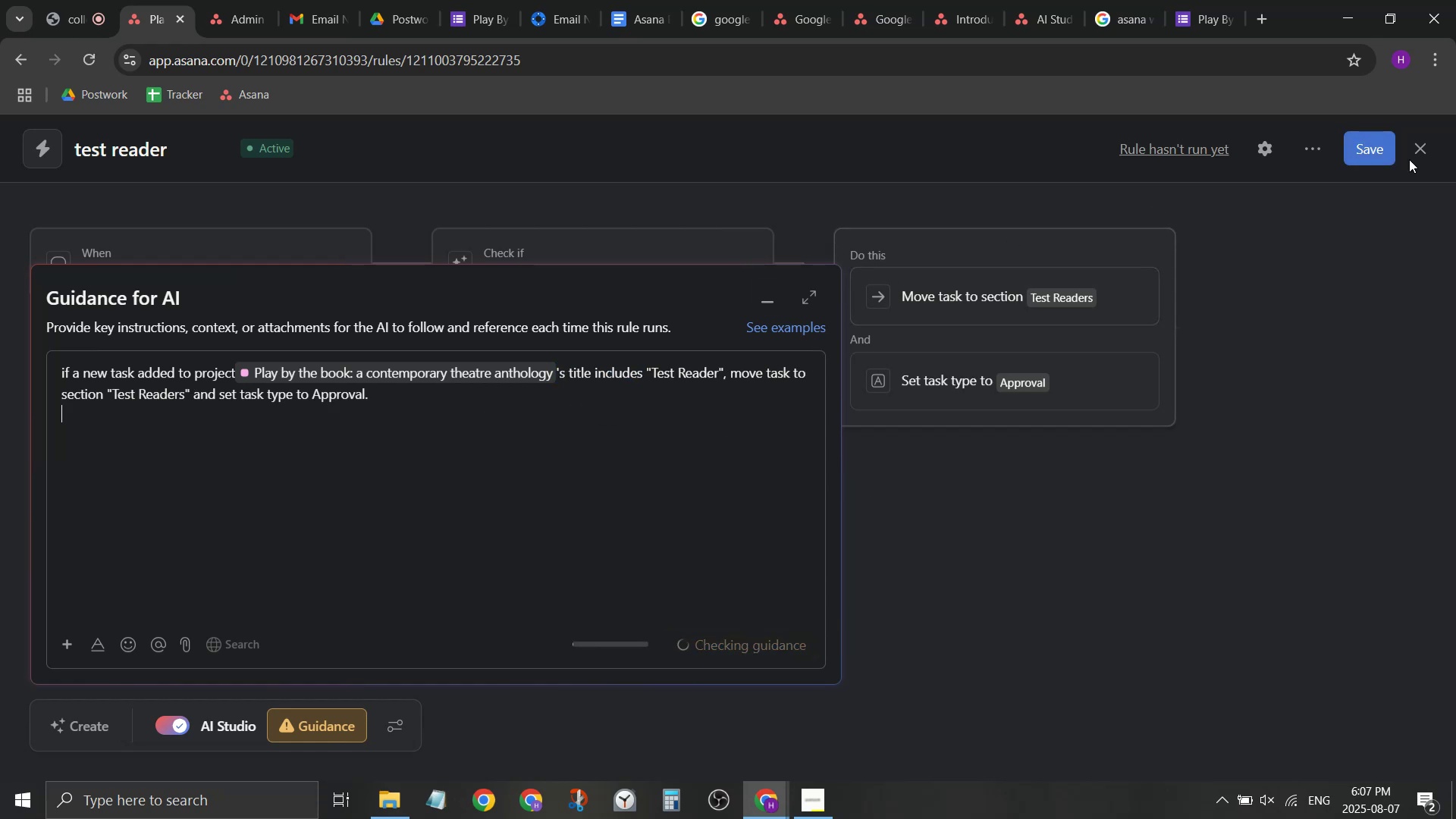 
left_click([1355, 151])
 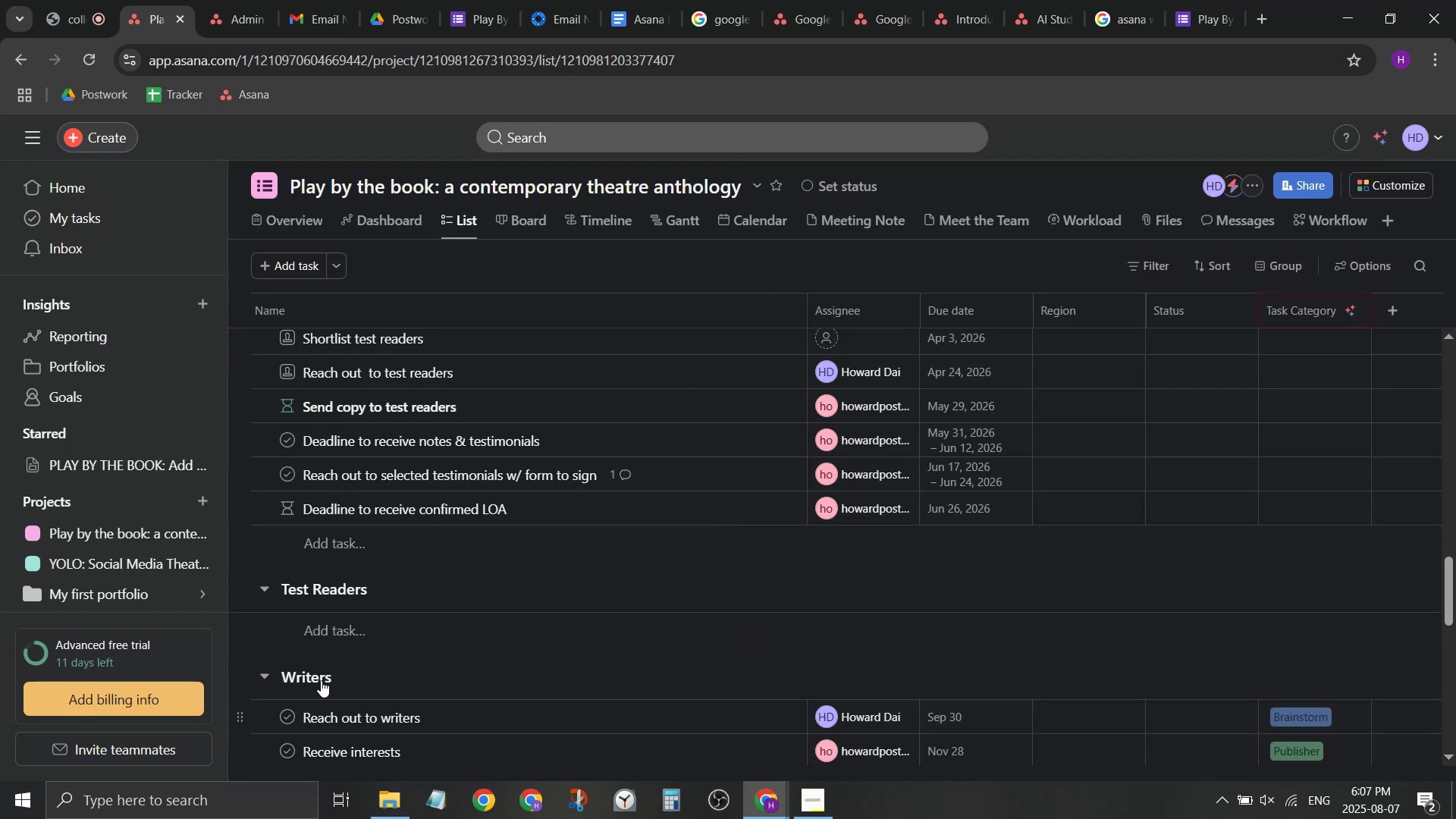 
mouse_move([389, 588])
 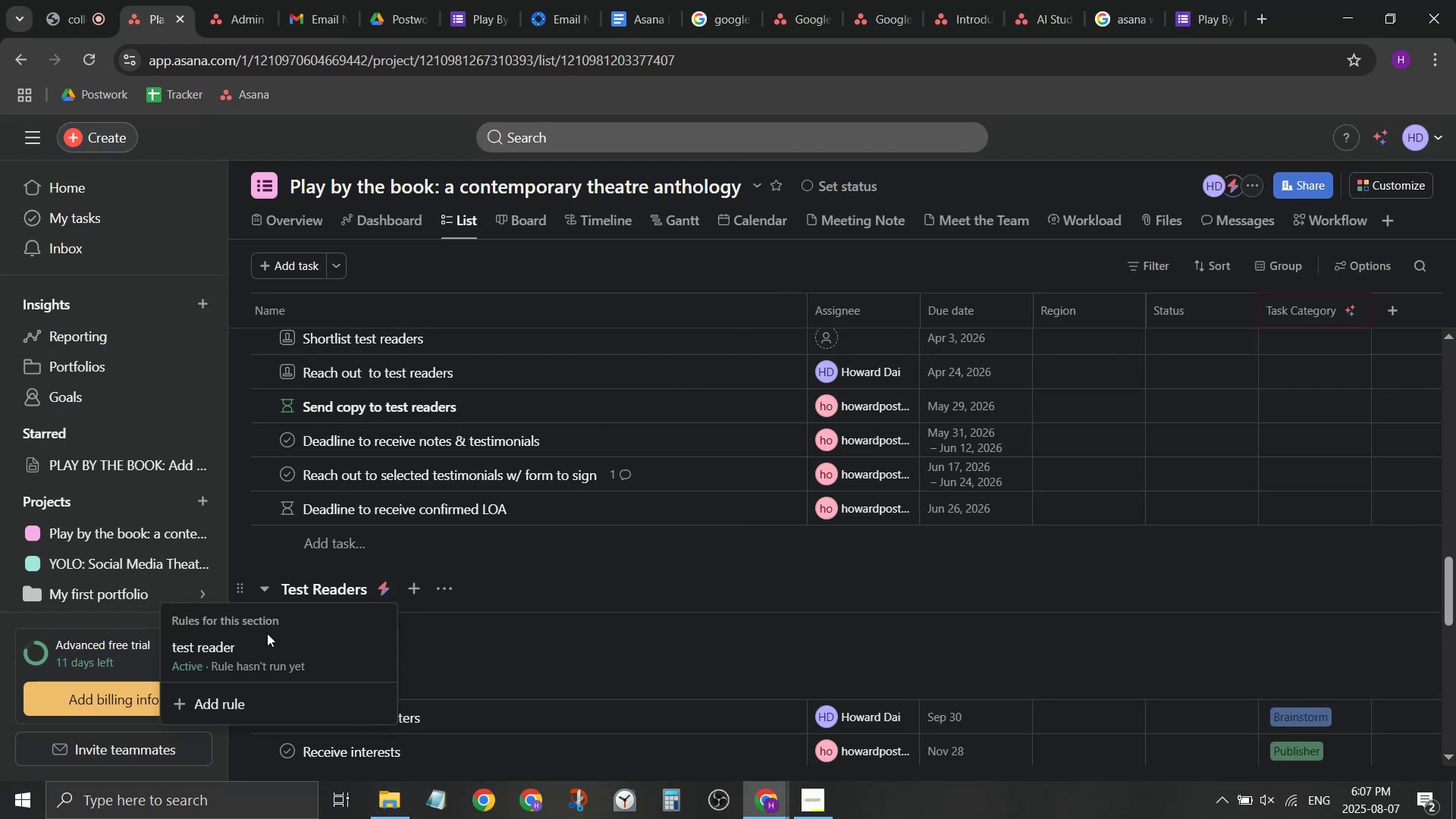 
left_click([268, 647])
 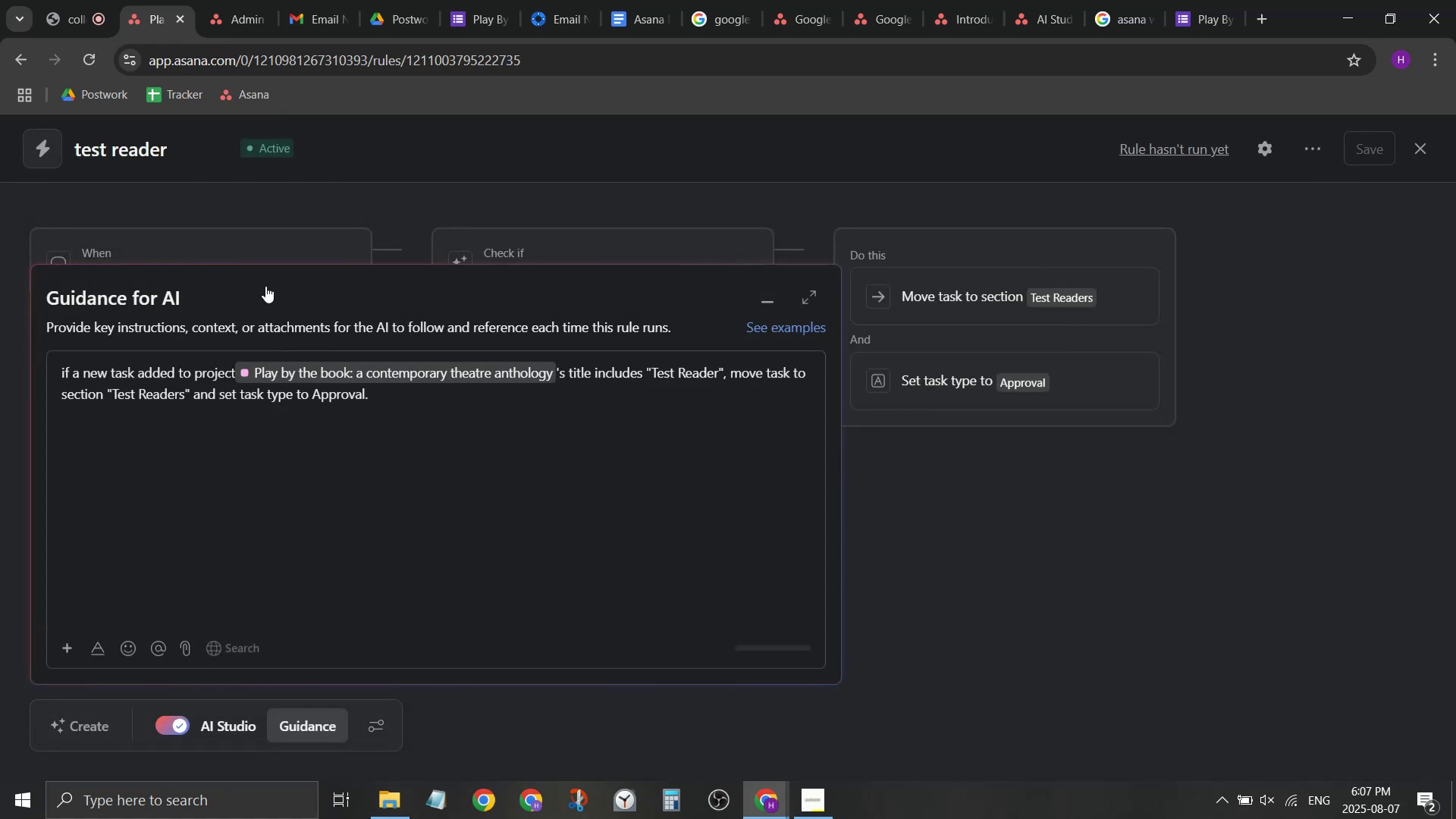 
left_click([210, 300])
 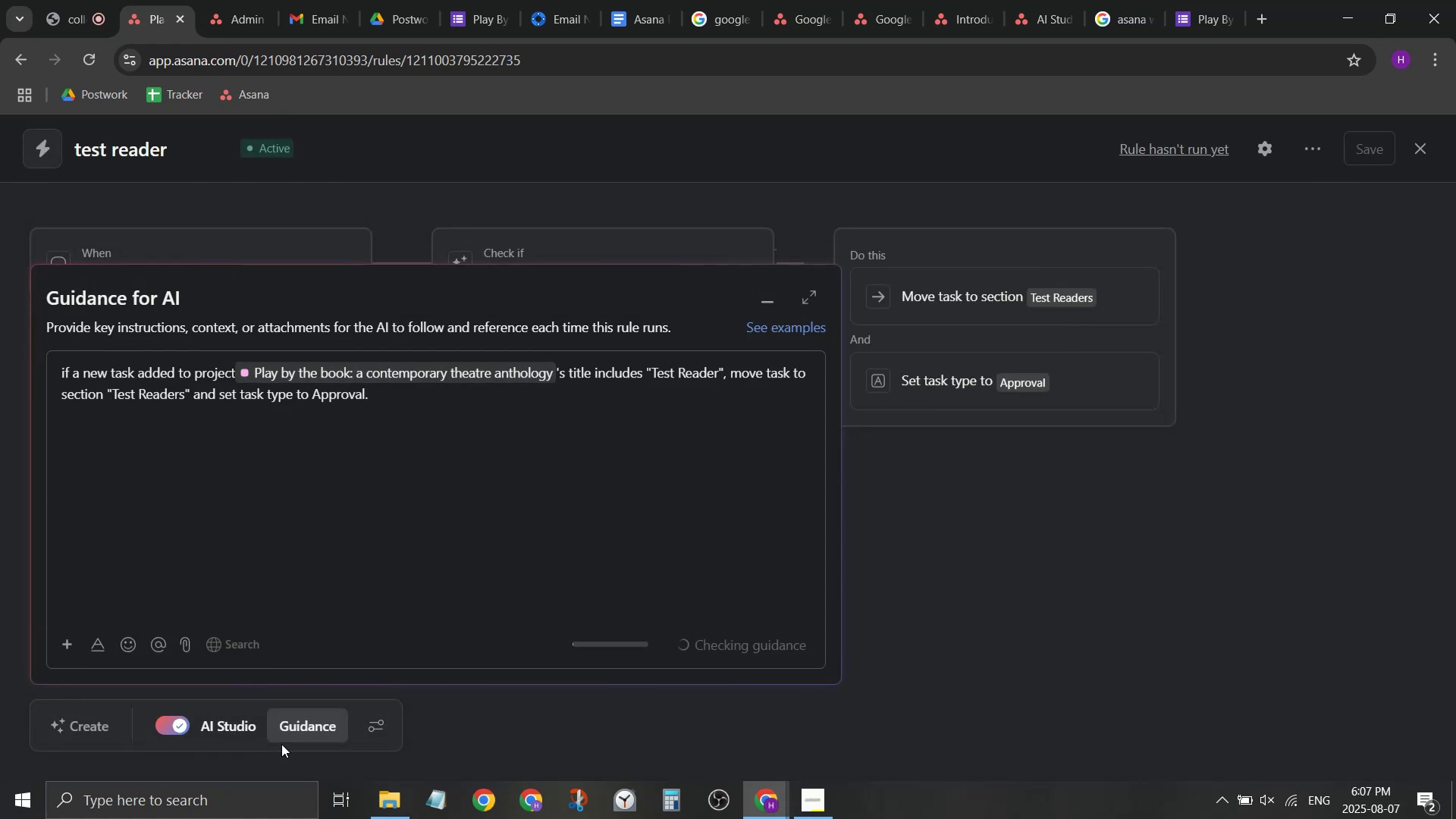 
left_click([300, 719])
 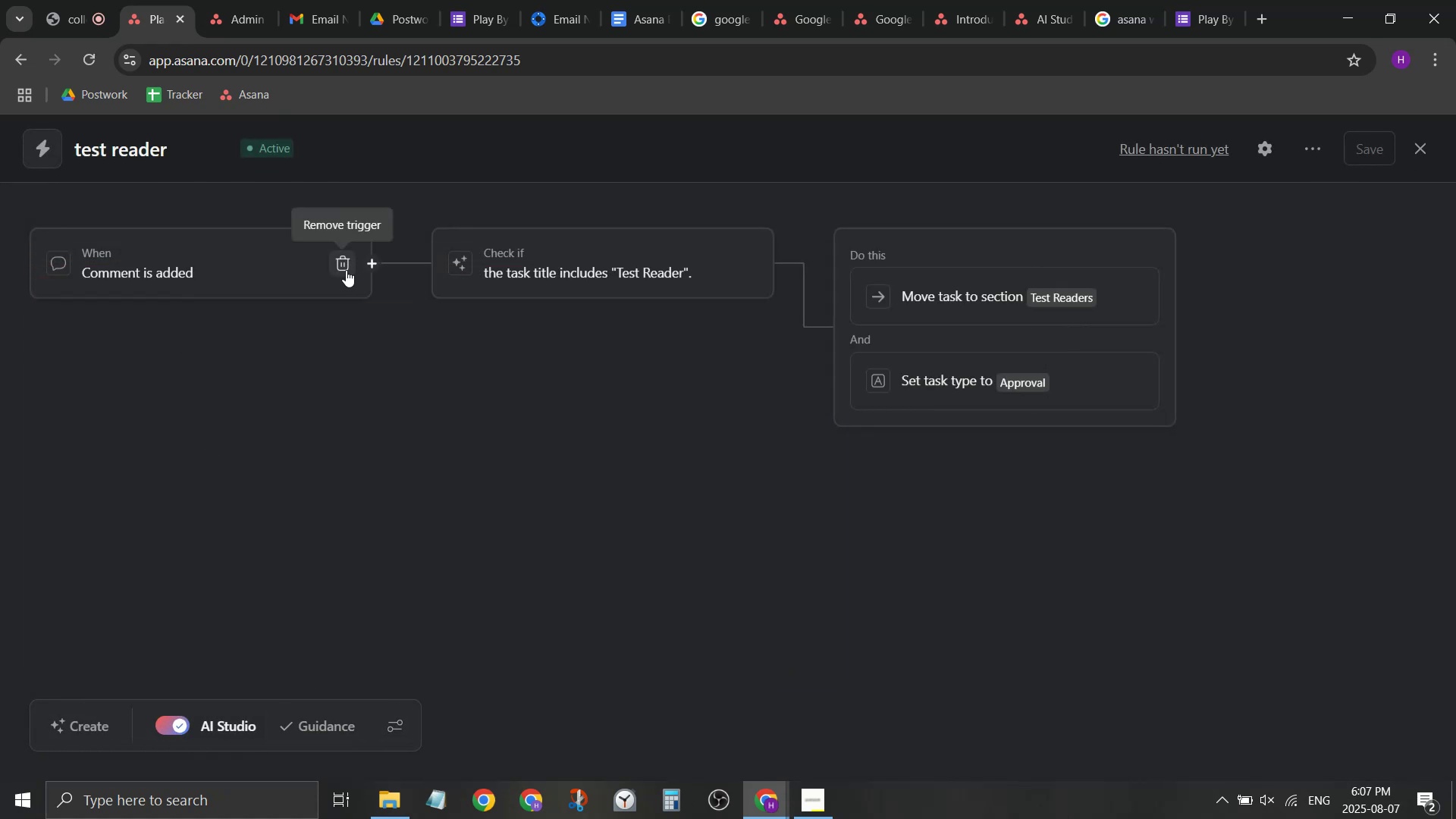 
left_click([371, 264])
 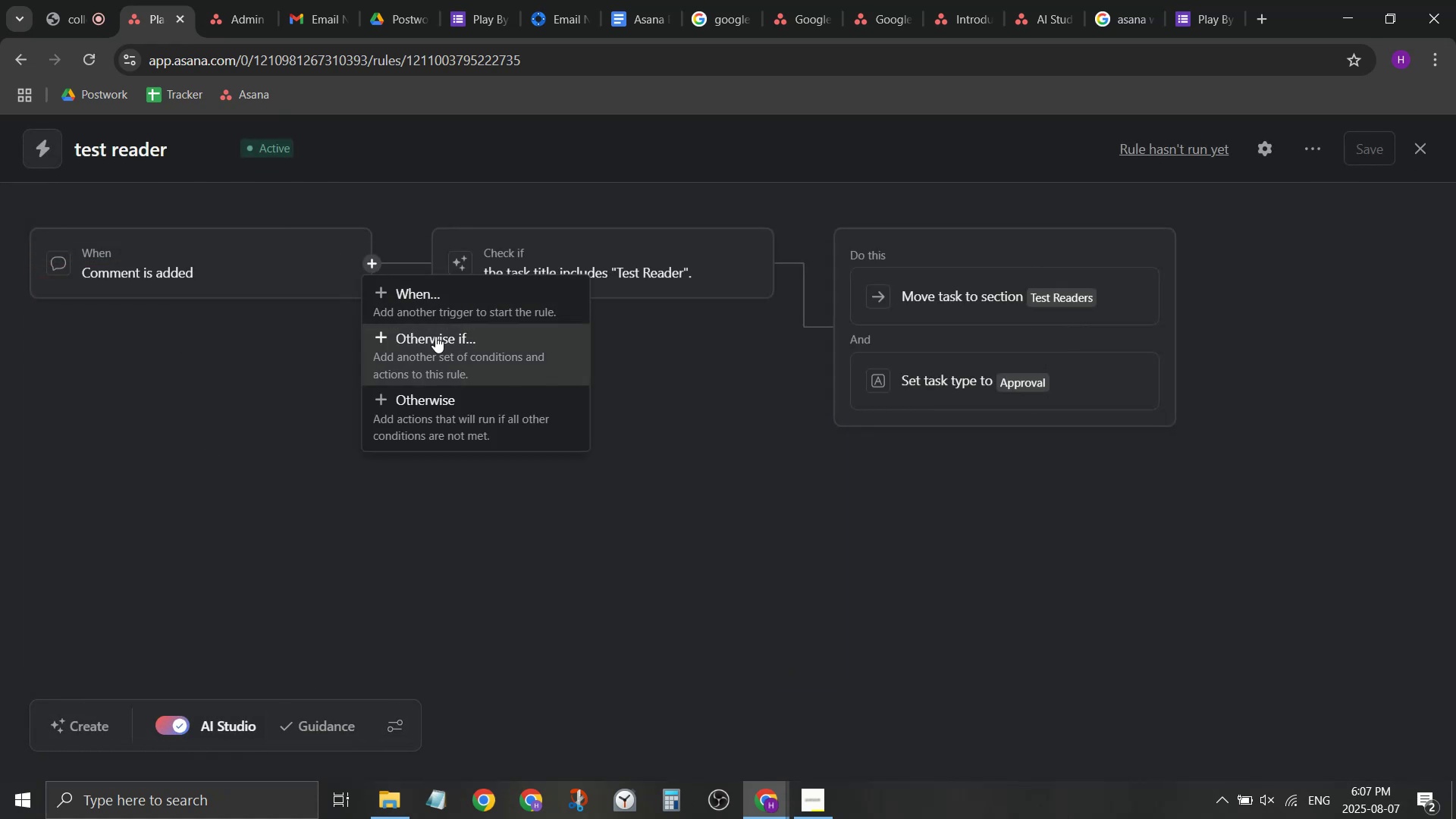 
left_click([417, 306])
 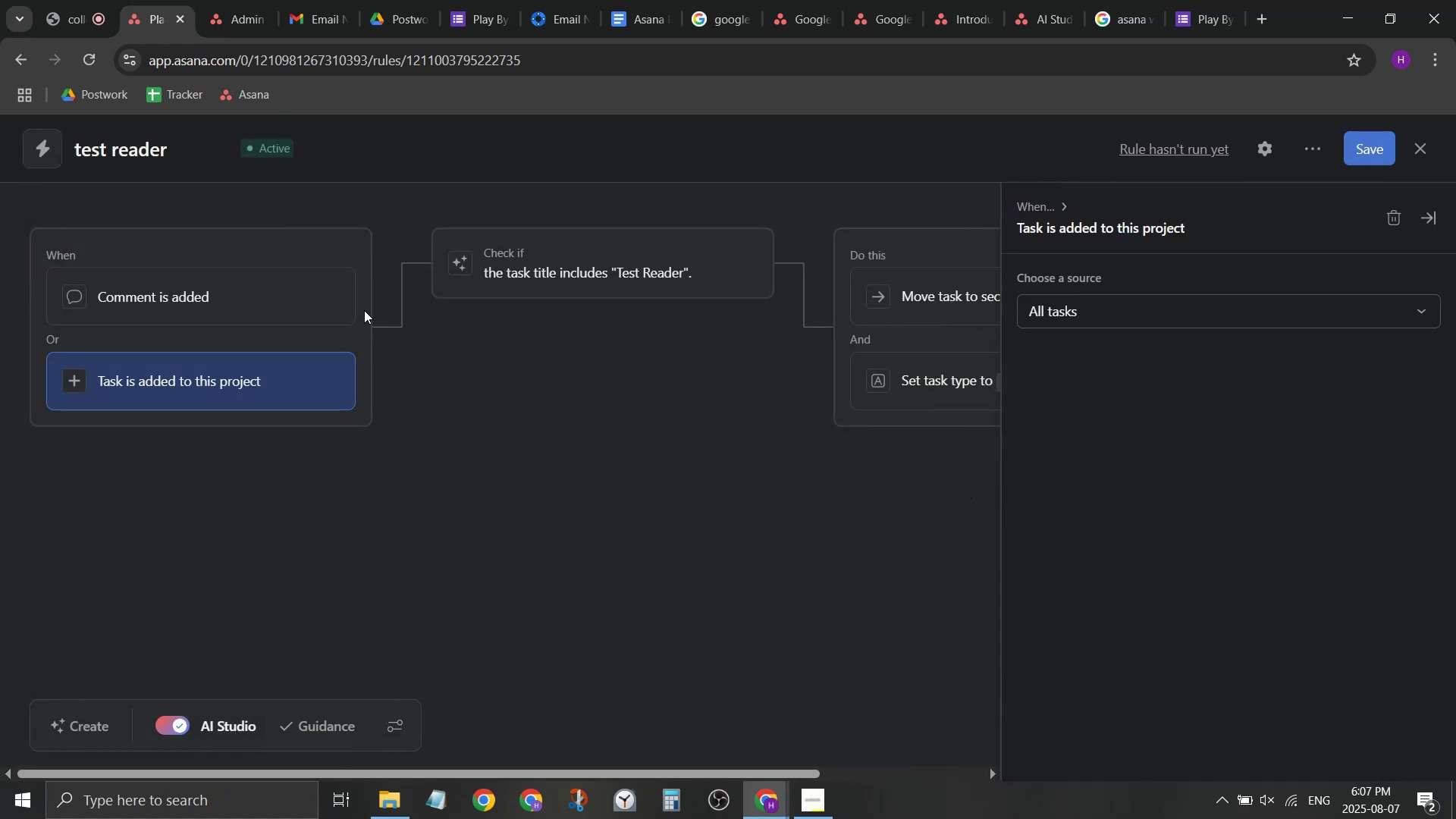 
left_click([335, 299])
 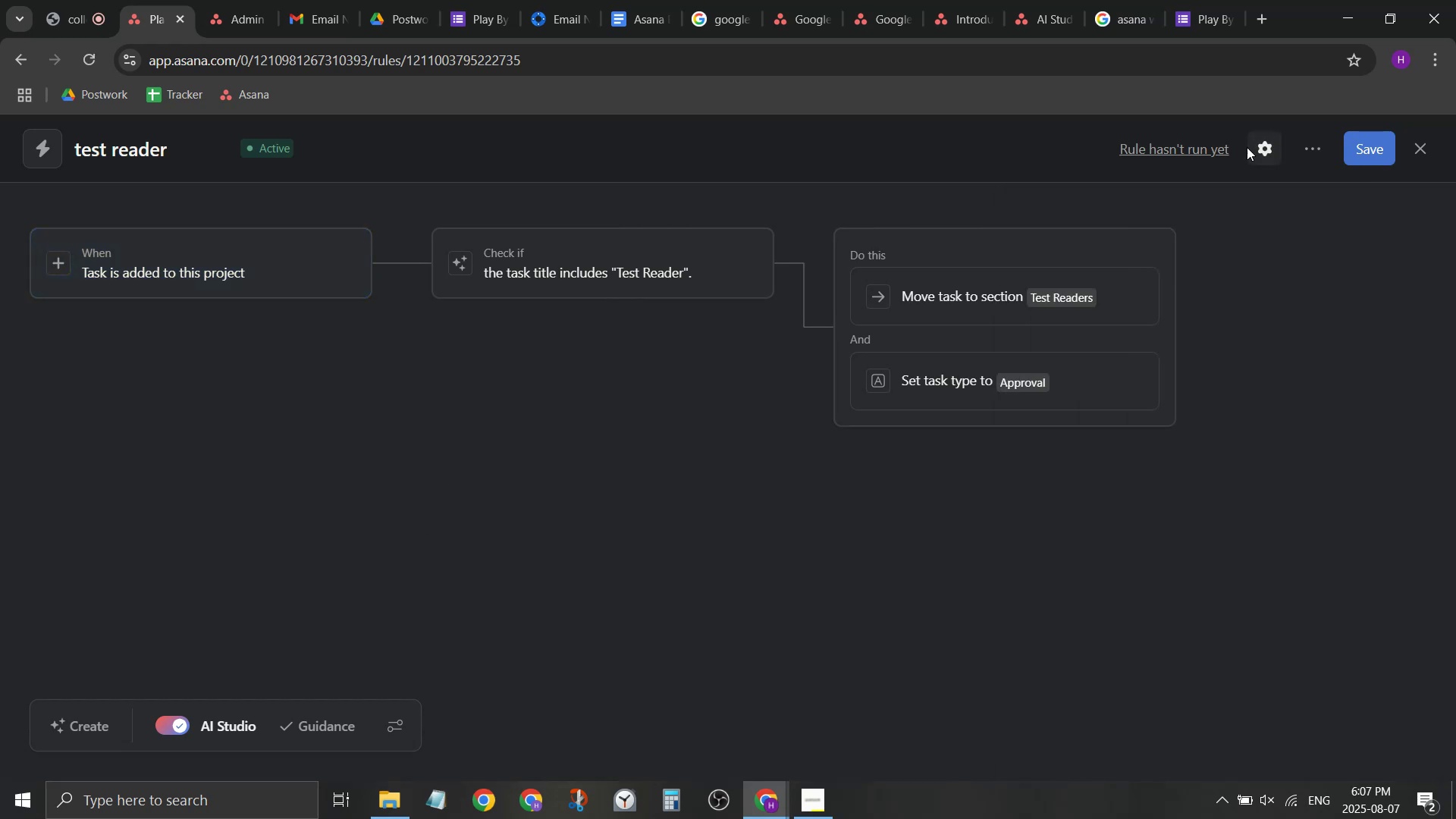 
left_click([1378, 149])
 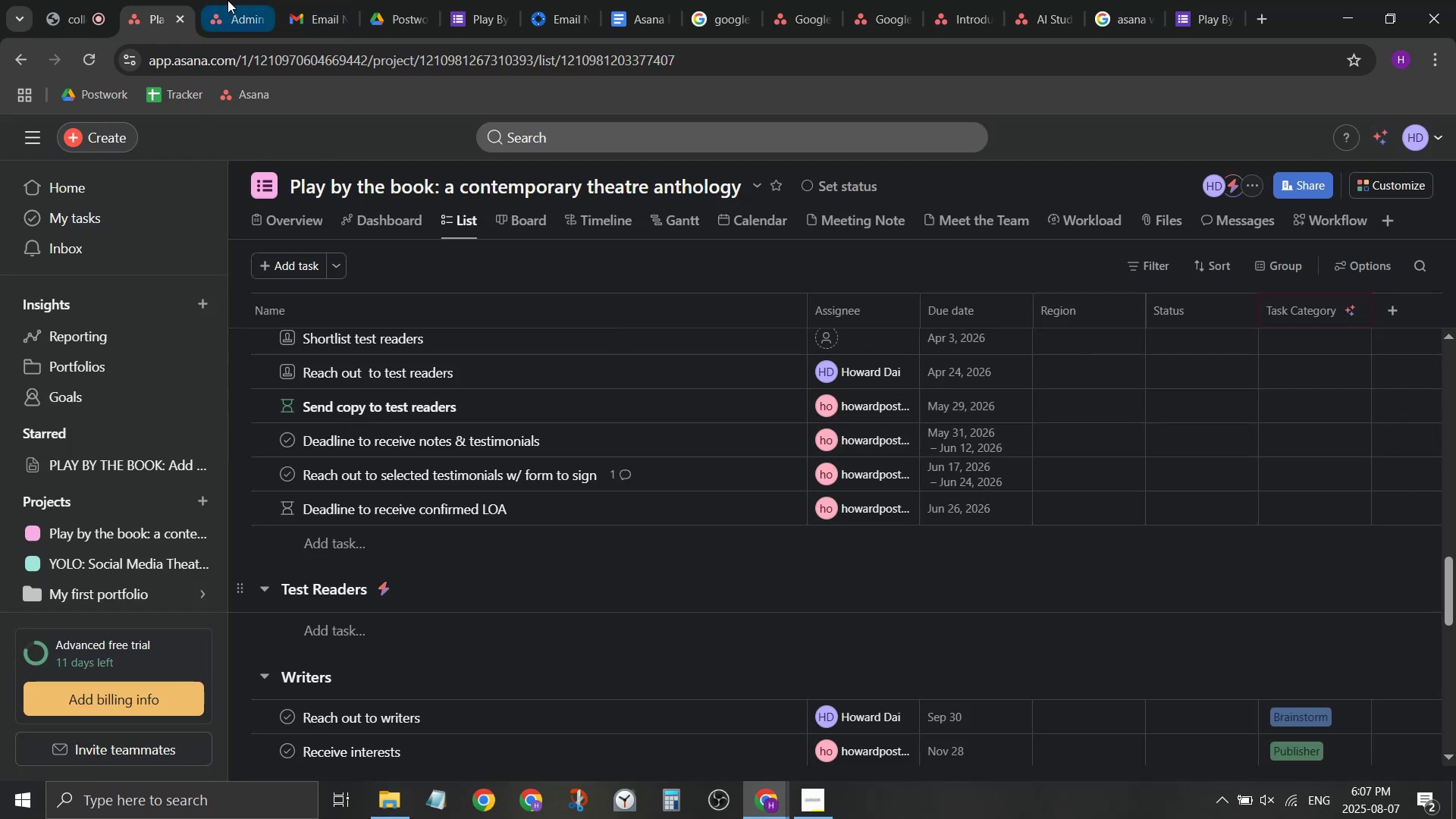 
scroll: coordinate [473, 387], scroll_direction: up, amount: 17.0
 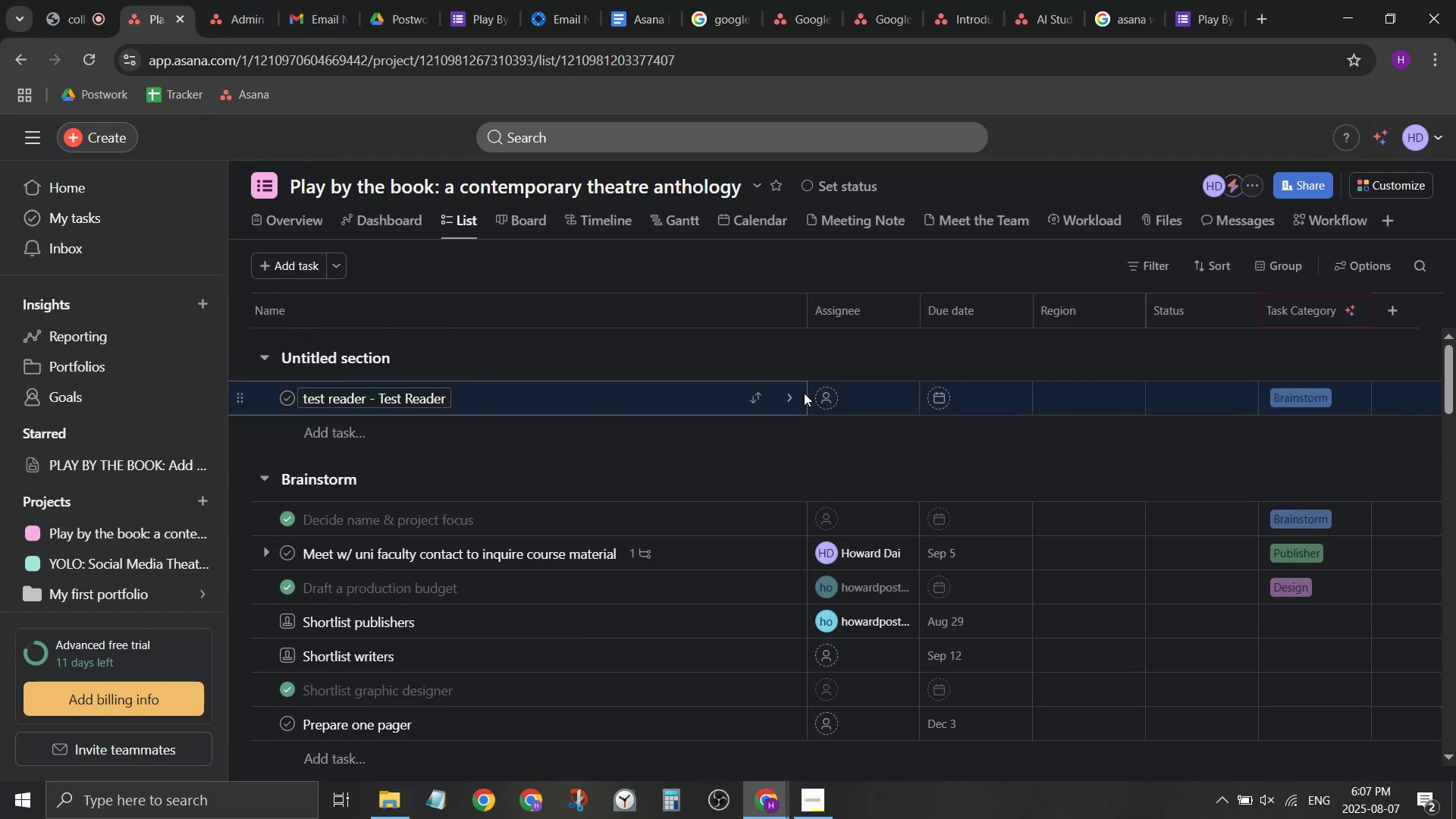 
left_click([789, 395])
 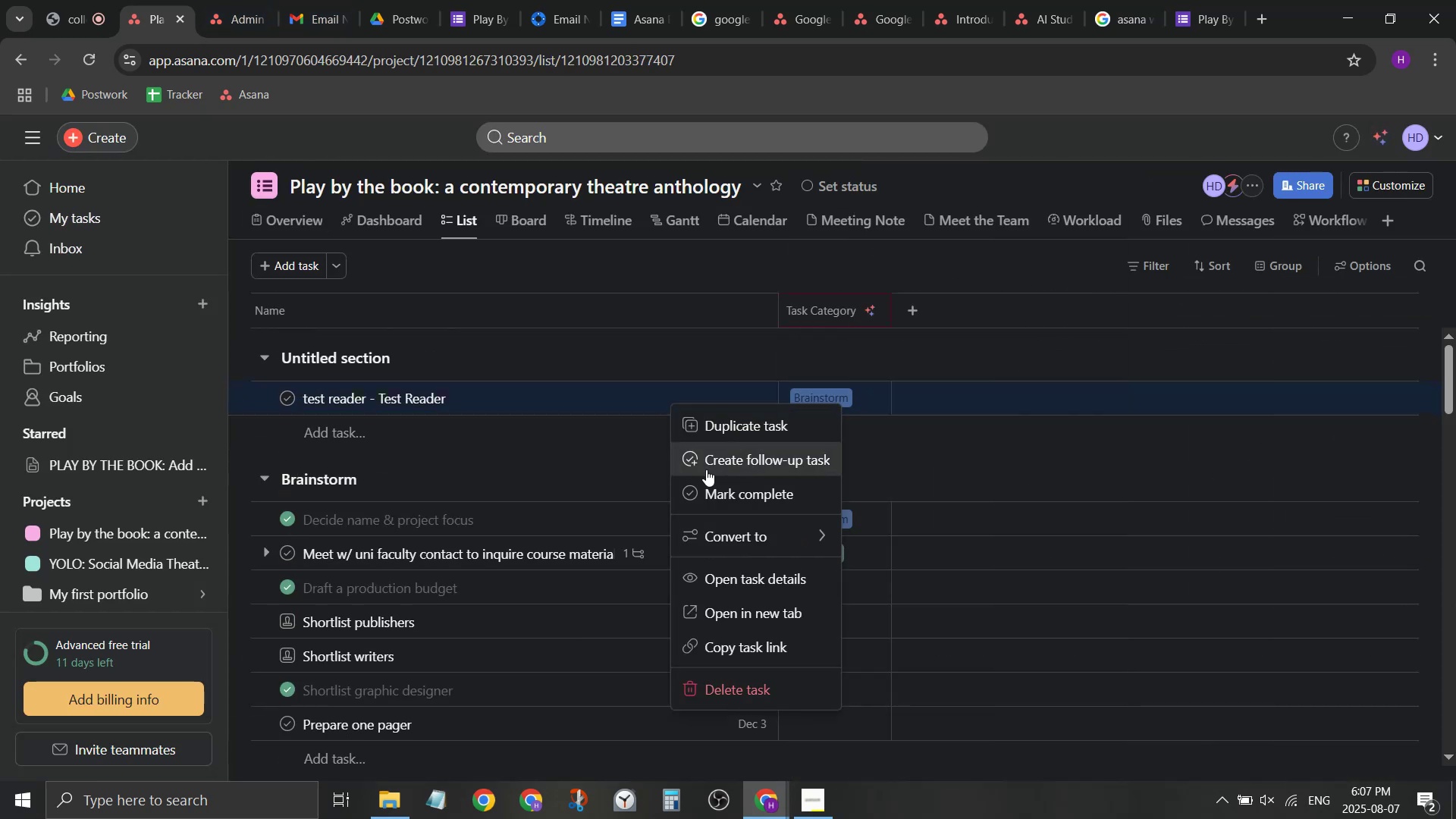 
left_click([752, 679])
 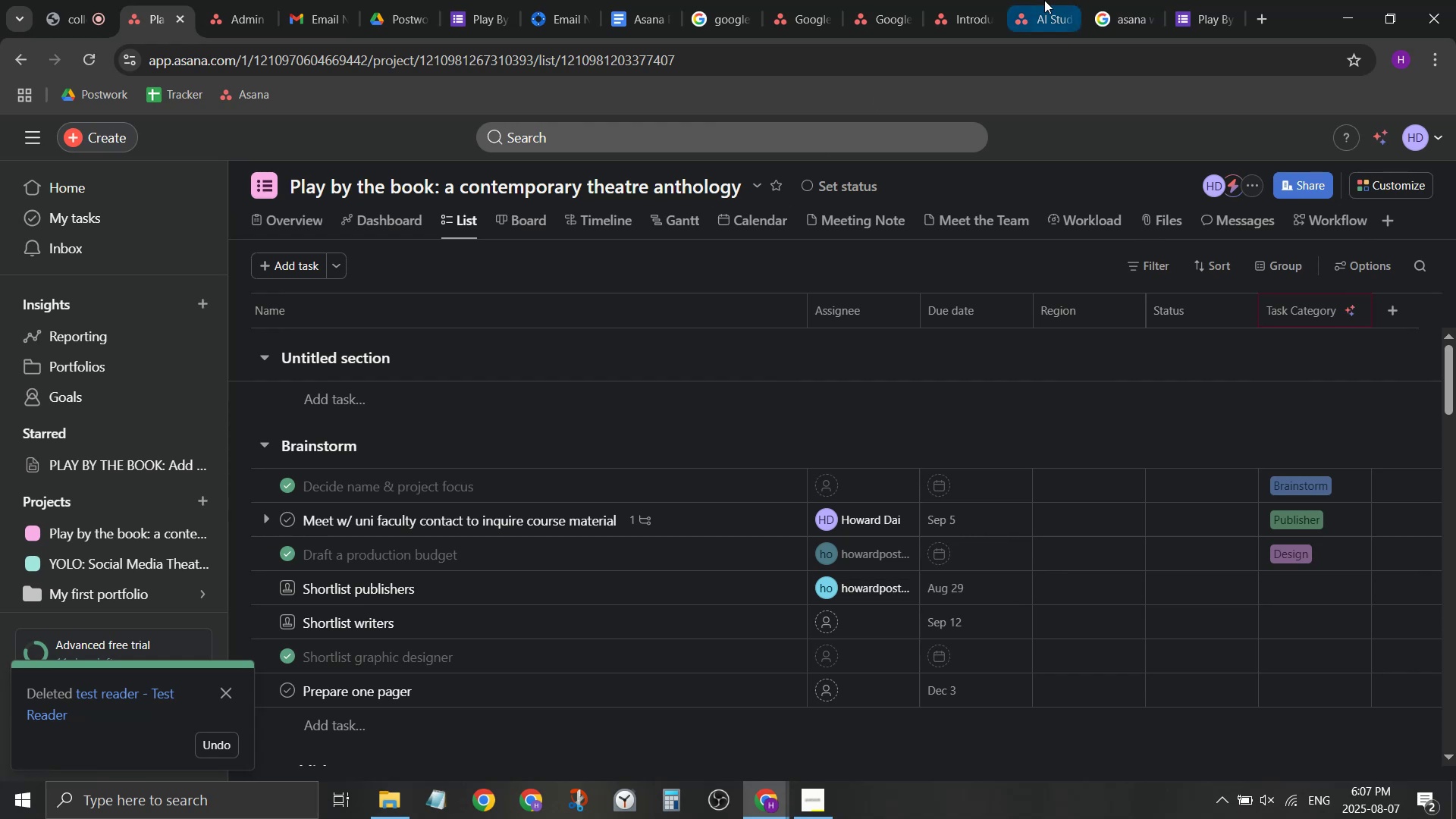 
left_click([1201, 0])
 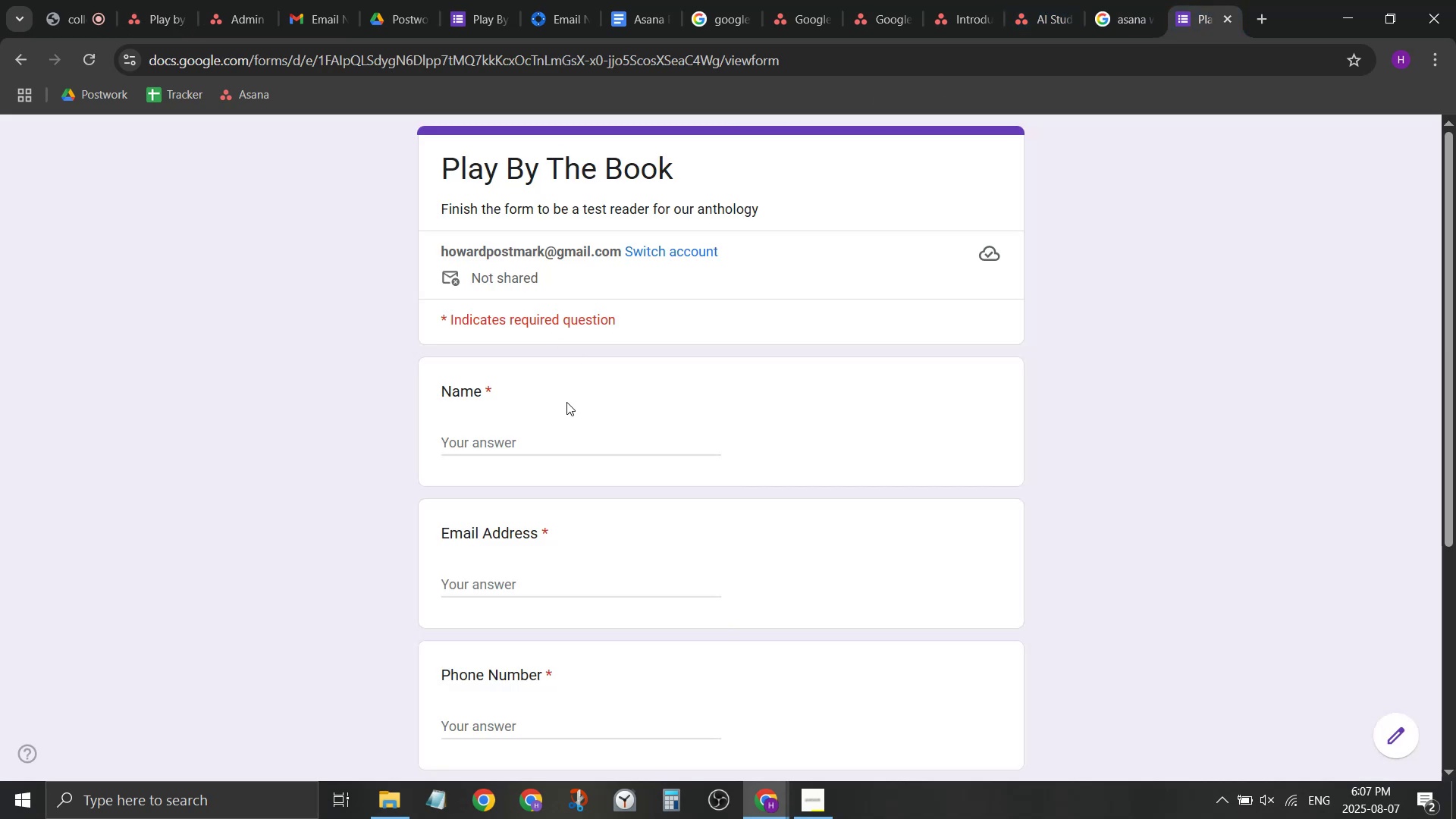 
left_click([551, 423])
 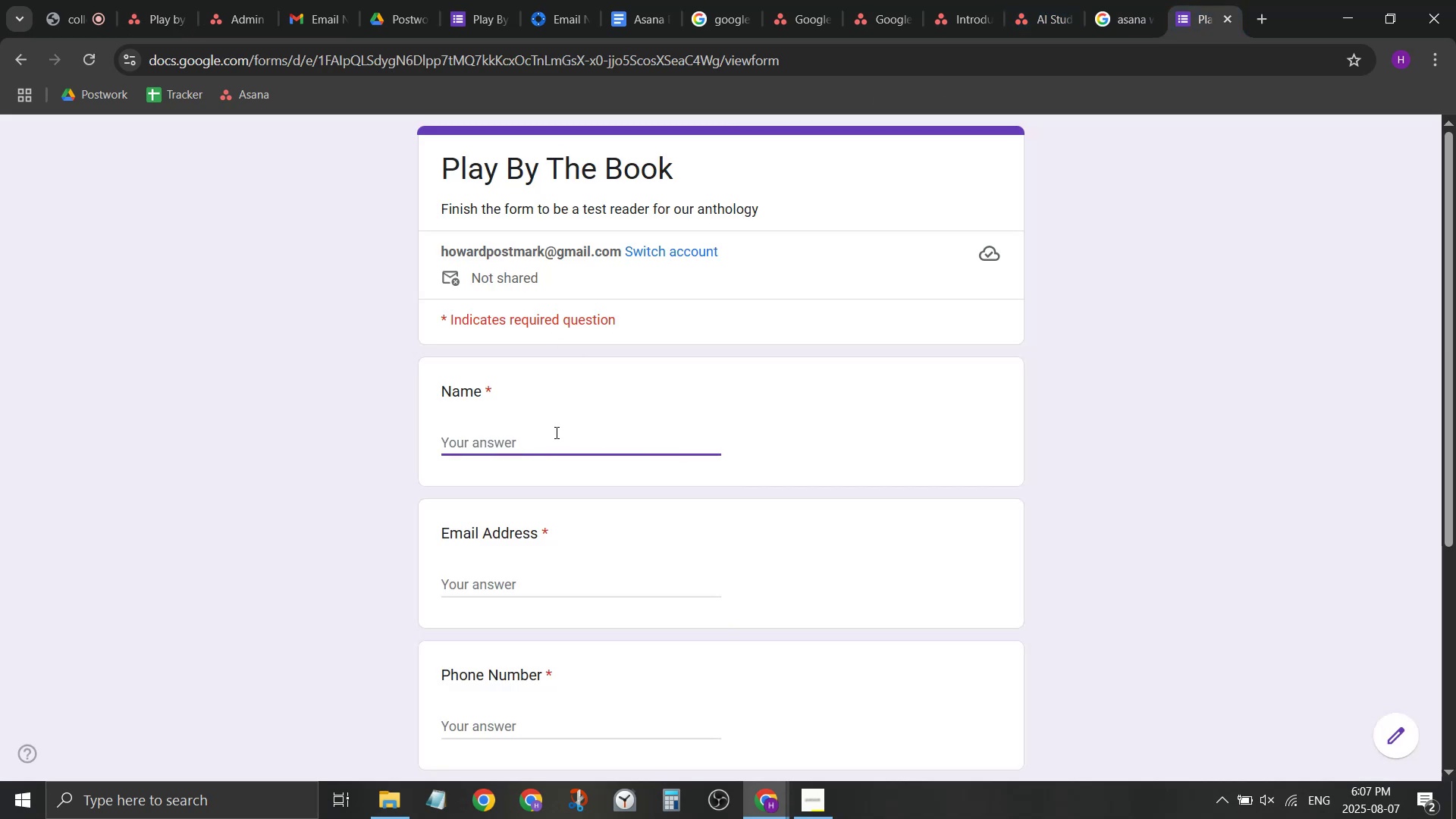 
type(john doe)
key(Tab)
type(john@abc.o)
key(Backspace)
type(com)
key(Tab)
type(1231231323)
 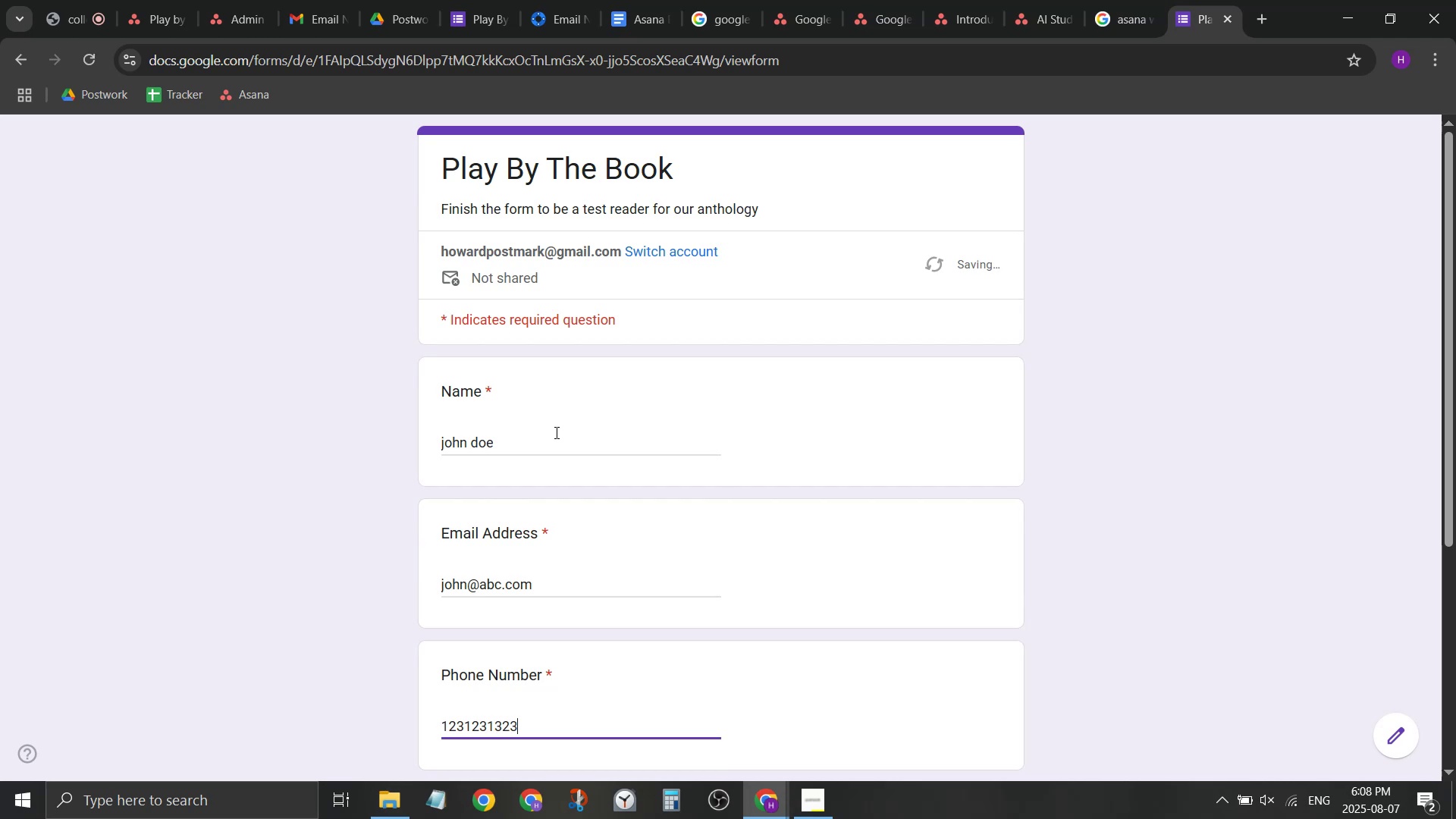 
scroll: coordinate [560, 432], scroll_direction: down, amount: 2.0
 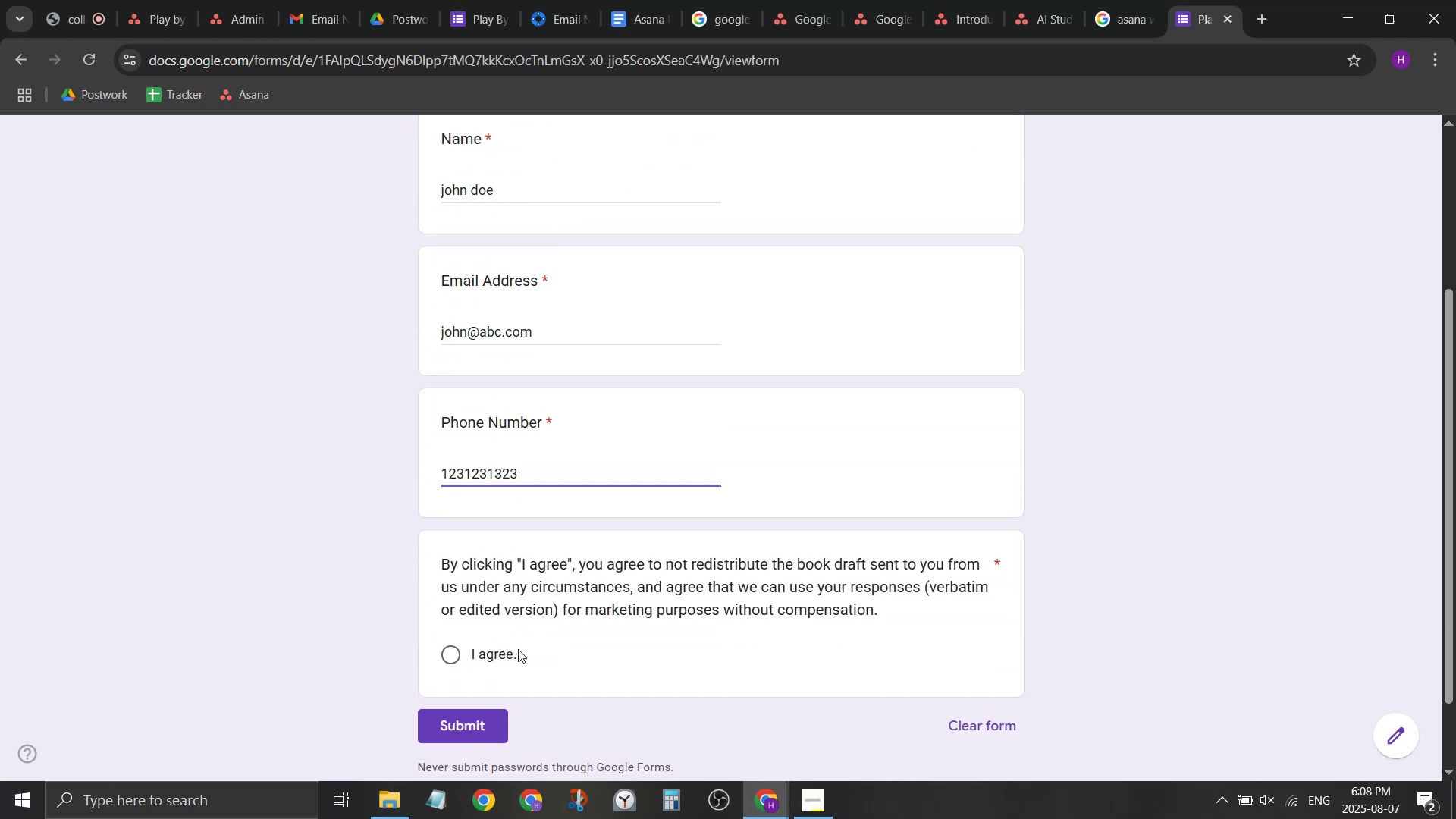 
double_click([454, 645])
 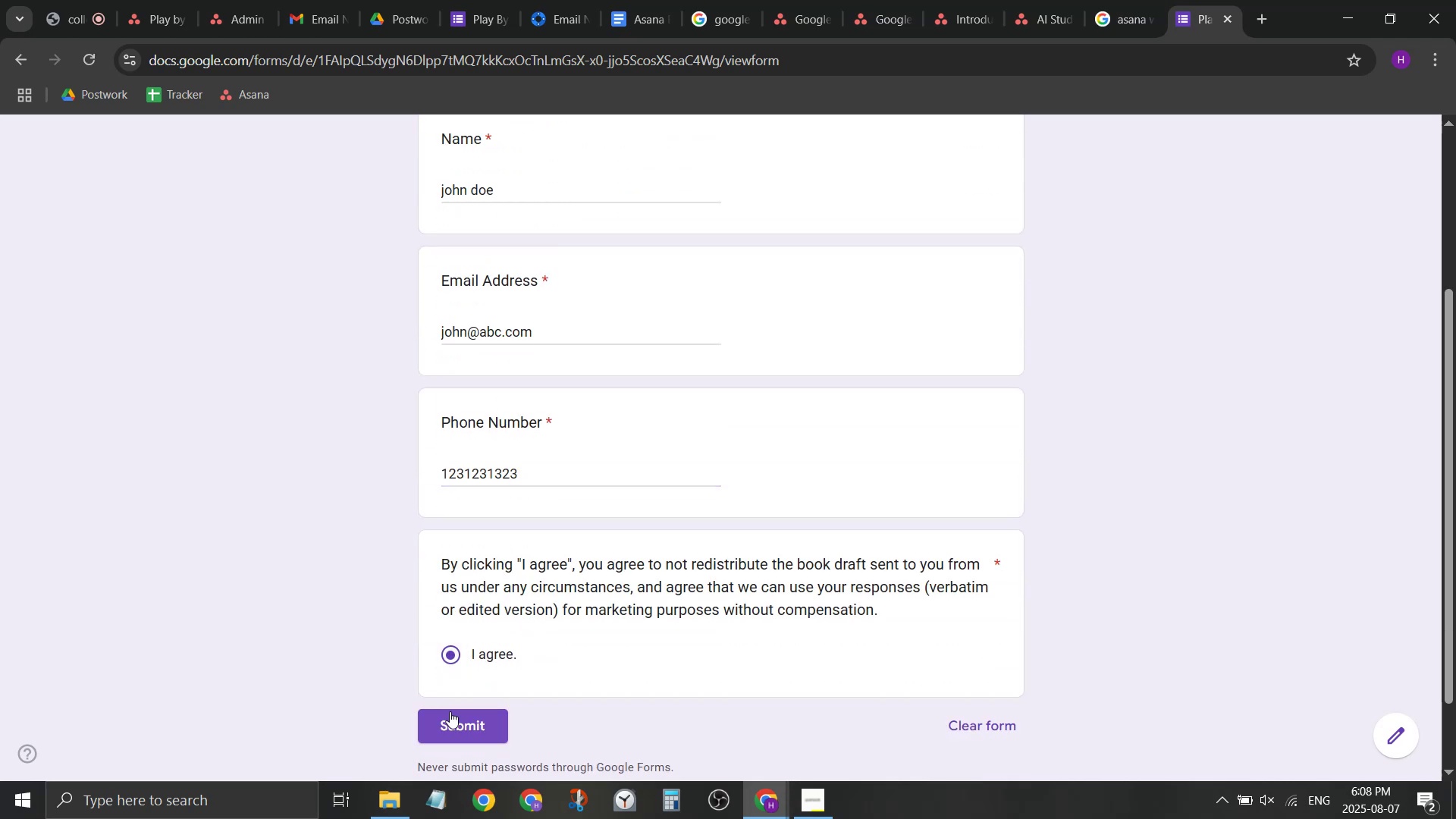 
left_click([450, 711])
 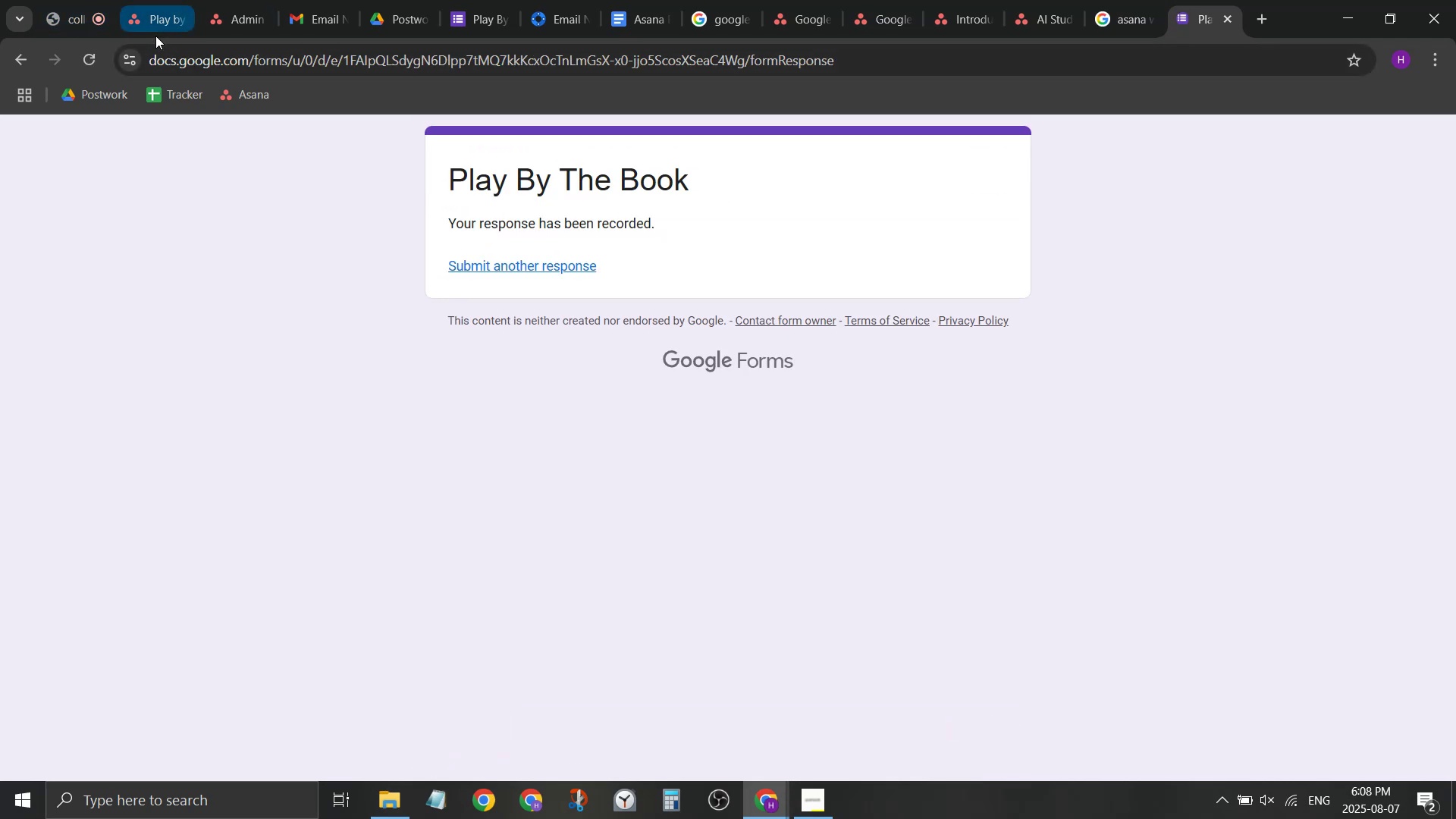 
left_click([169, 0])
 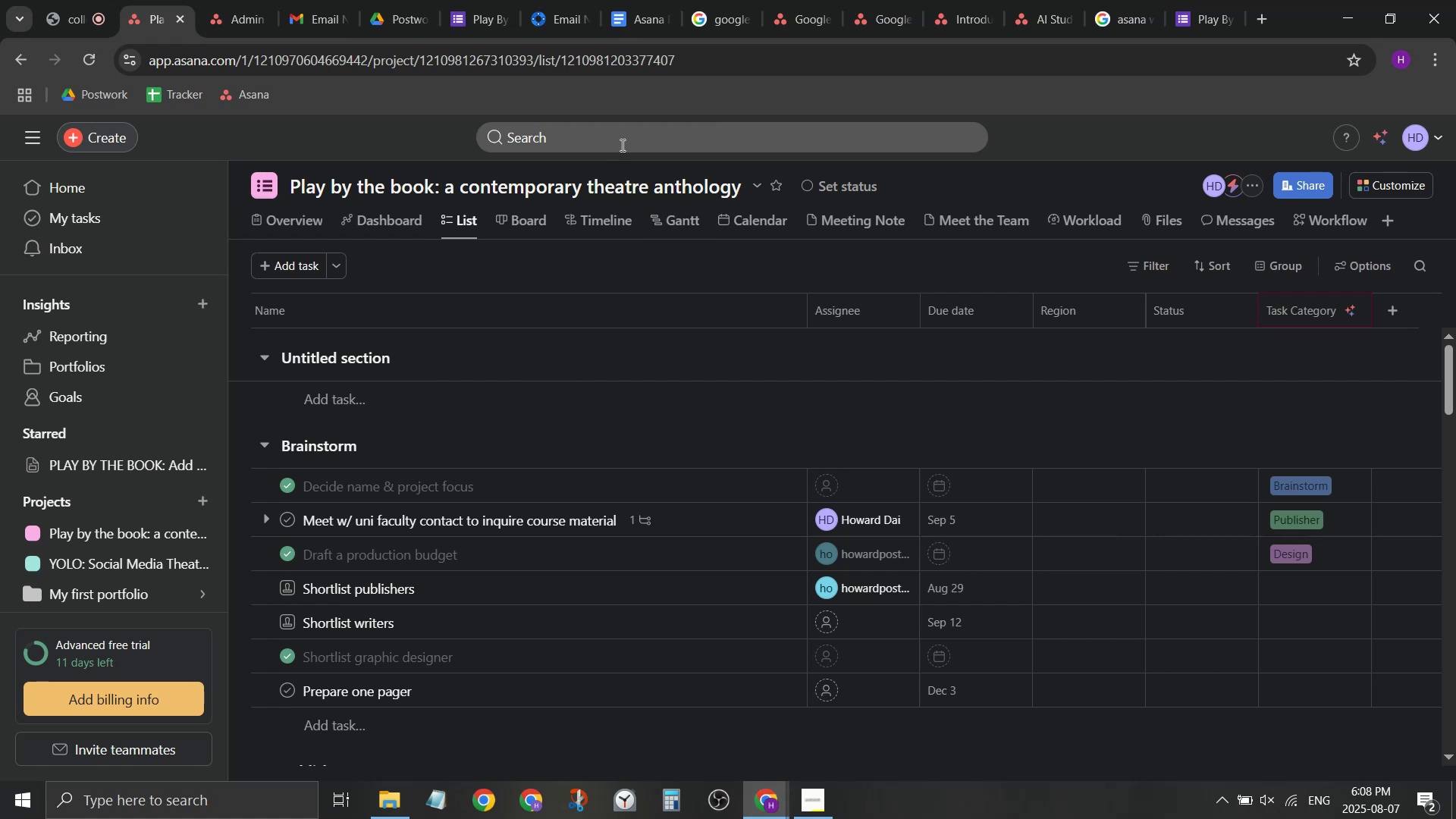 
mouse_move([795, 17])
 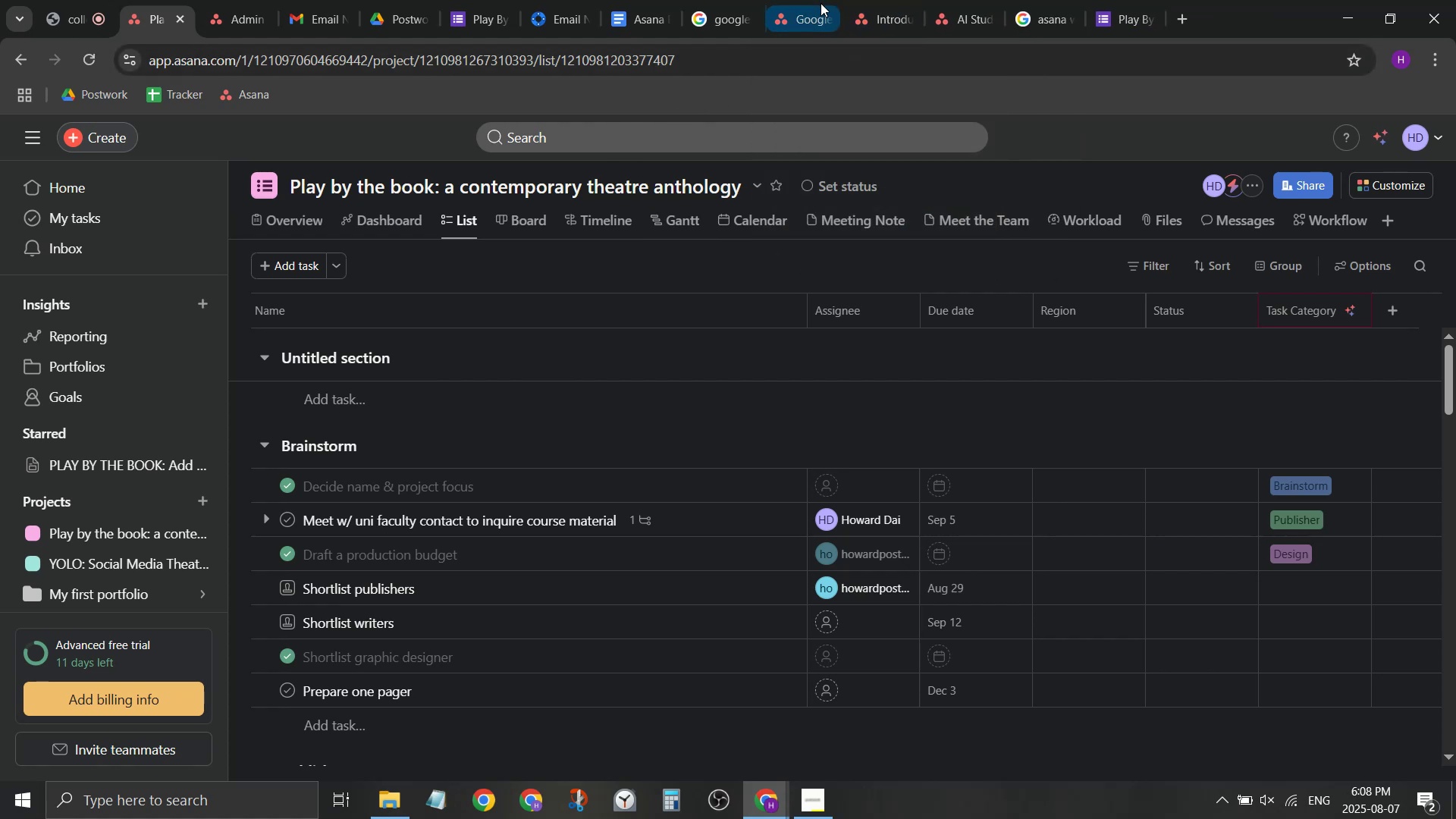 
middle_click([820, 8])
 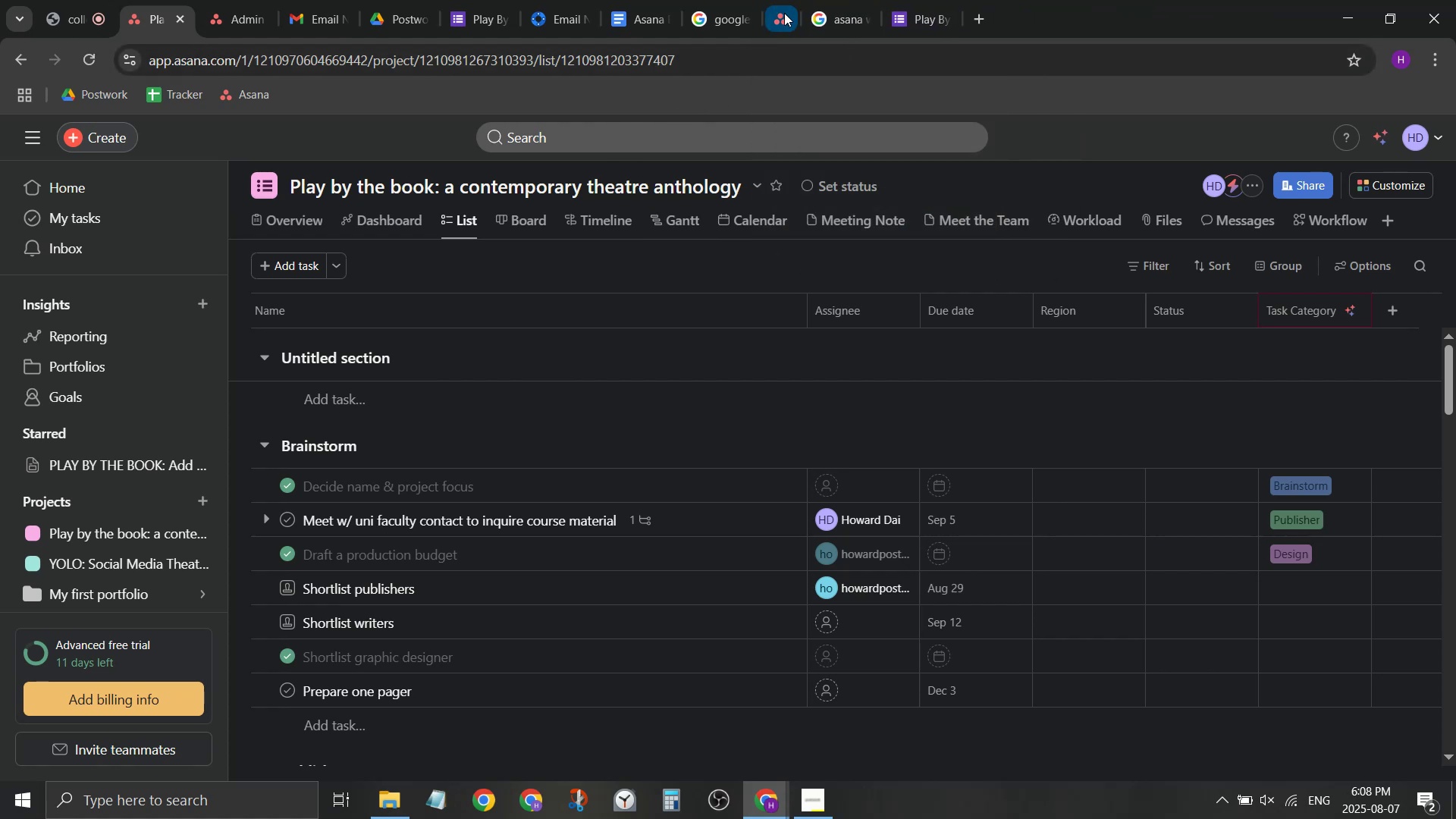 
double_click([784, 13])
 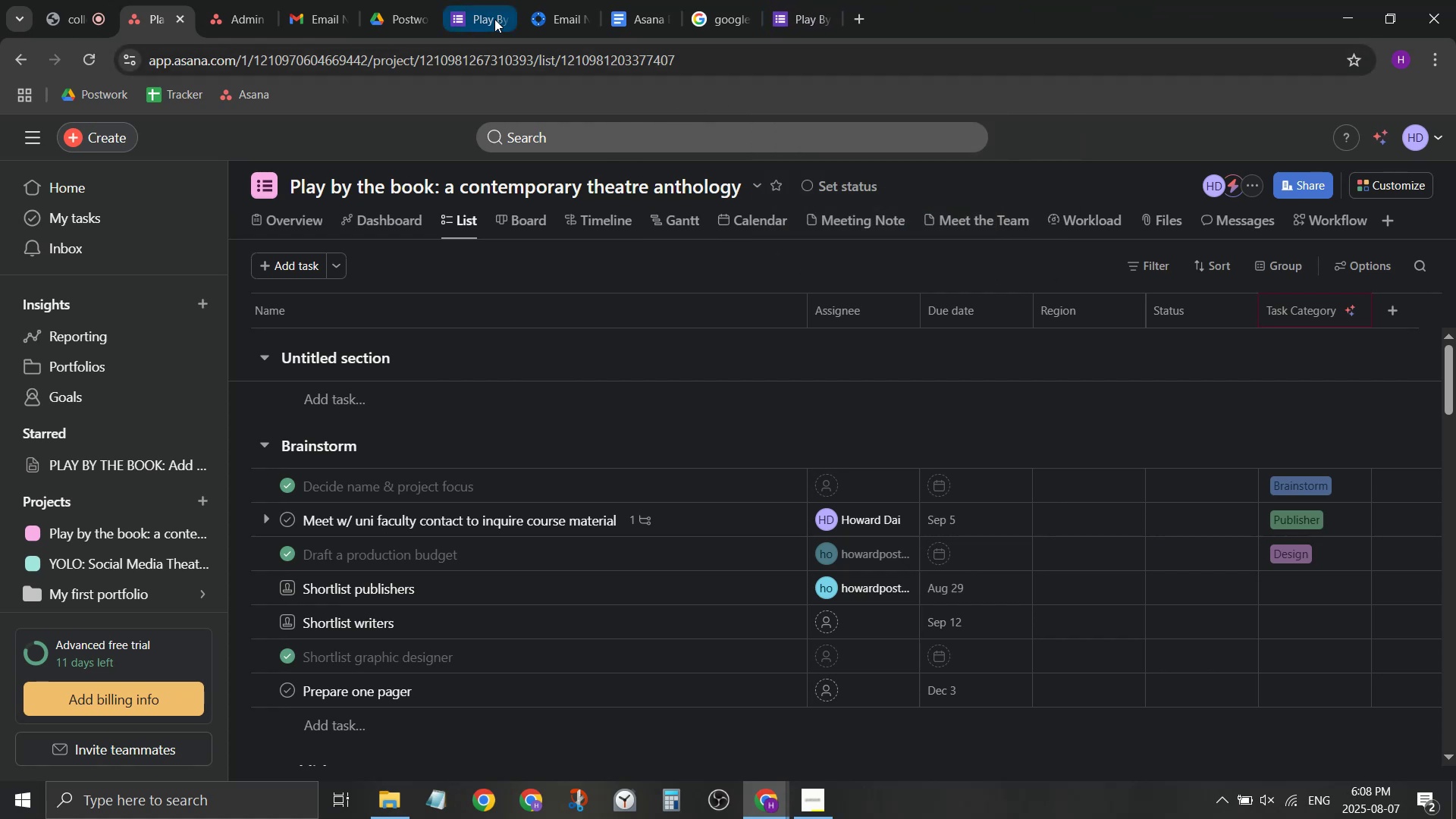 
mouse_move([559, 22])
 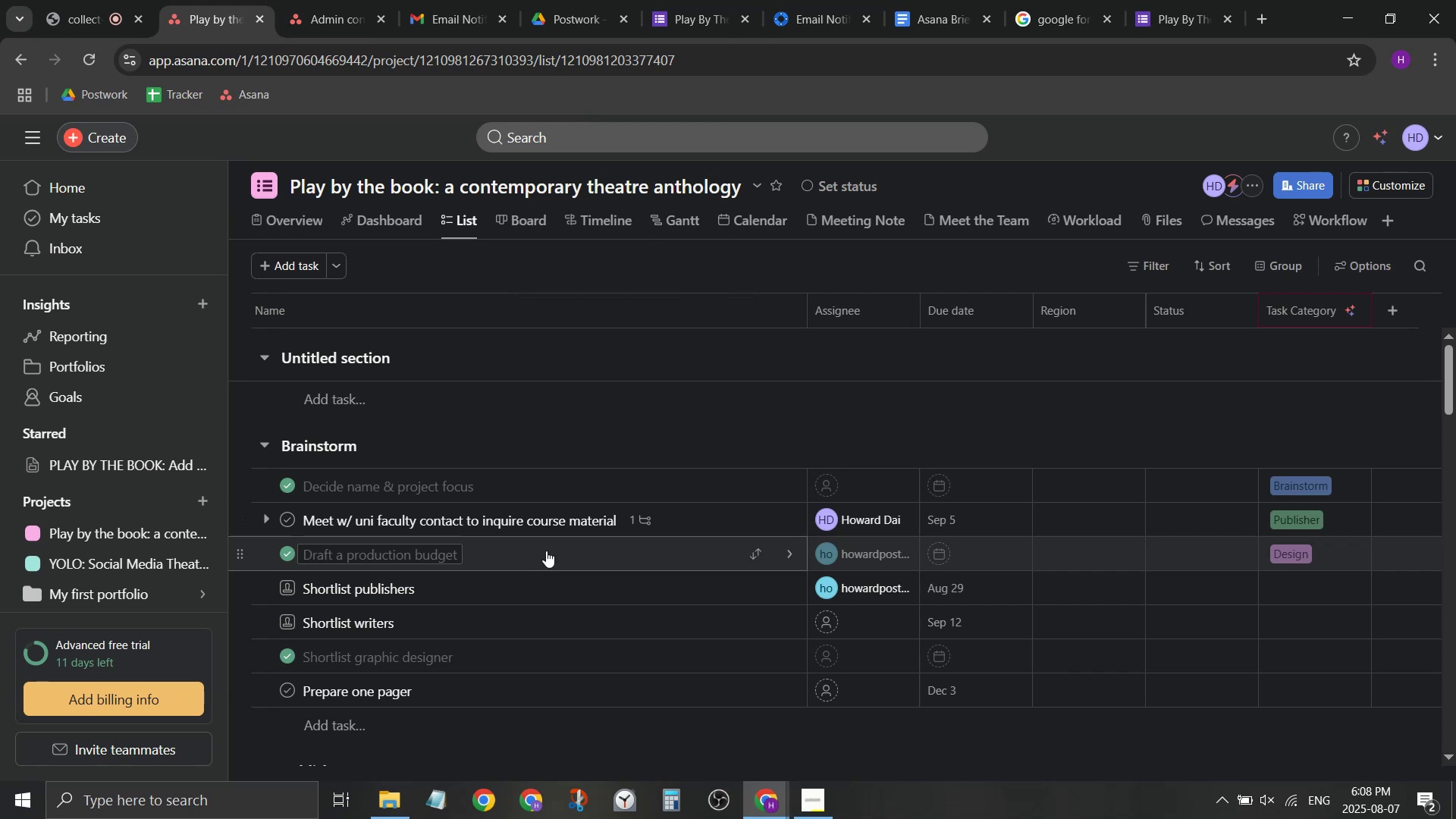 
scroll: coordinate [541, 548], scroll_direction: down, amount: 6.0
 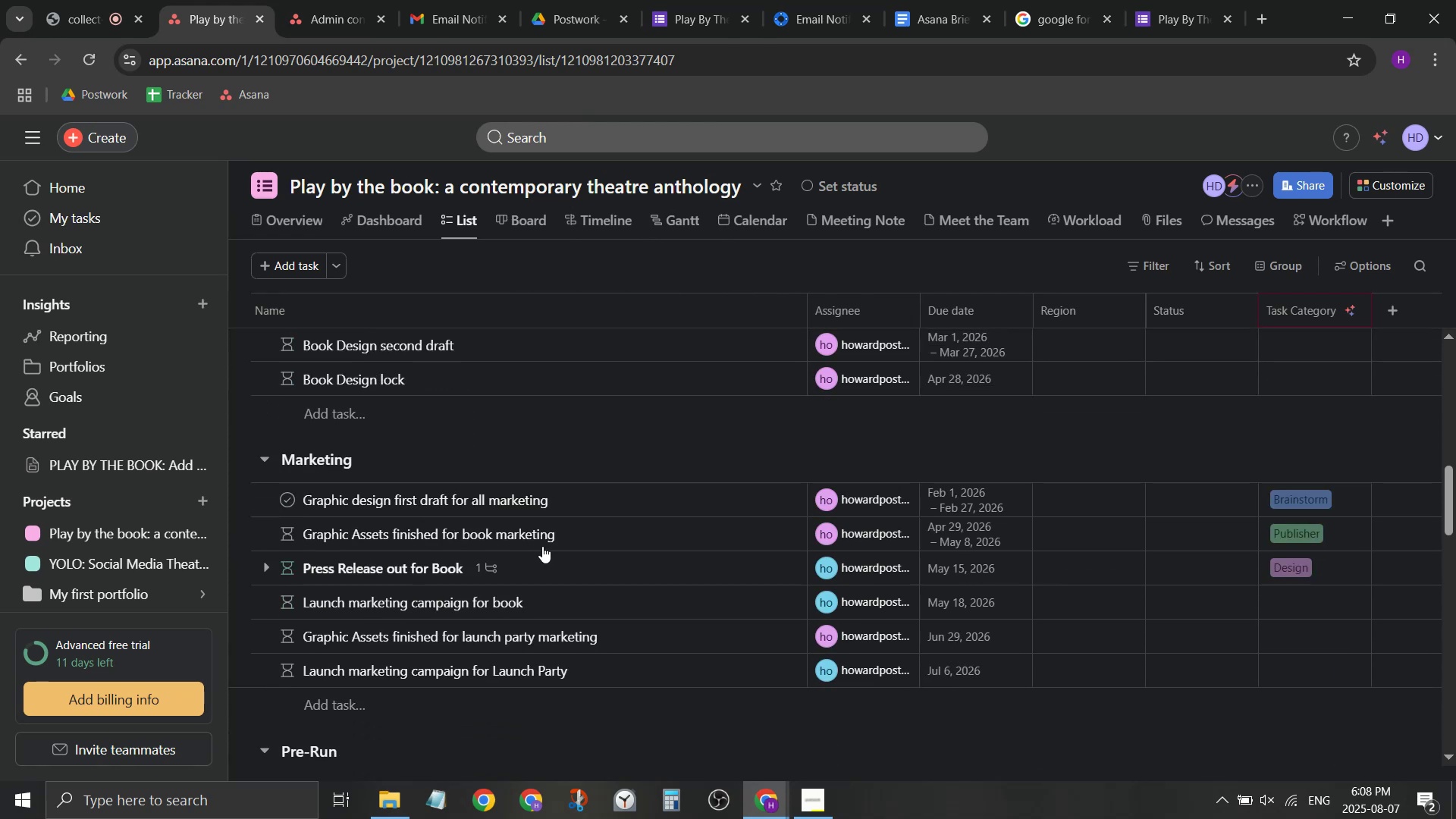 
scroll: coordinate [480, 478], scroll_direction: up, amount: 12.0
 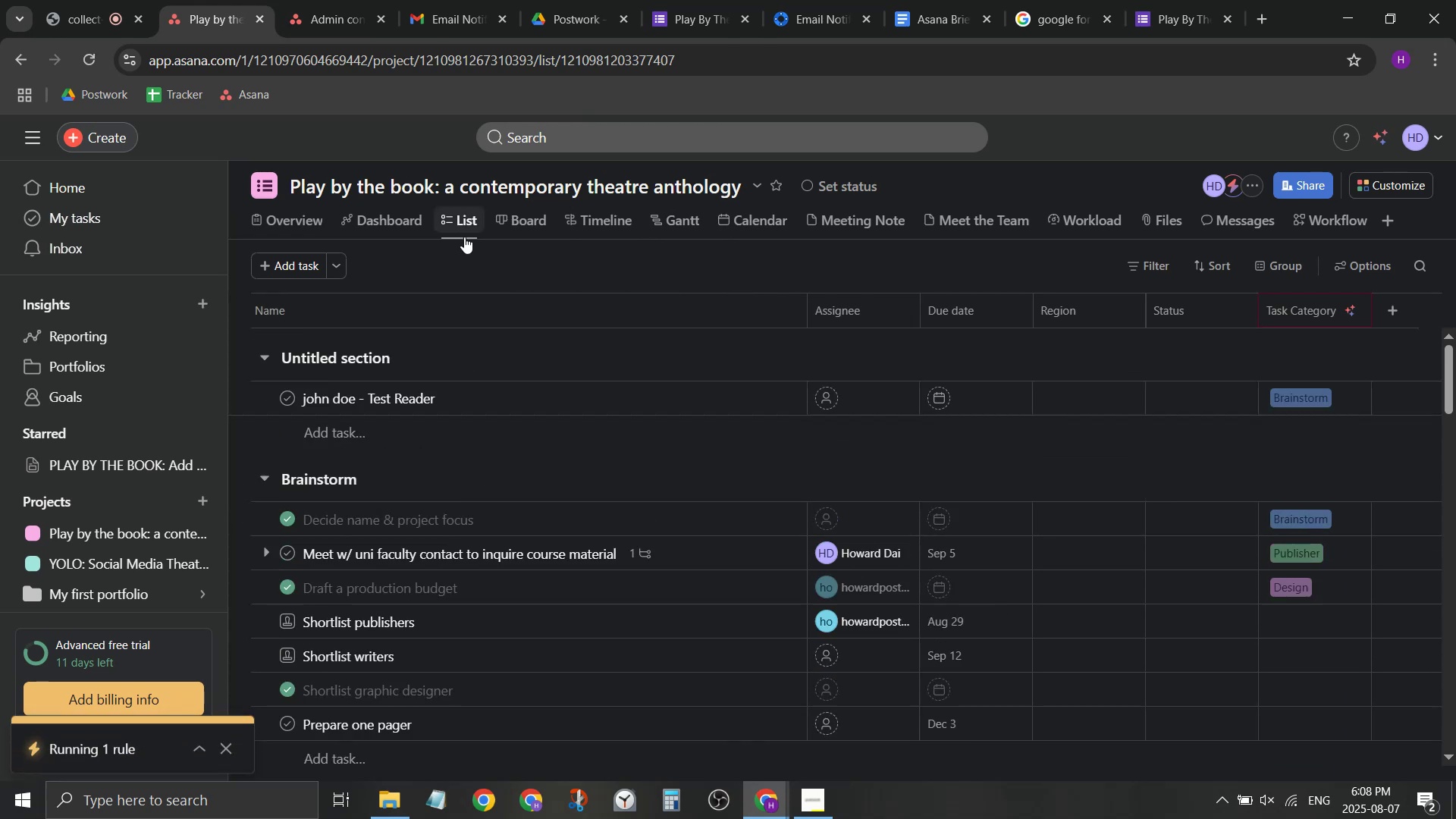 
left_click_drag(start_coordinate=[466, 229], to_coordinate=[470, 228])
 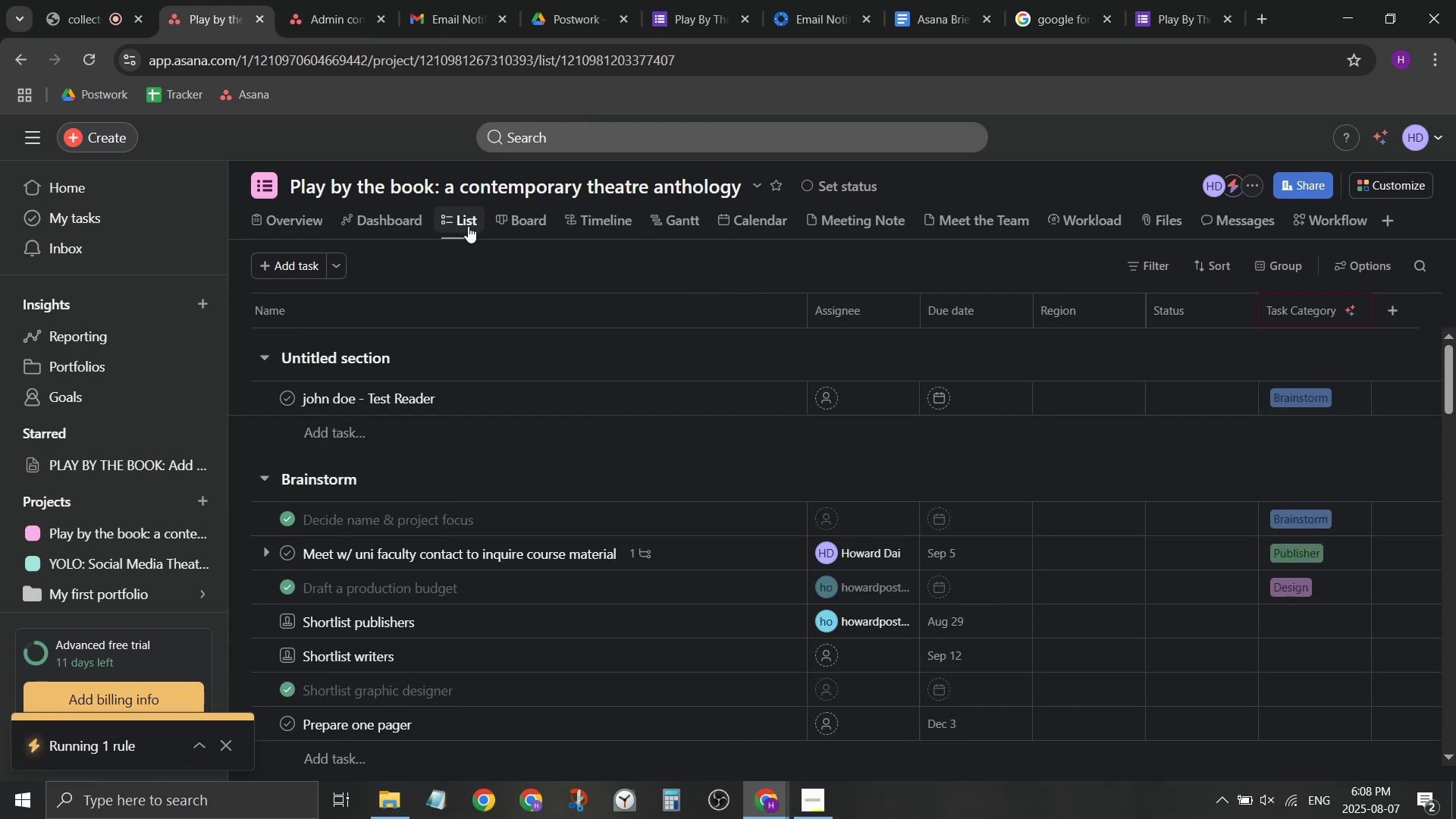 
wait(7.35)
 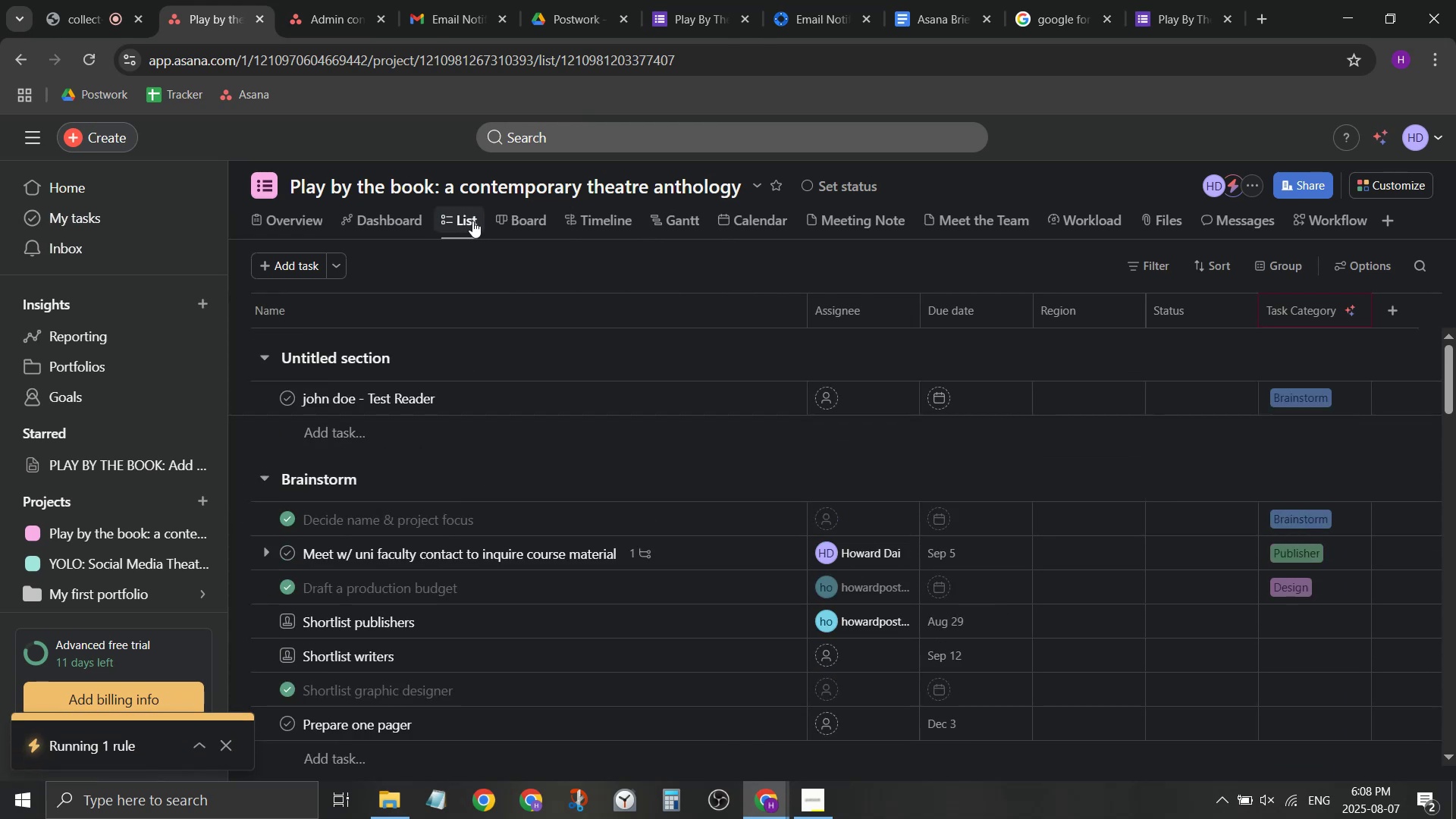 
scroll: coordinate [454, 358], scroll_direction: down, amount: 11.0
 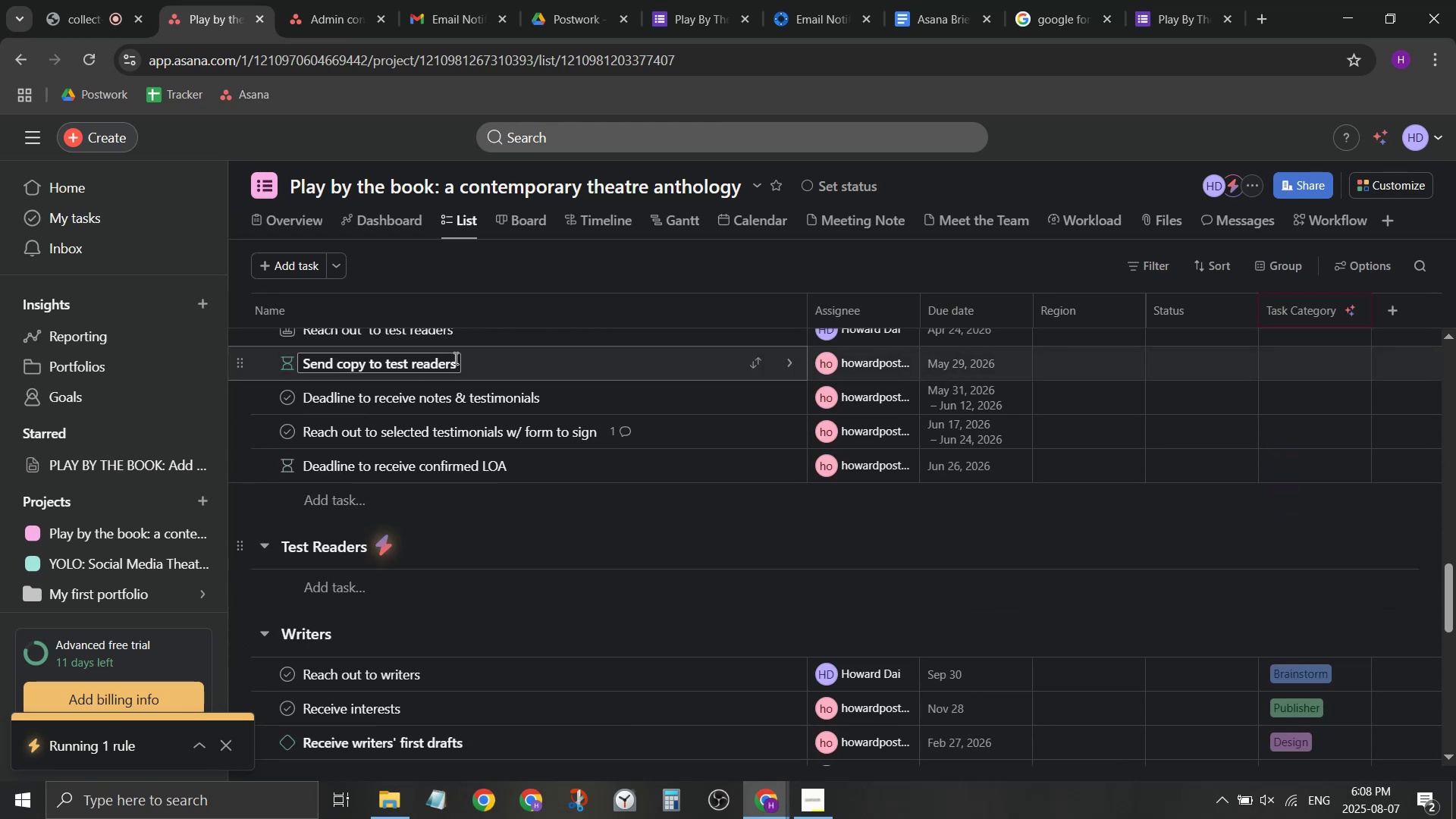 
scroll: coordinate [447, 356], scroll_direction: up, amount: 16.0
 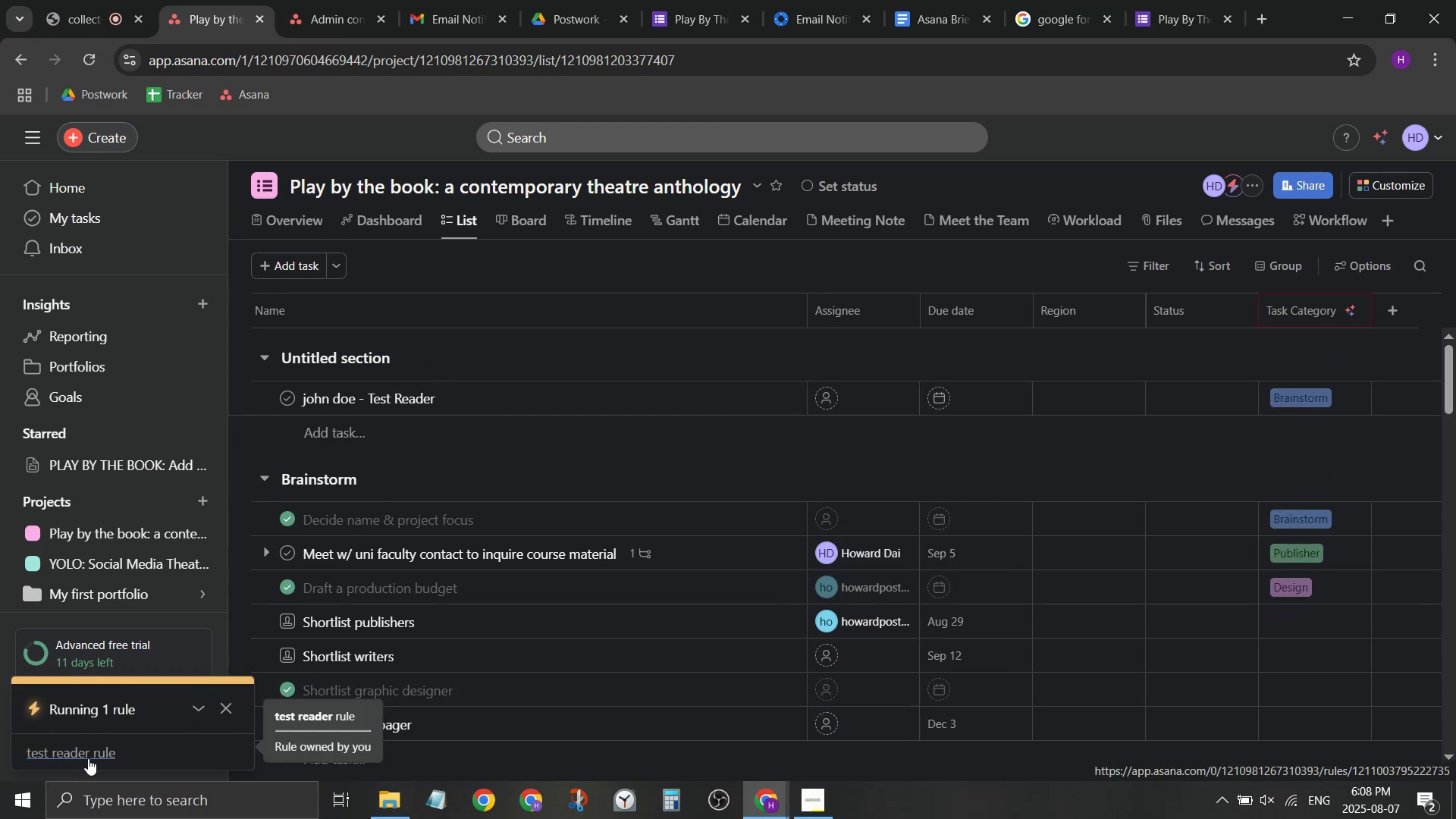 
left_click([88, 757])
 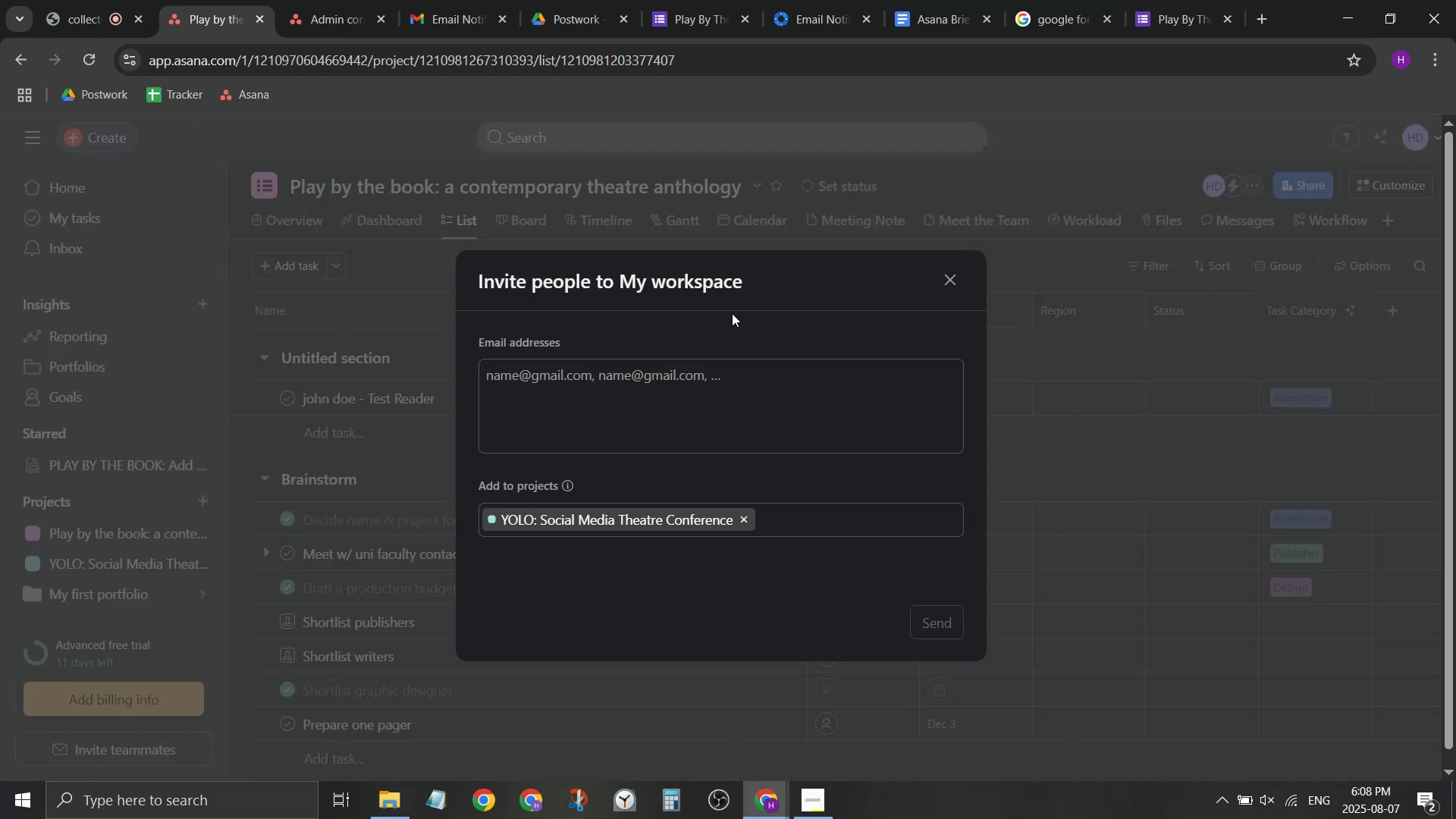 
mouse_move([934, 289])
 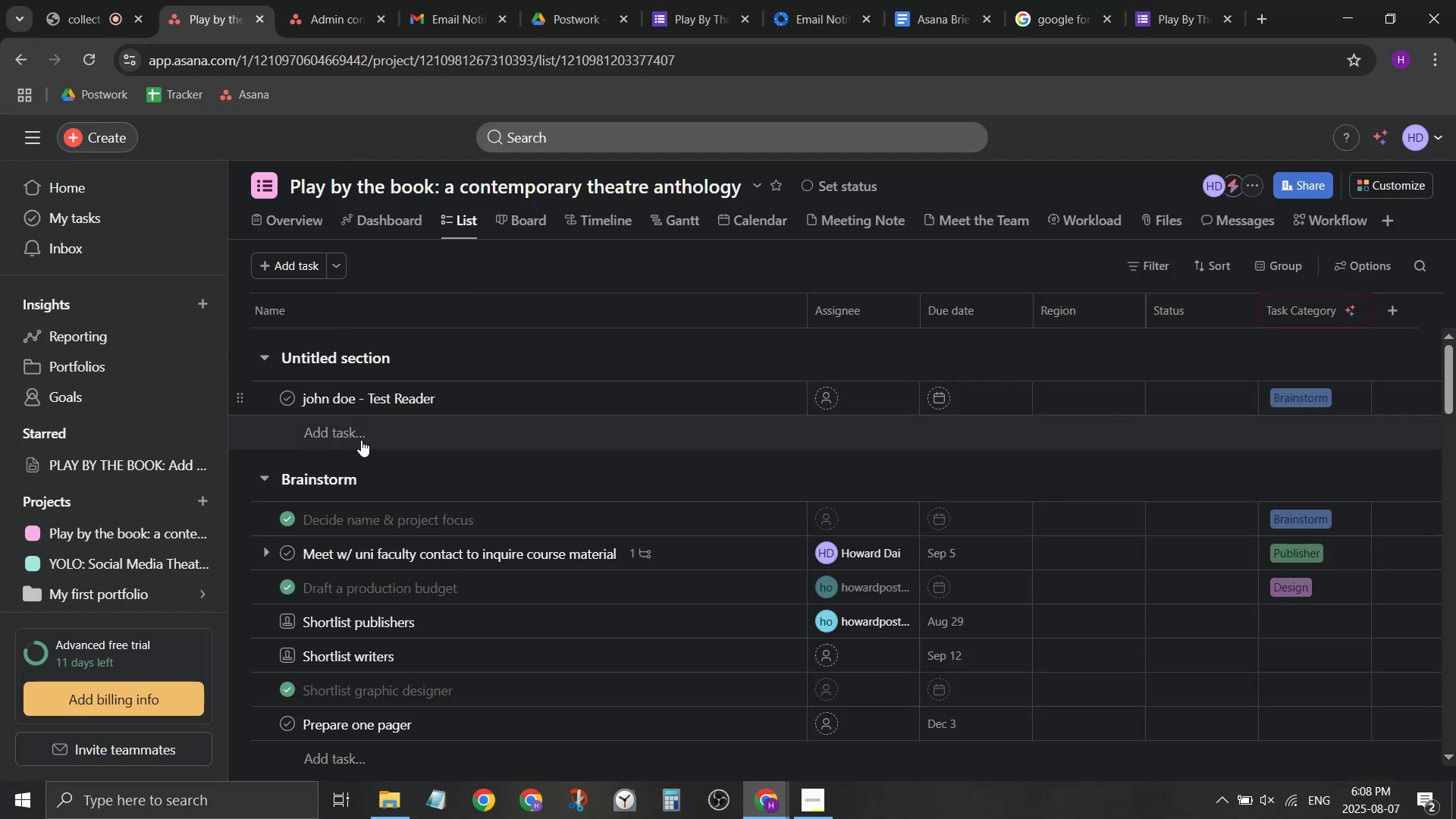 
scroll: coordinate [451, 496], scroll_direction: down, amount: 16.0
 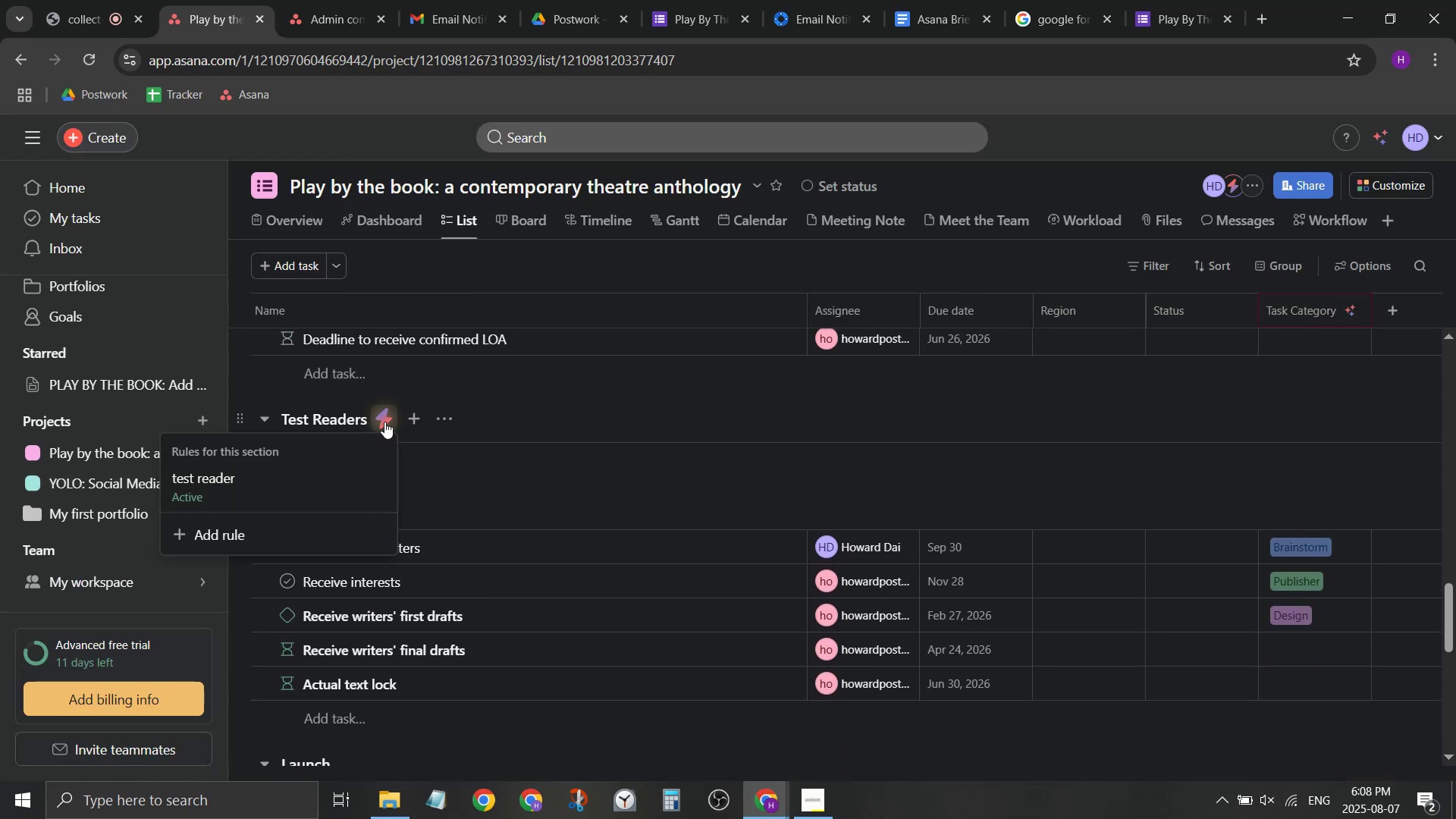 
left_click([293, 506])
 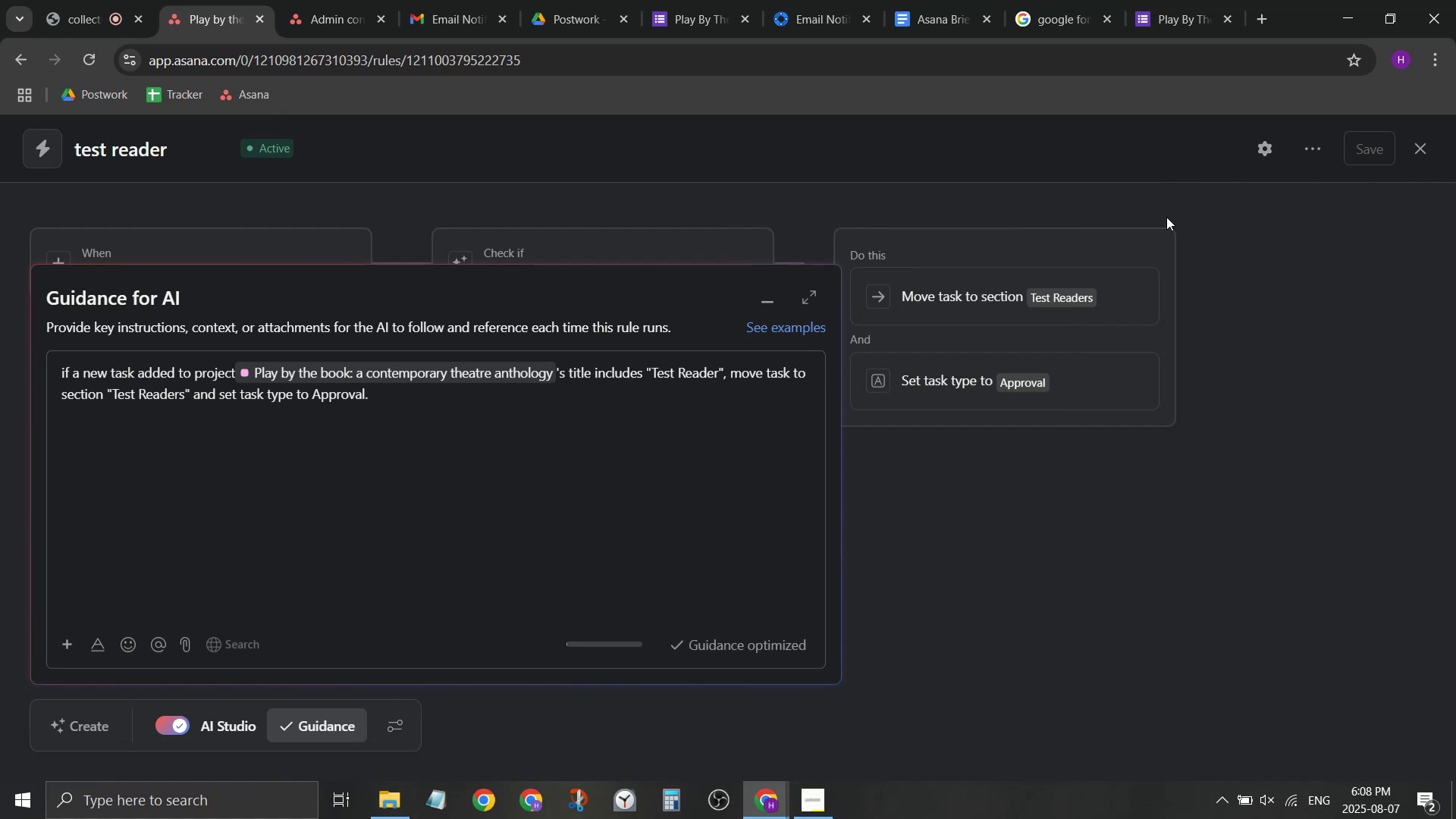 
wait(7.49)
 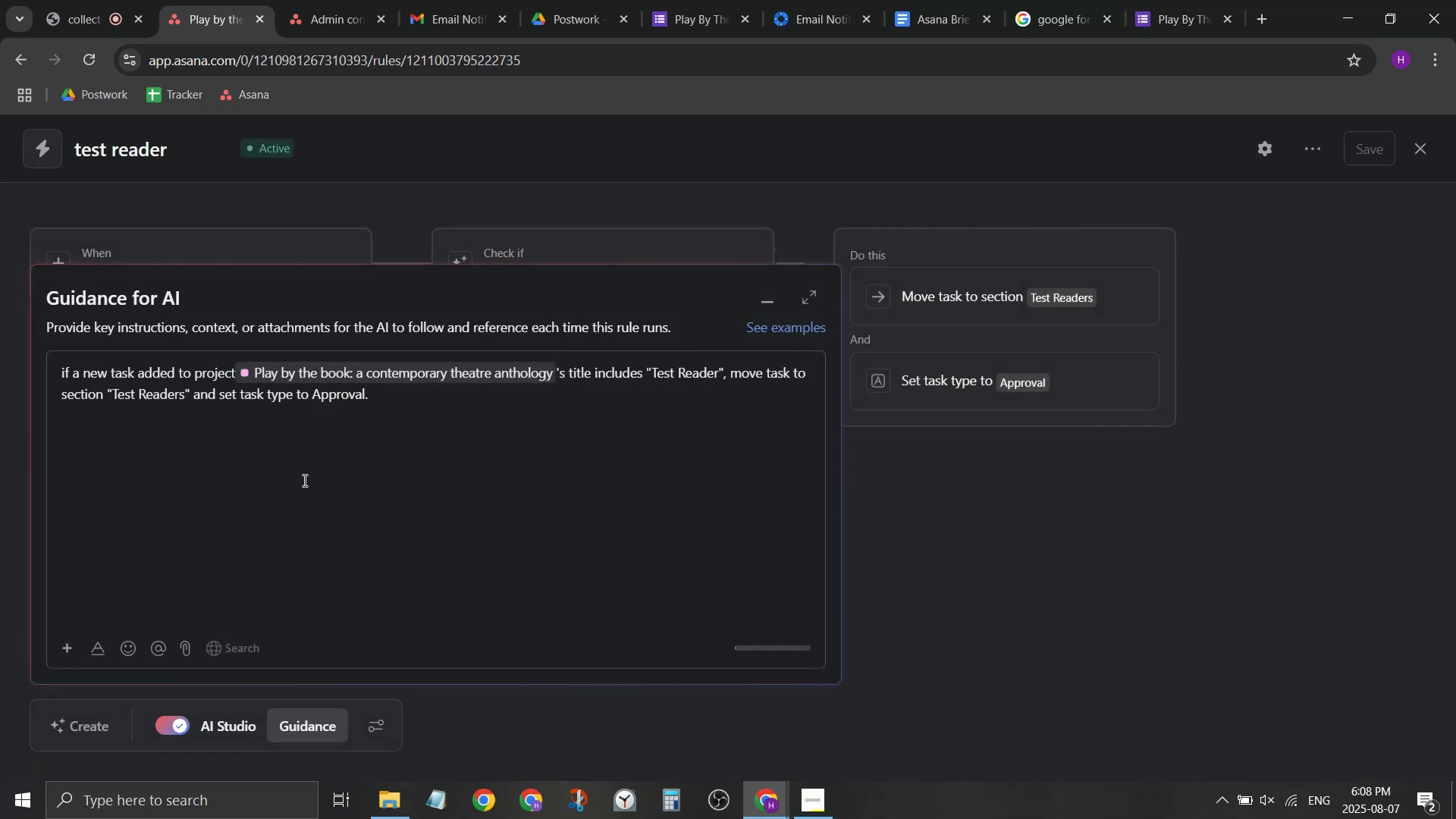 
left_click([379, 731])
 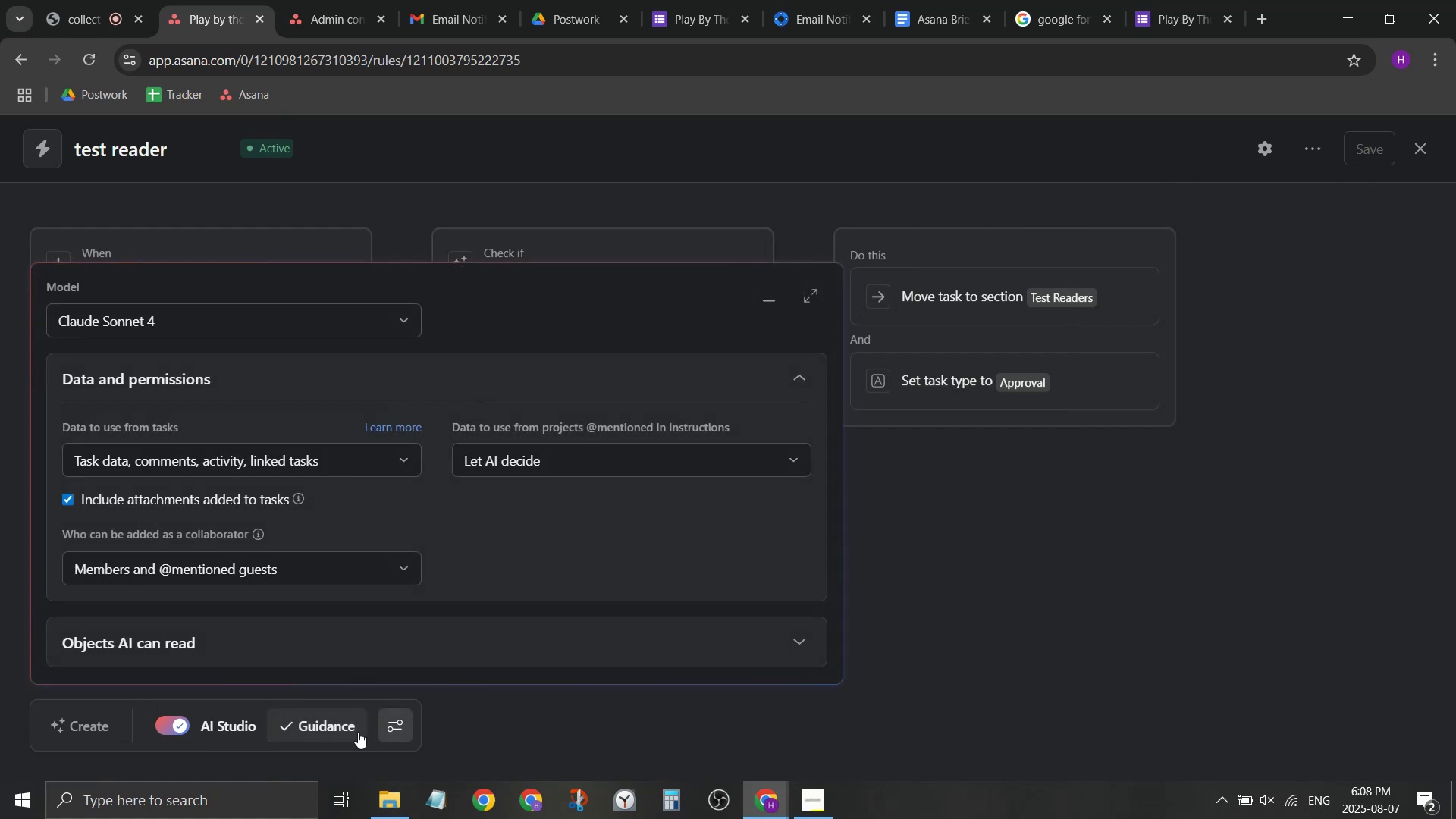 
left_click([358, 732])
 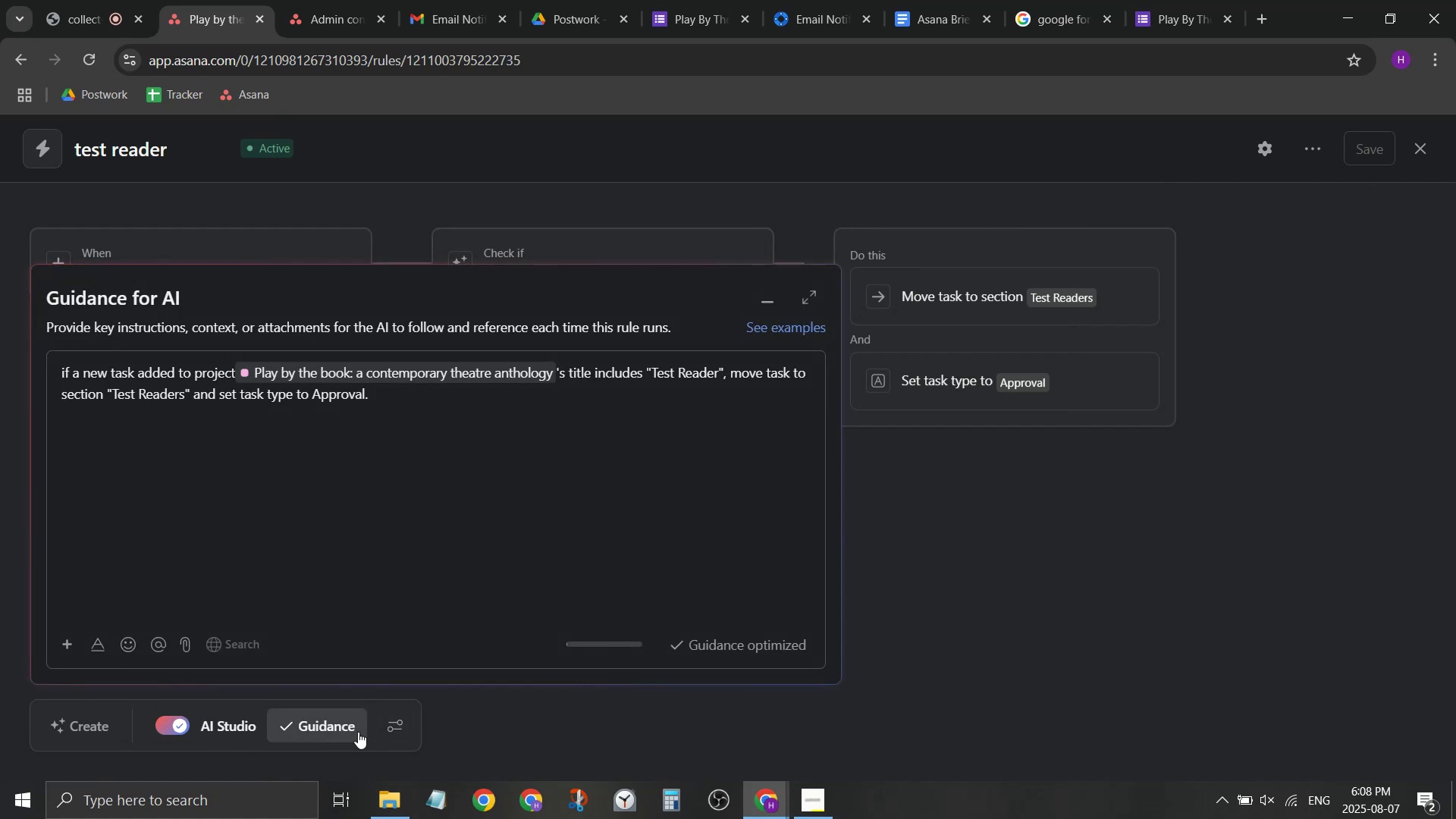 
left_click([358, 732])
 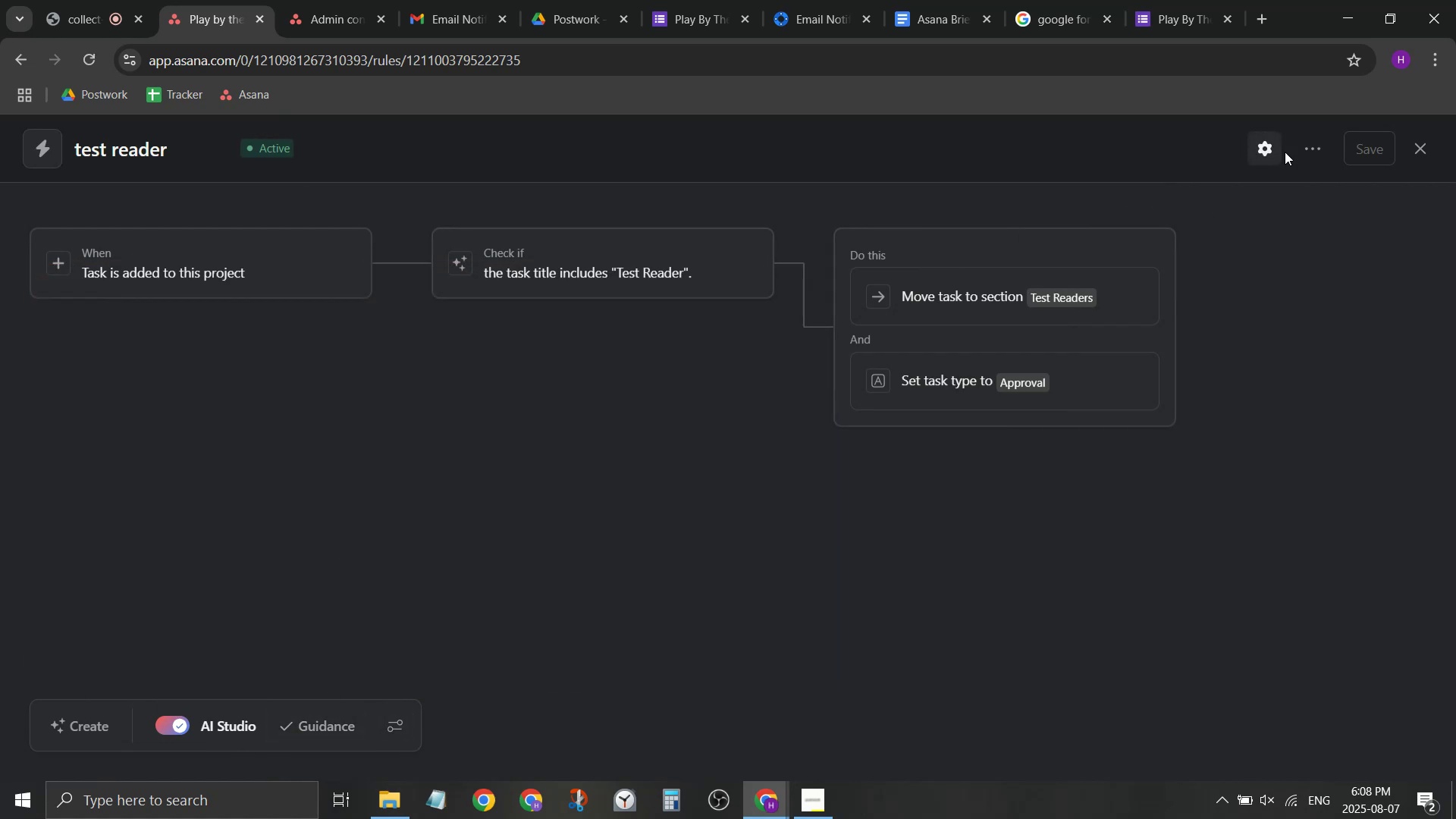 
left_click([1305, 143])
 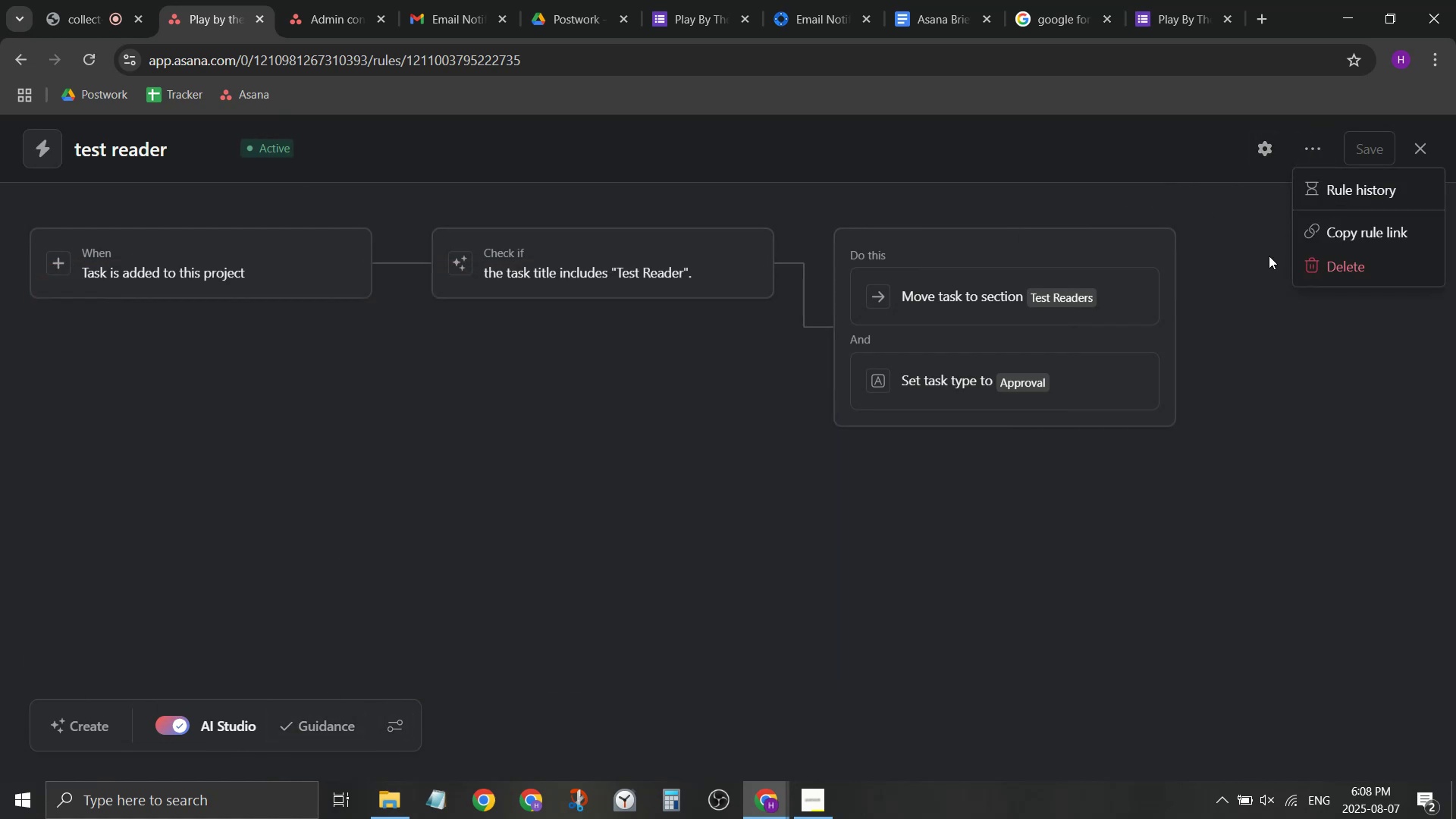 
left_click([1334, 193])
 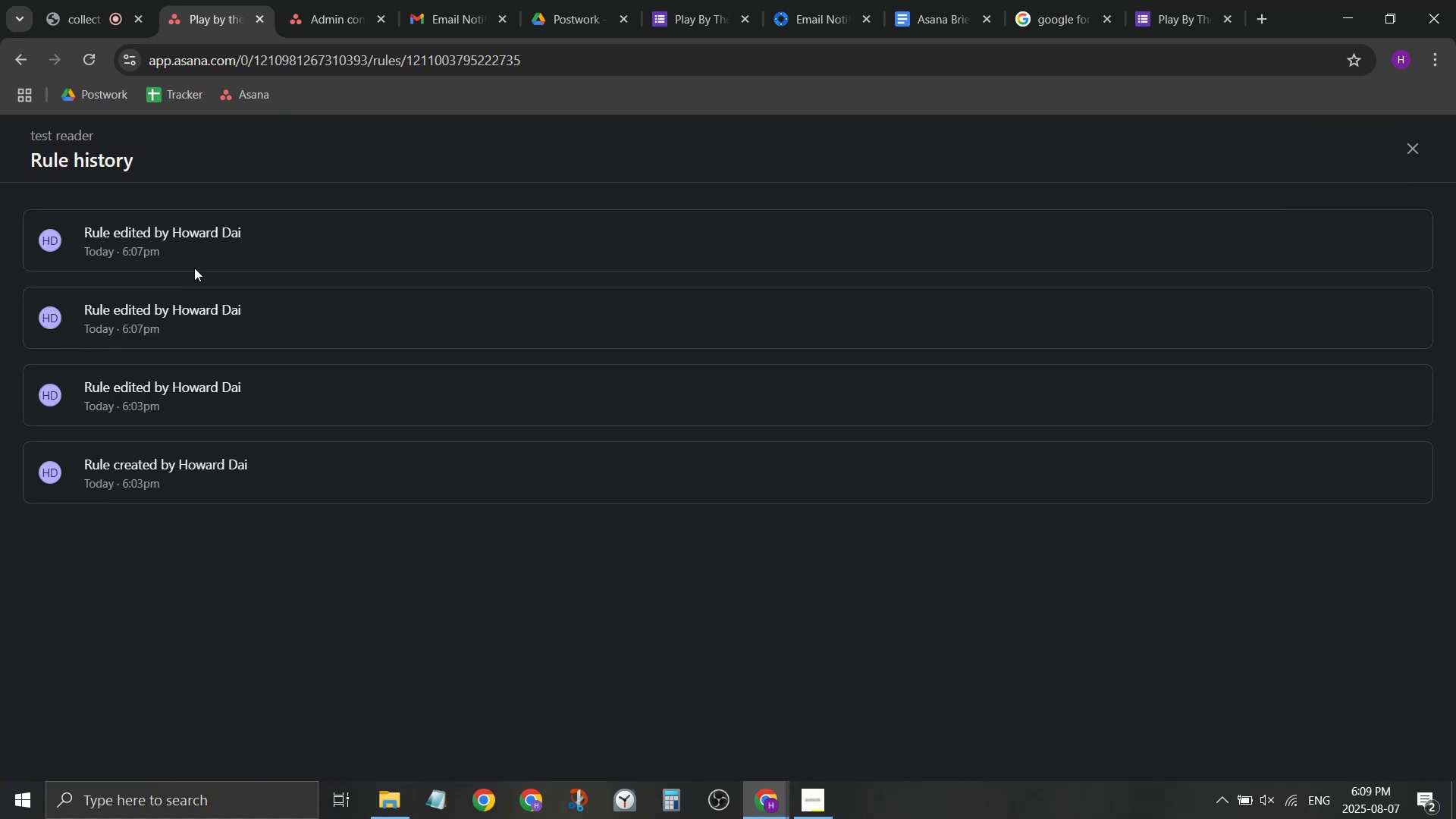 
left_click([215, 236])
 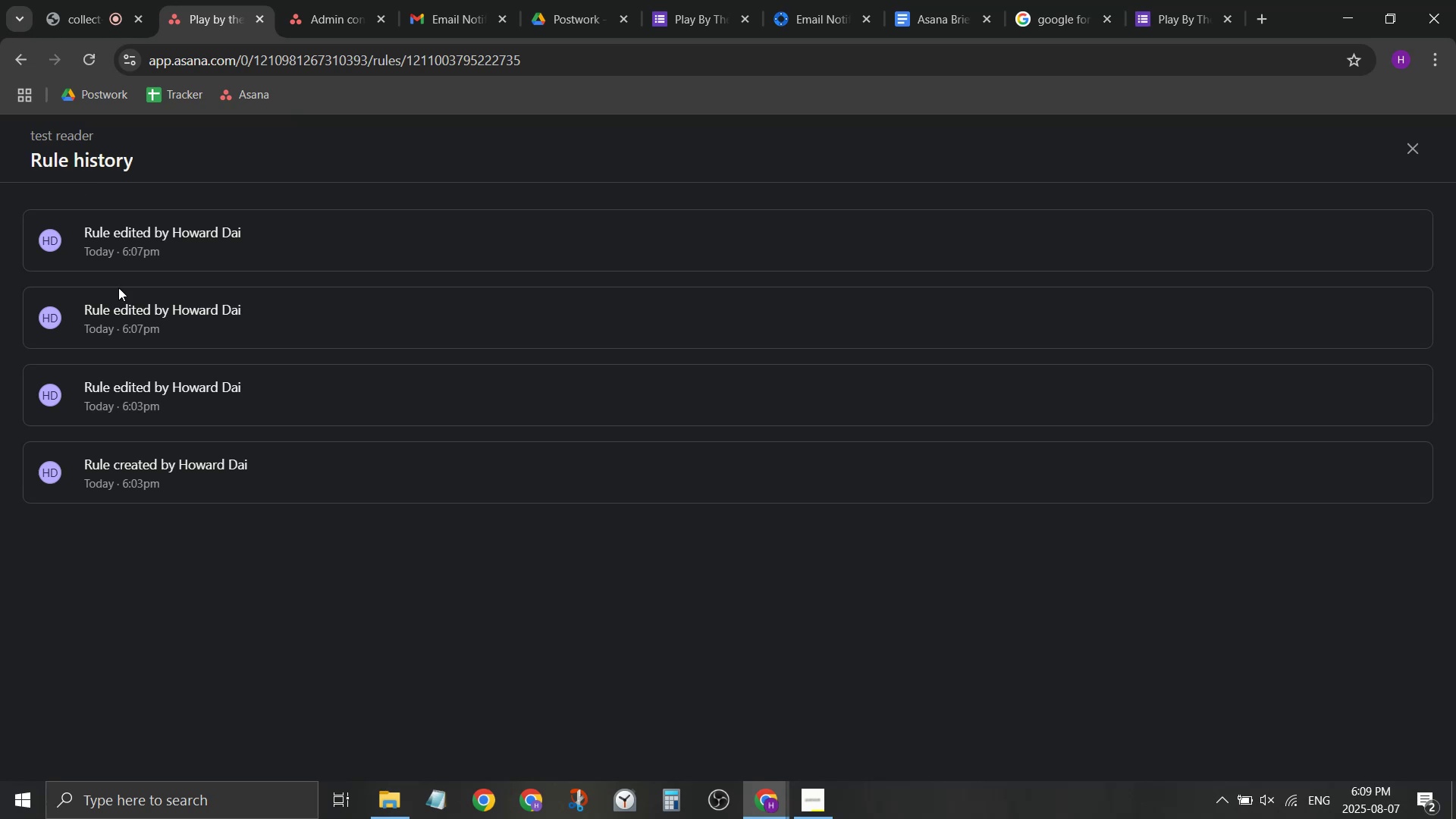 
left_click_drag(start_coordinate=[152, 463], to_coordinate=[163, 517])
 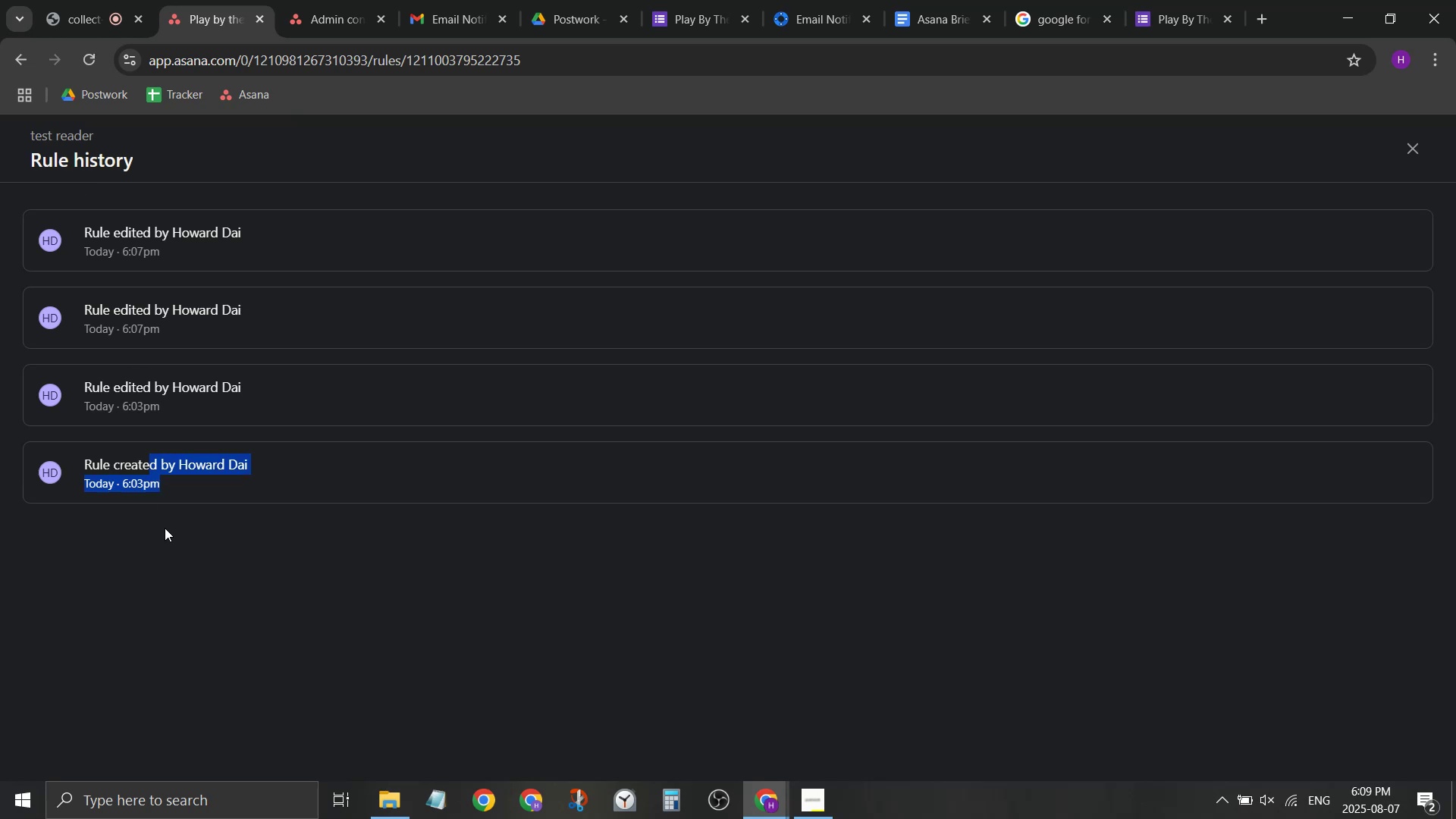 
left_click_drag(start_coordinate=[171, 557], to_coordinate=[173, 561])
 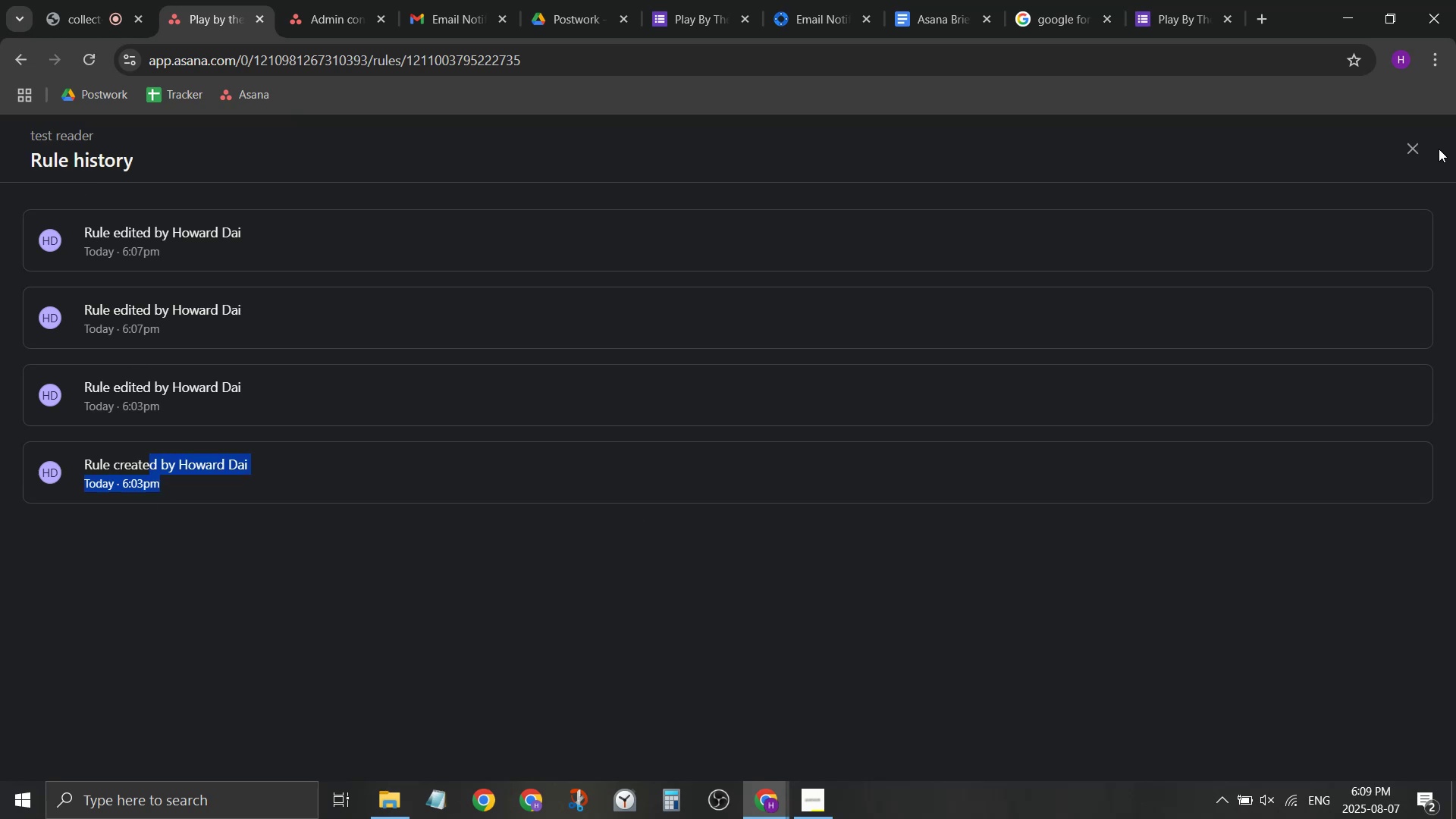 
double_click([1404, 150])
 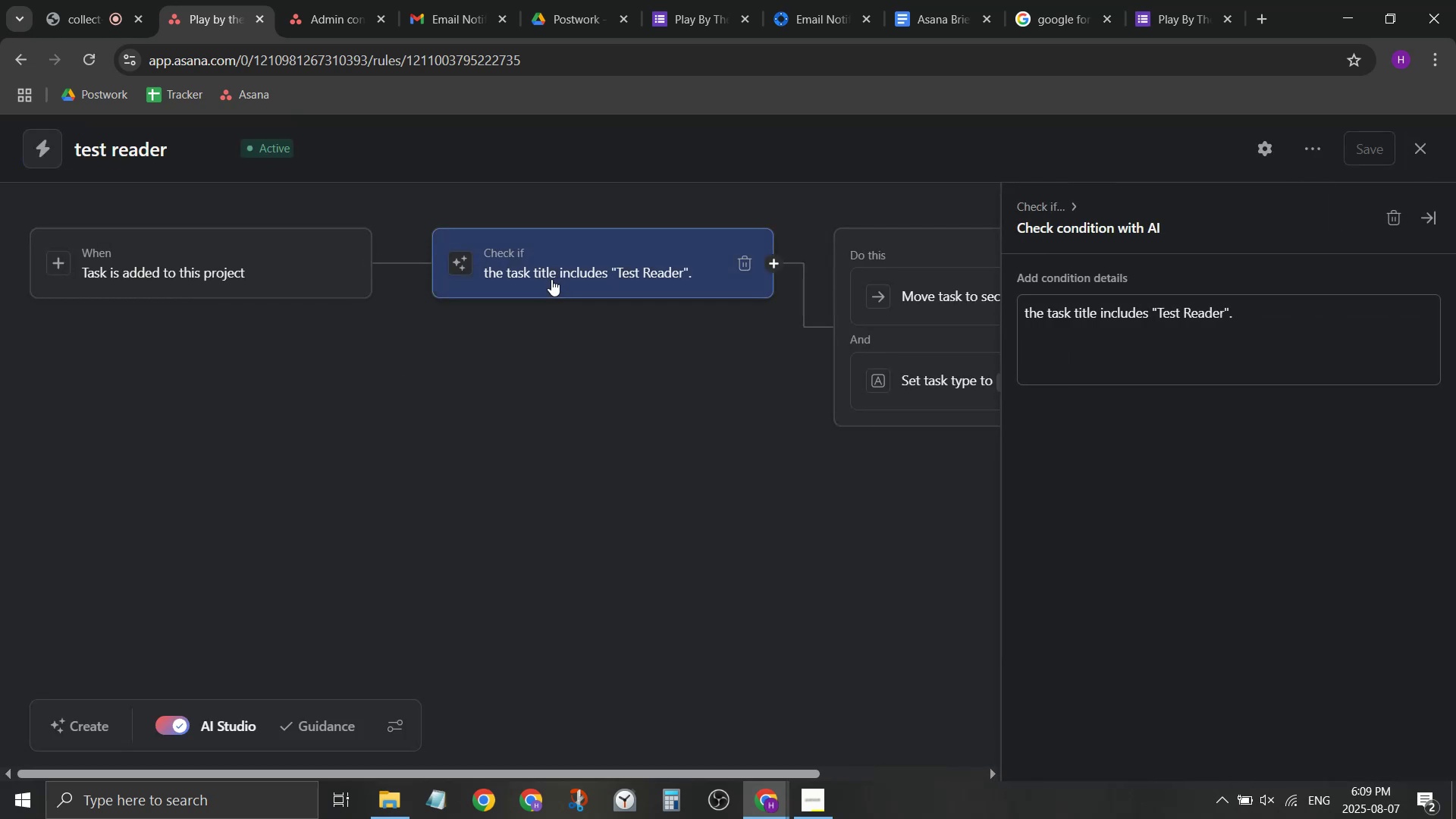 
wait(8.83)
 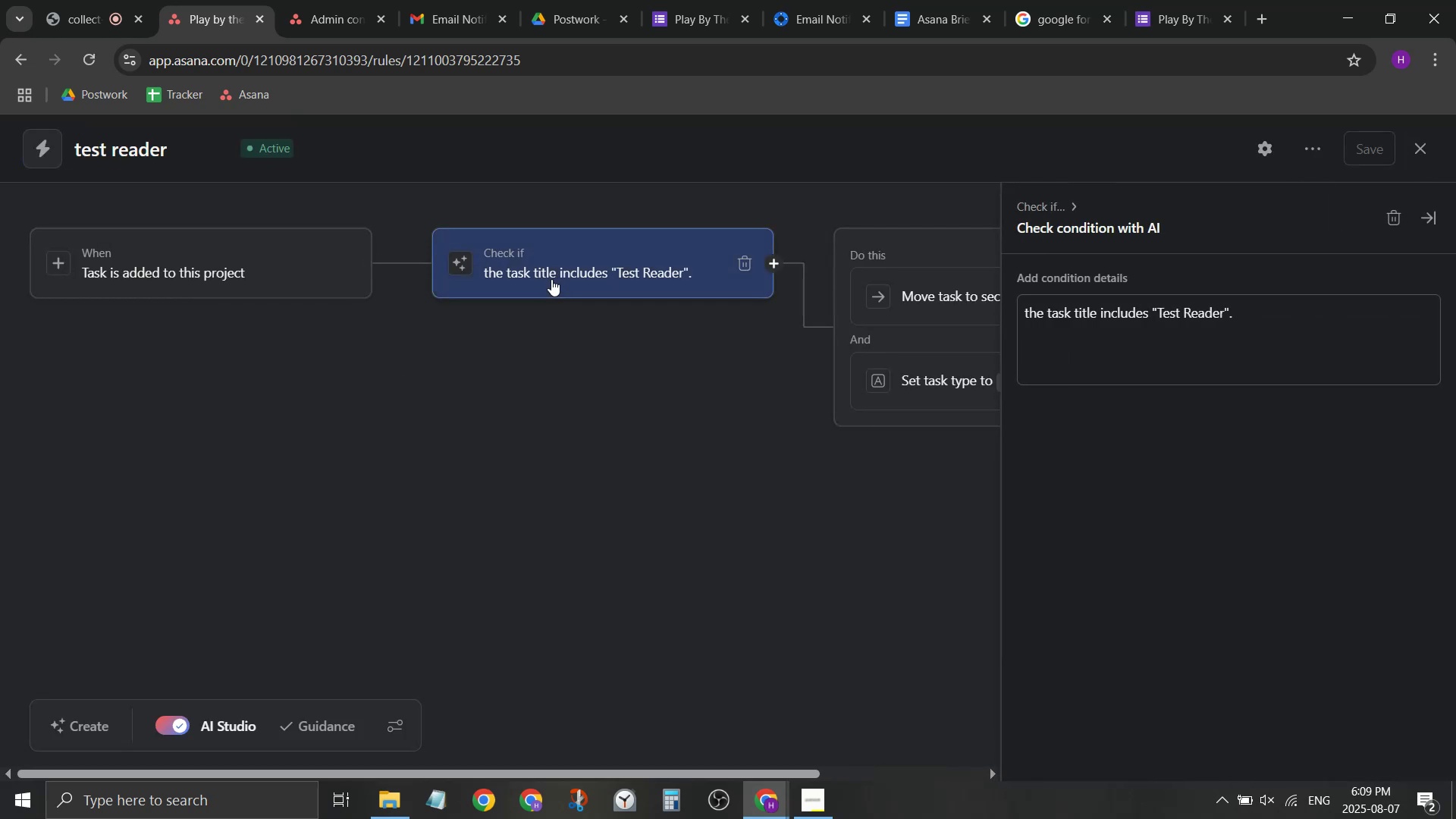 
left_click([1421, 155])
 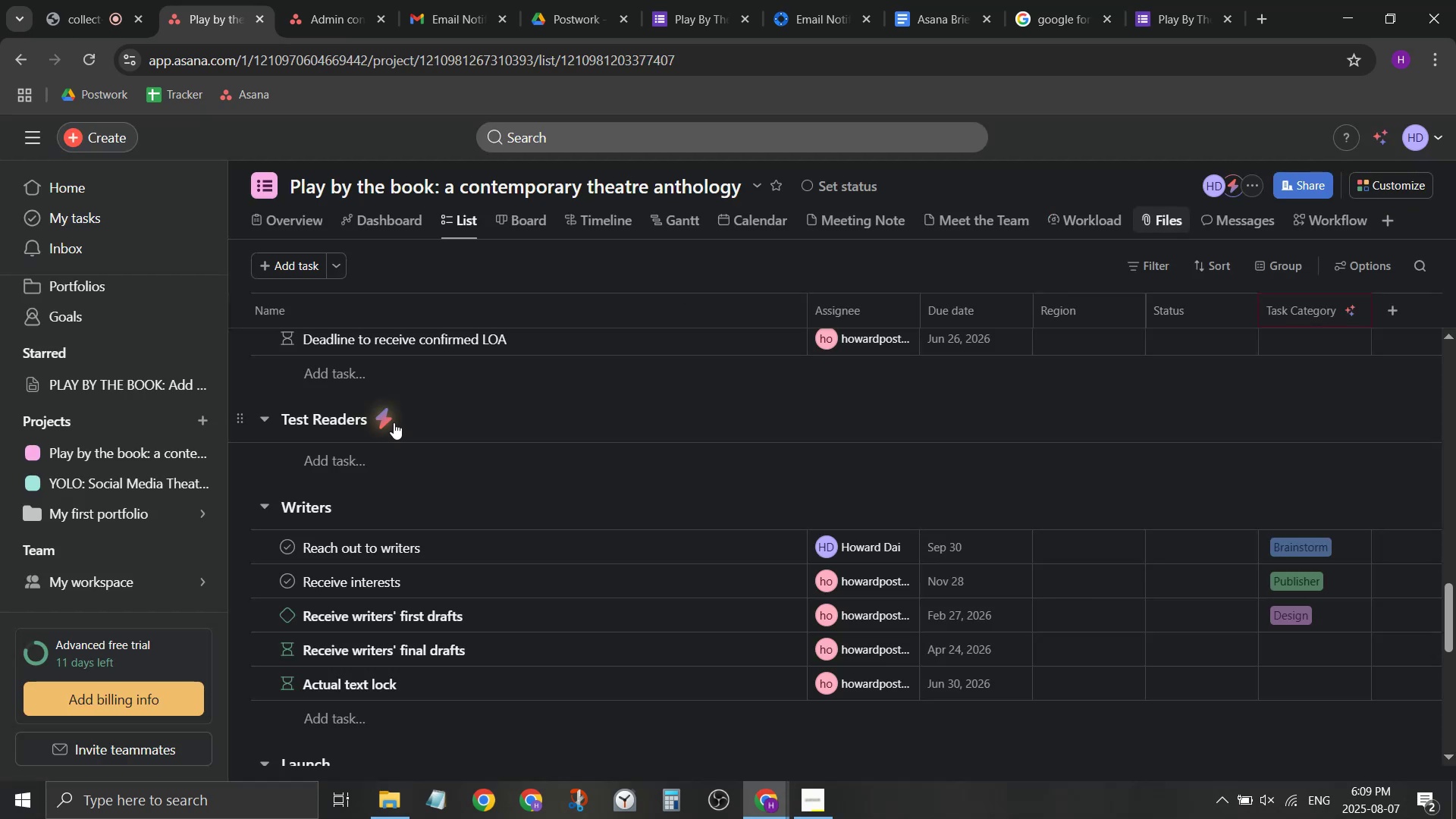 
scroll: coordinate [379, 580], scroll_direction: down, amount: 5.0
 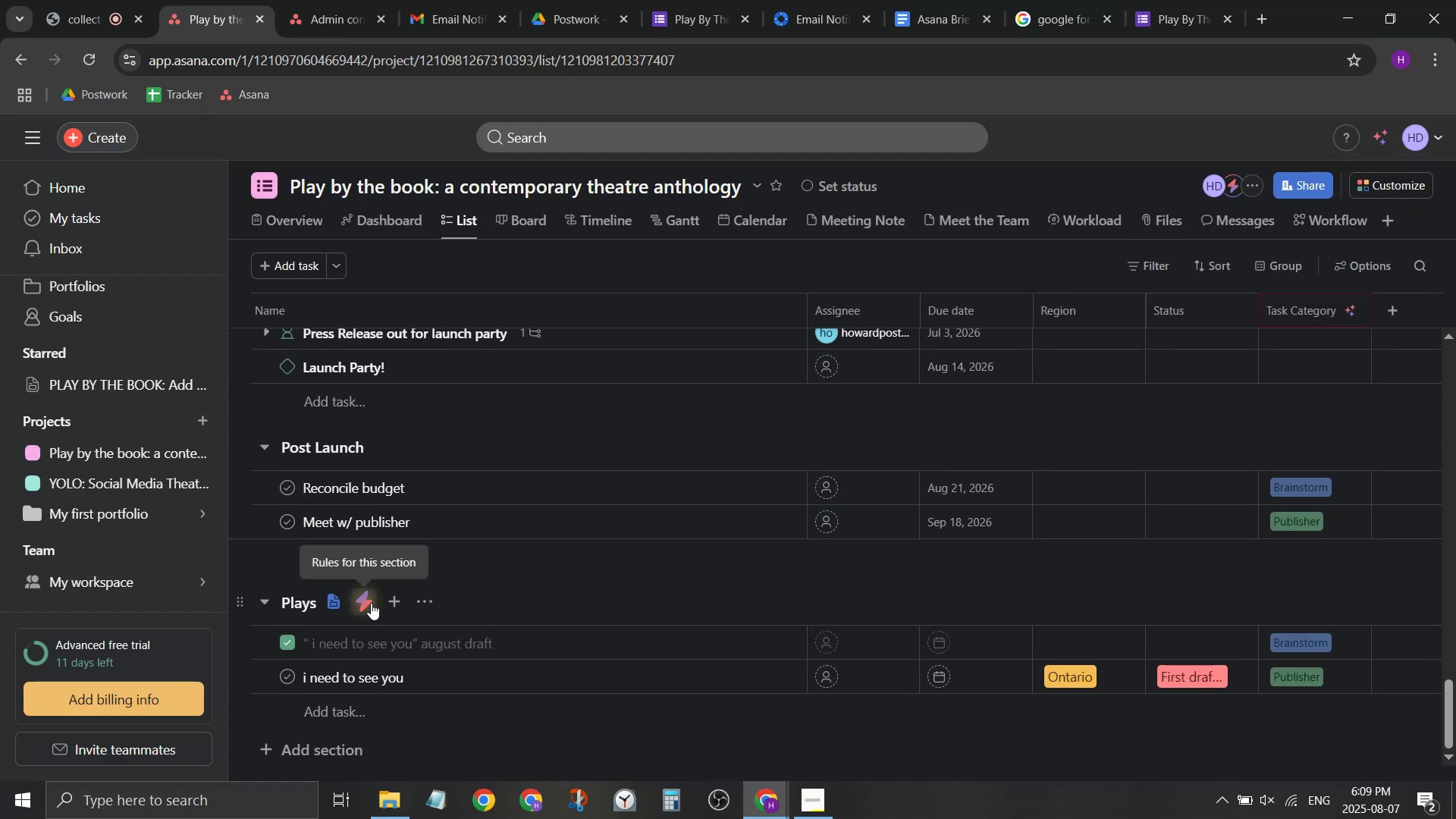 
left_click([376, 601])
 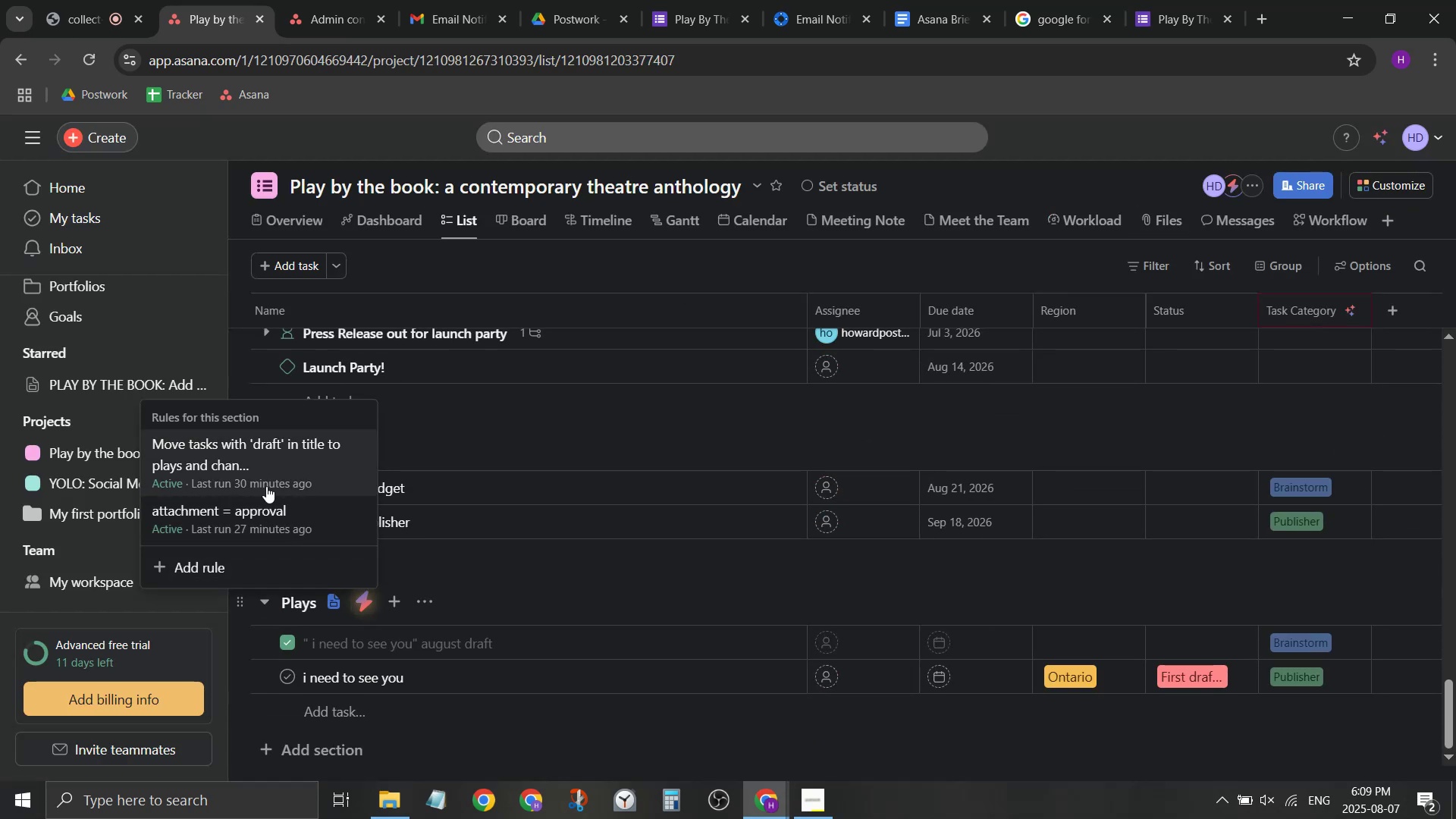 
left_click([274, 476])
 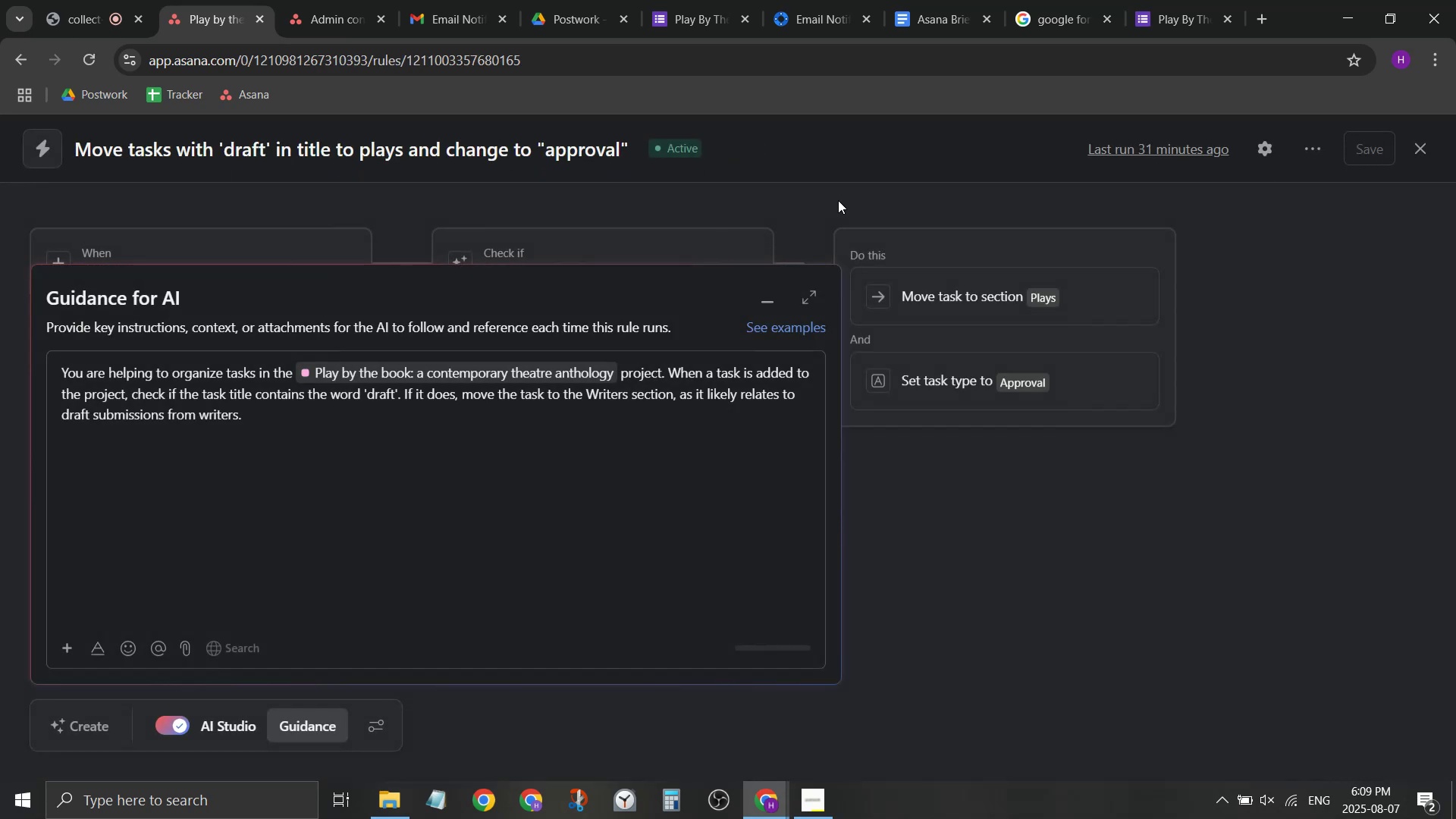 
left_click([819, 216])
 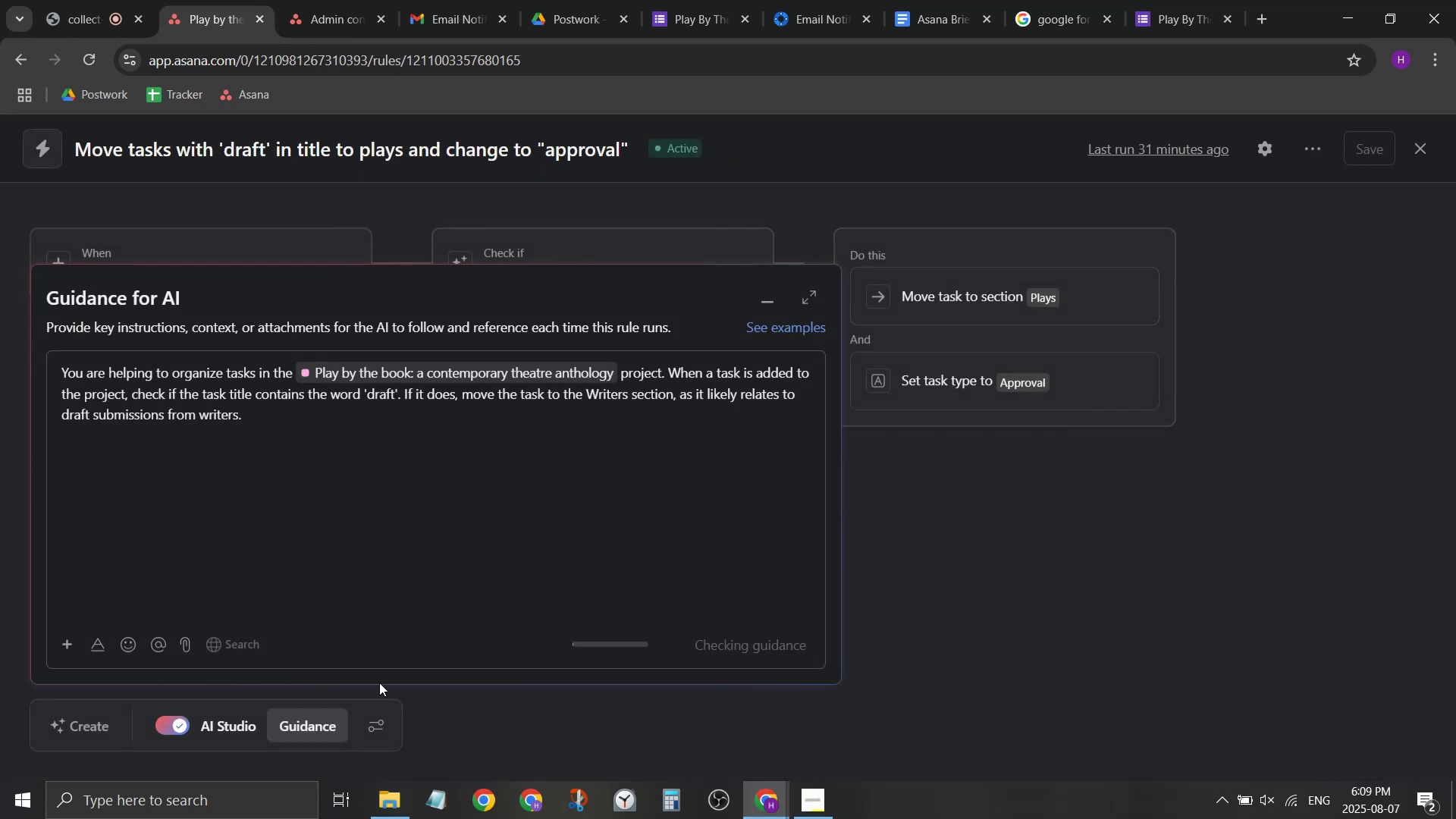 
left_click([299, 720])
 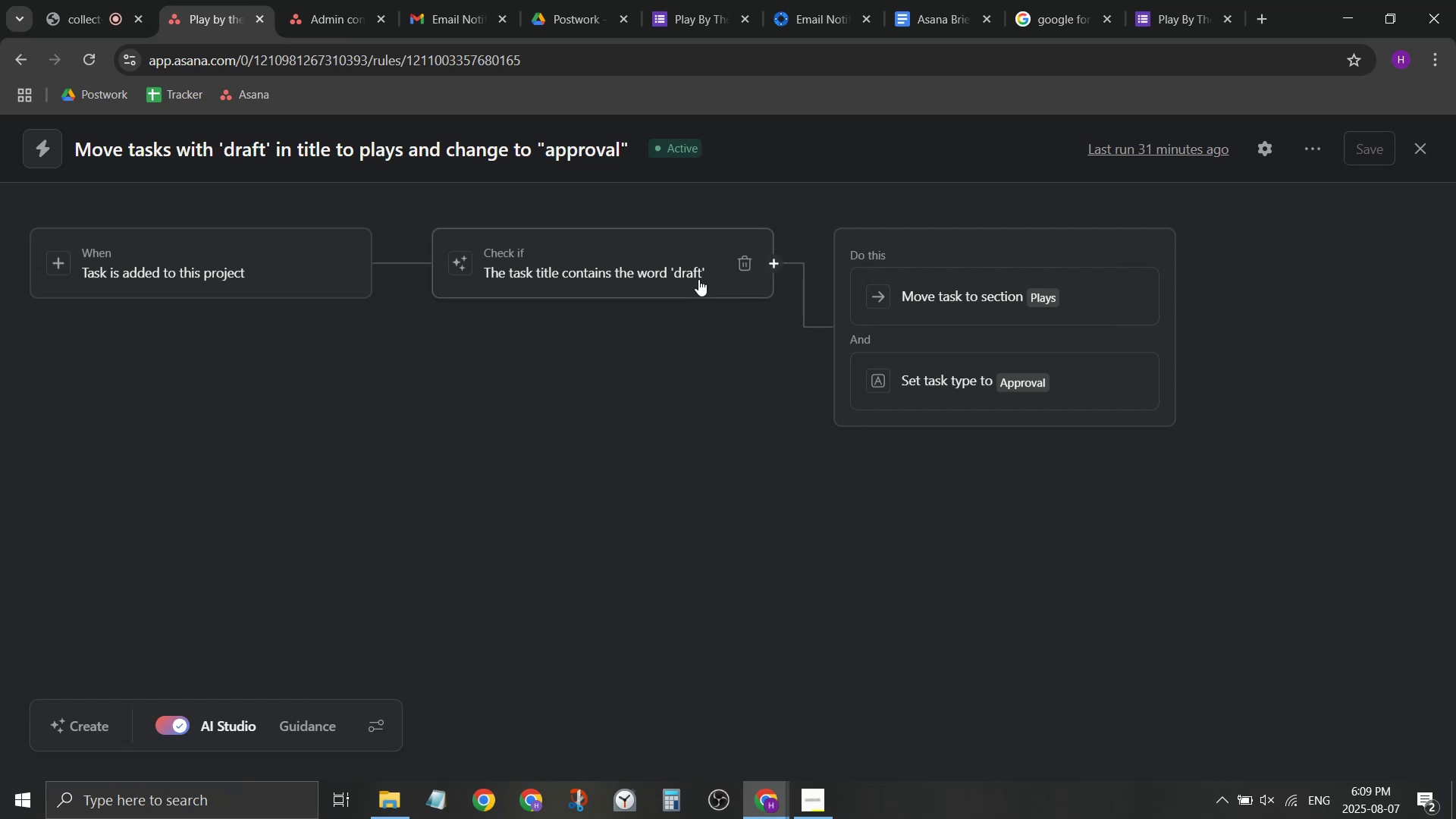 
left_click([694, 284])
 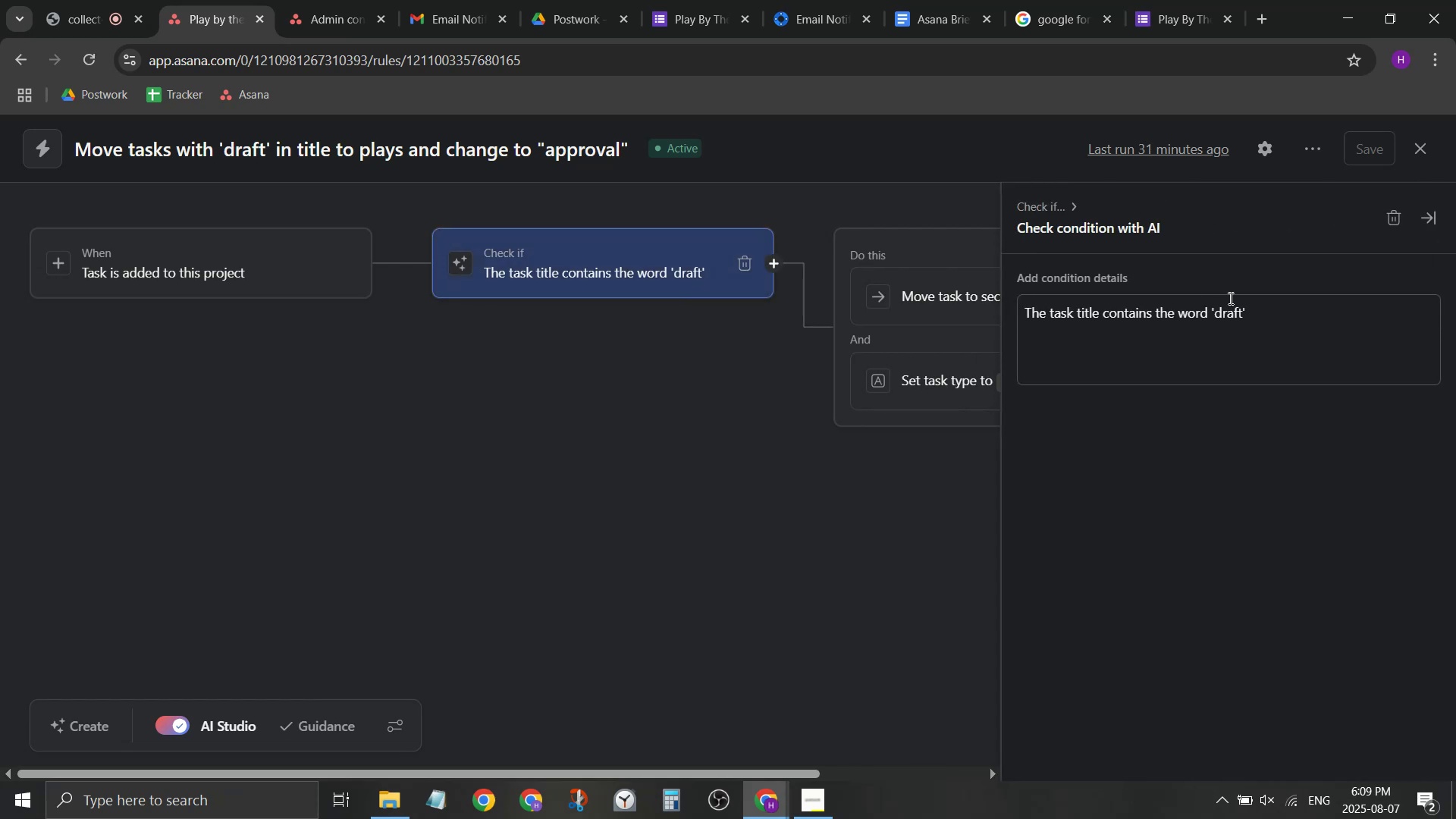 
left_click_drag(start_coordinate=[1266, 312], to_coordinate=[763, 336])
 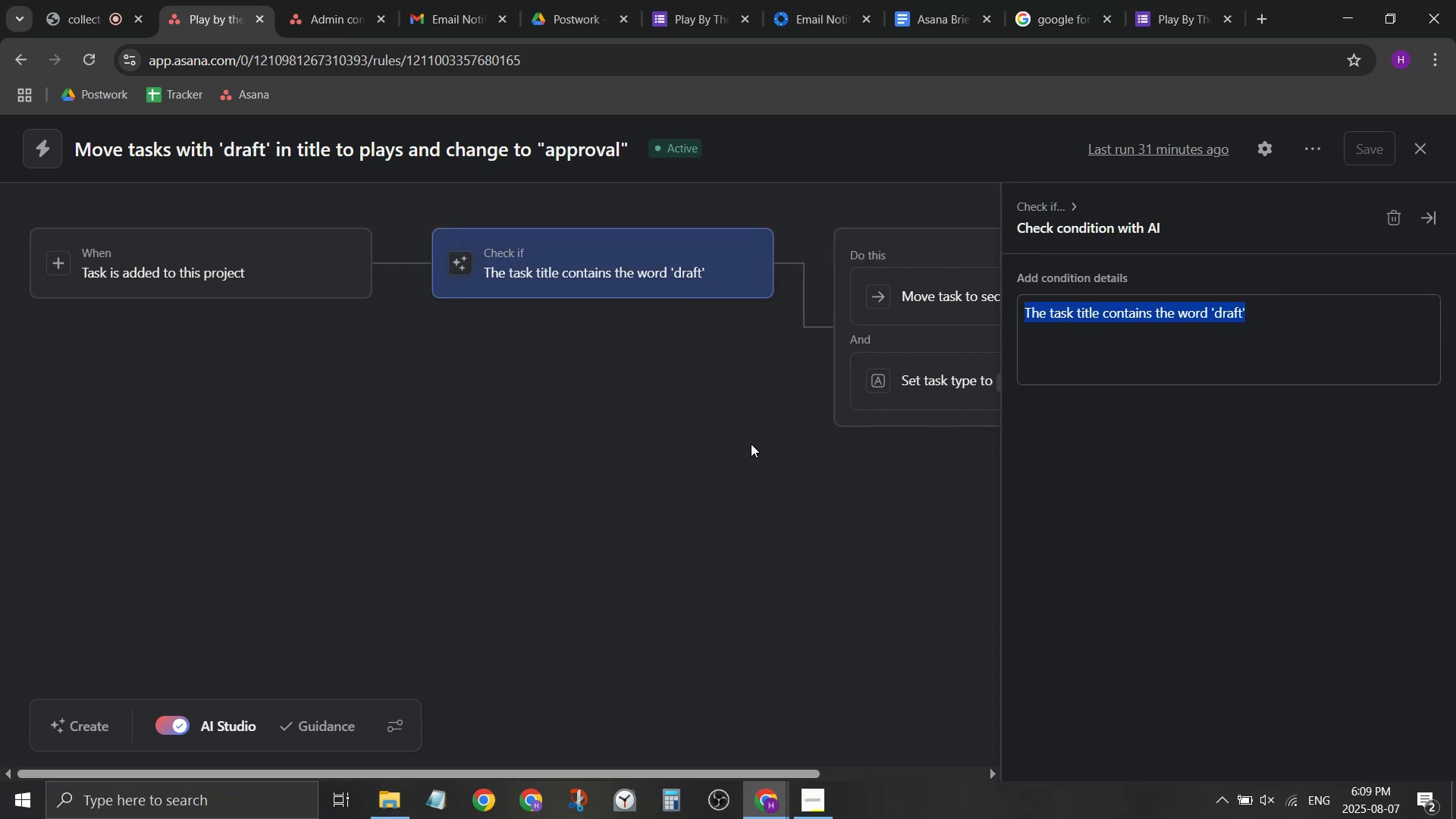 
key(Control+ControlLeft)
 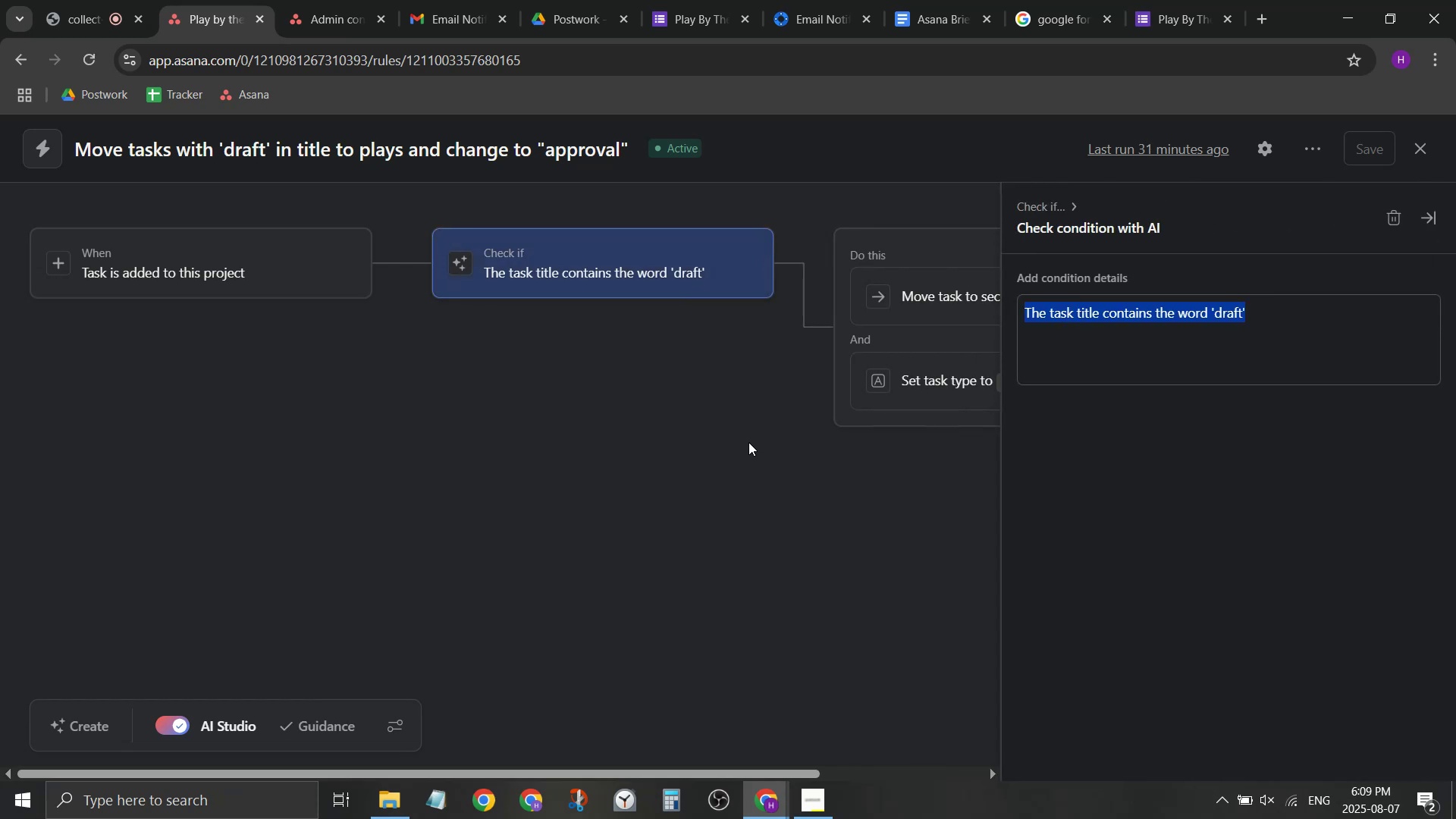 
key(Control+C)
 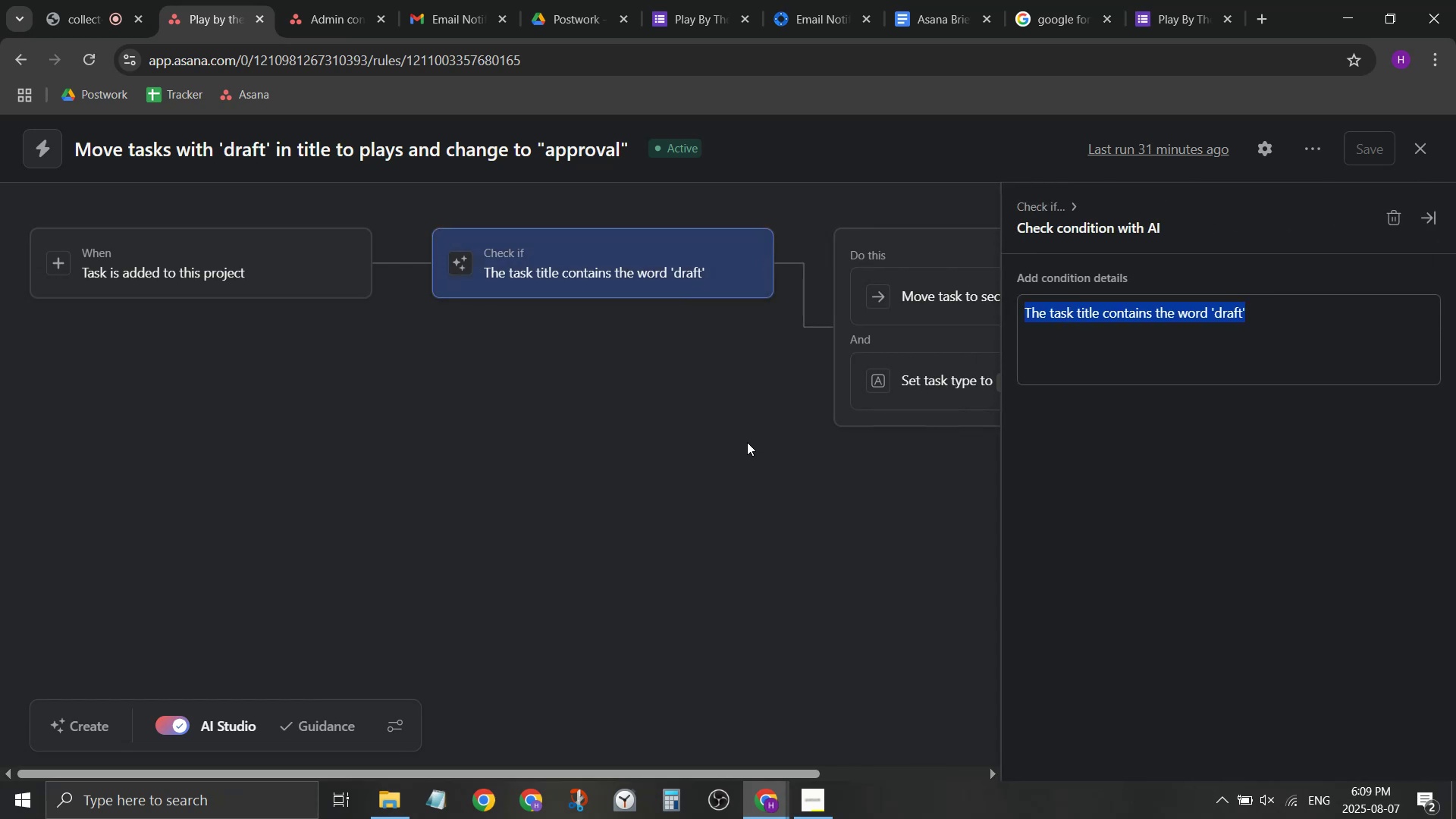 
left_click([747, 442])
 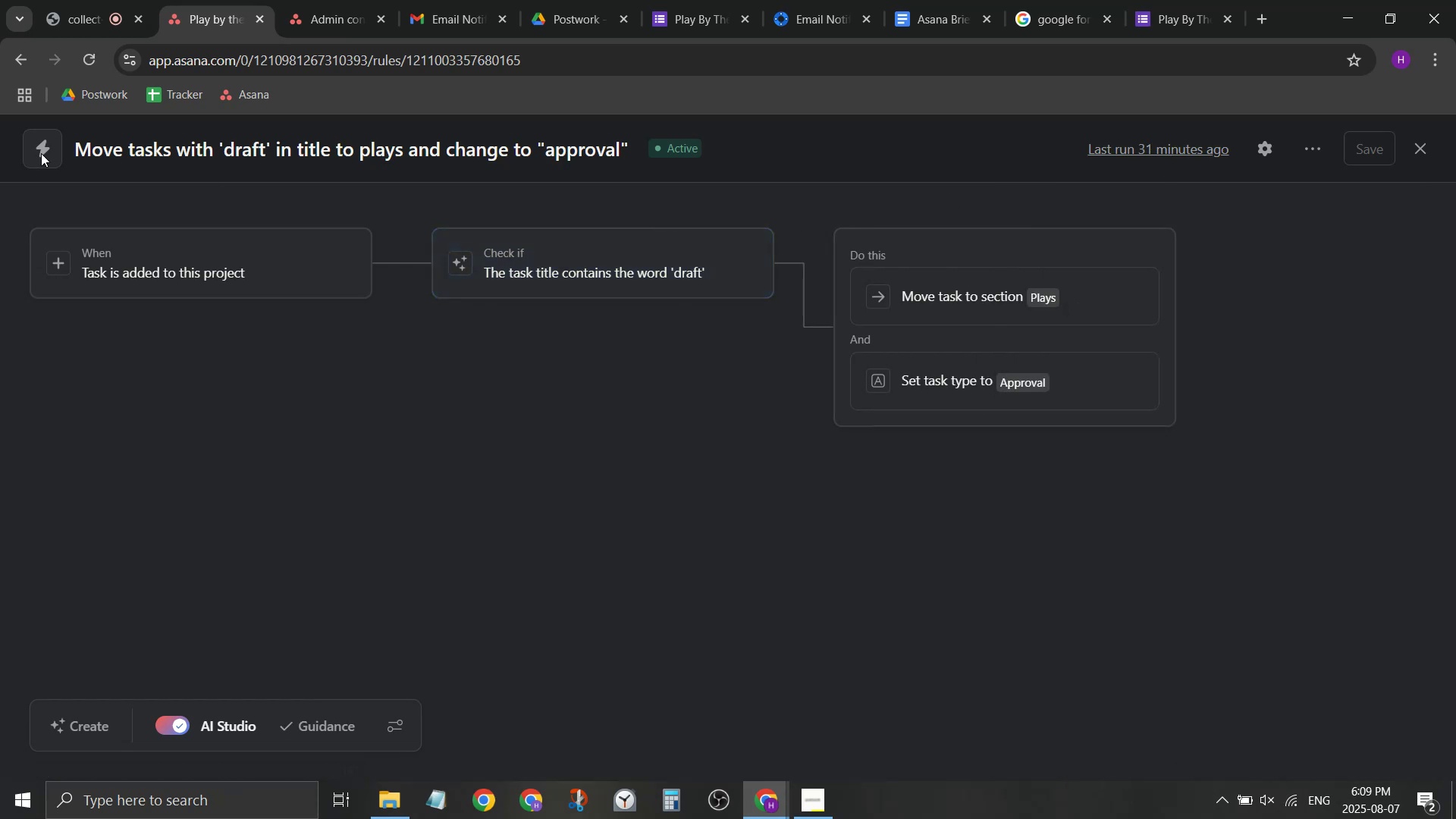 
left_click([1411, 134])
 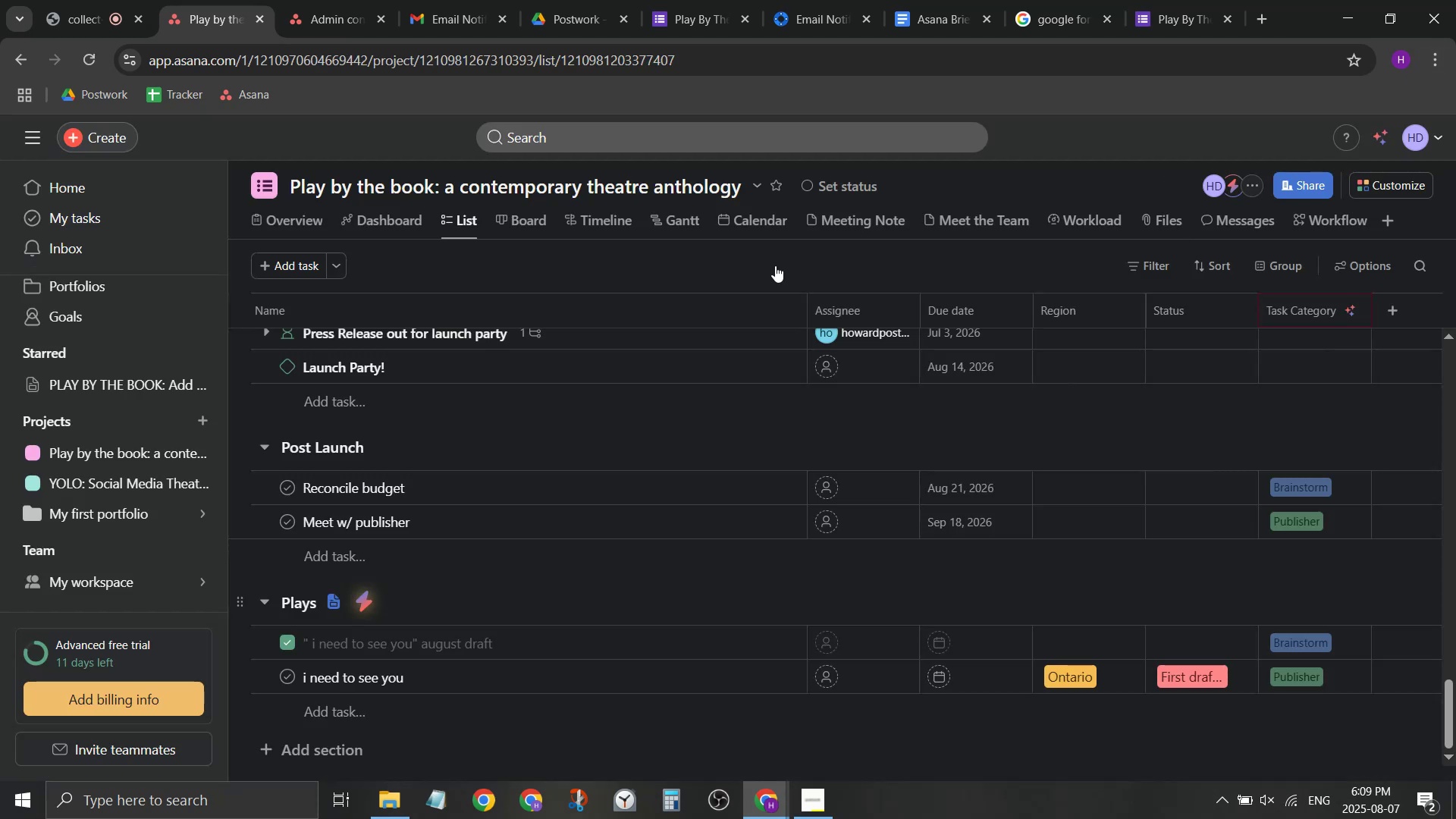 
scroll: coordinate [504, 362], scroll_direction: up, amount: 30.0
 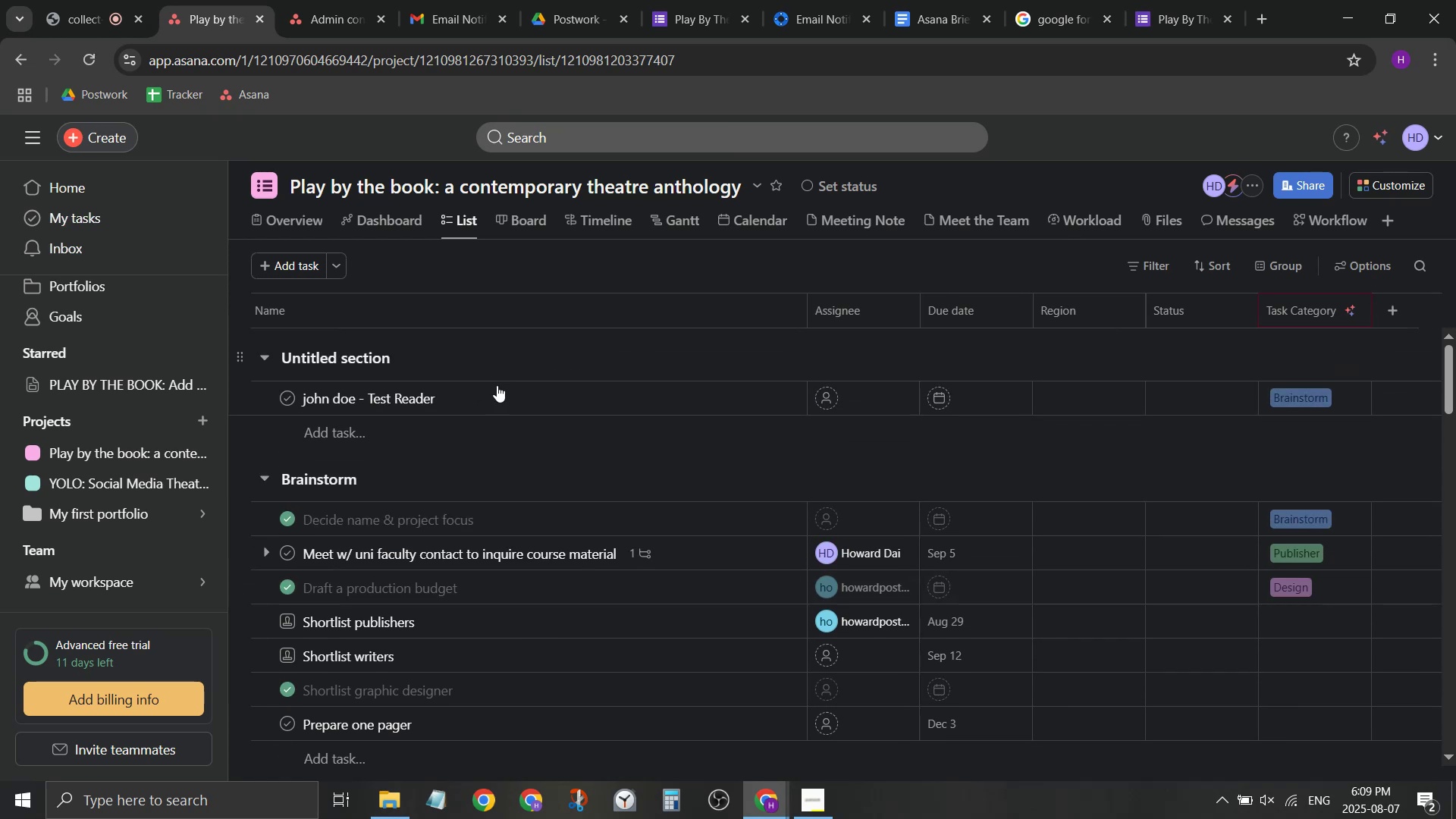 
scroll: coordinate [460, 435], scroll_direction: down, amount: 1.0
 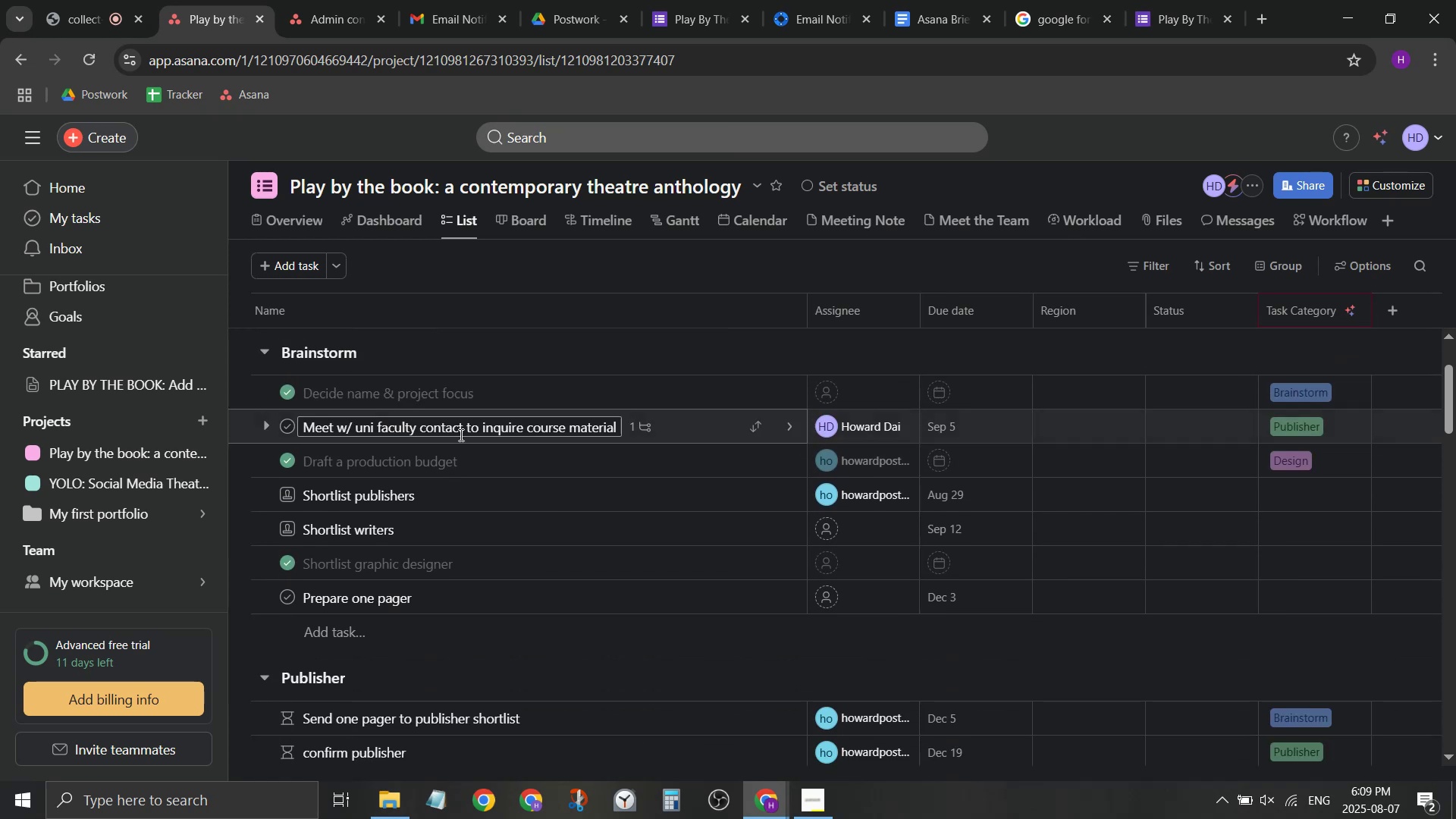 
scroll: coordinate [458, 435], scroll_direction: up, amount: 4.0
 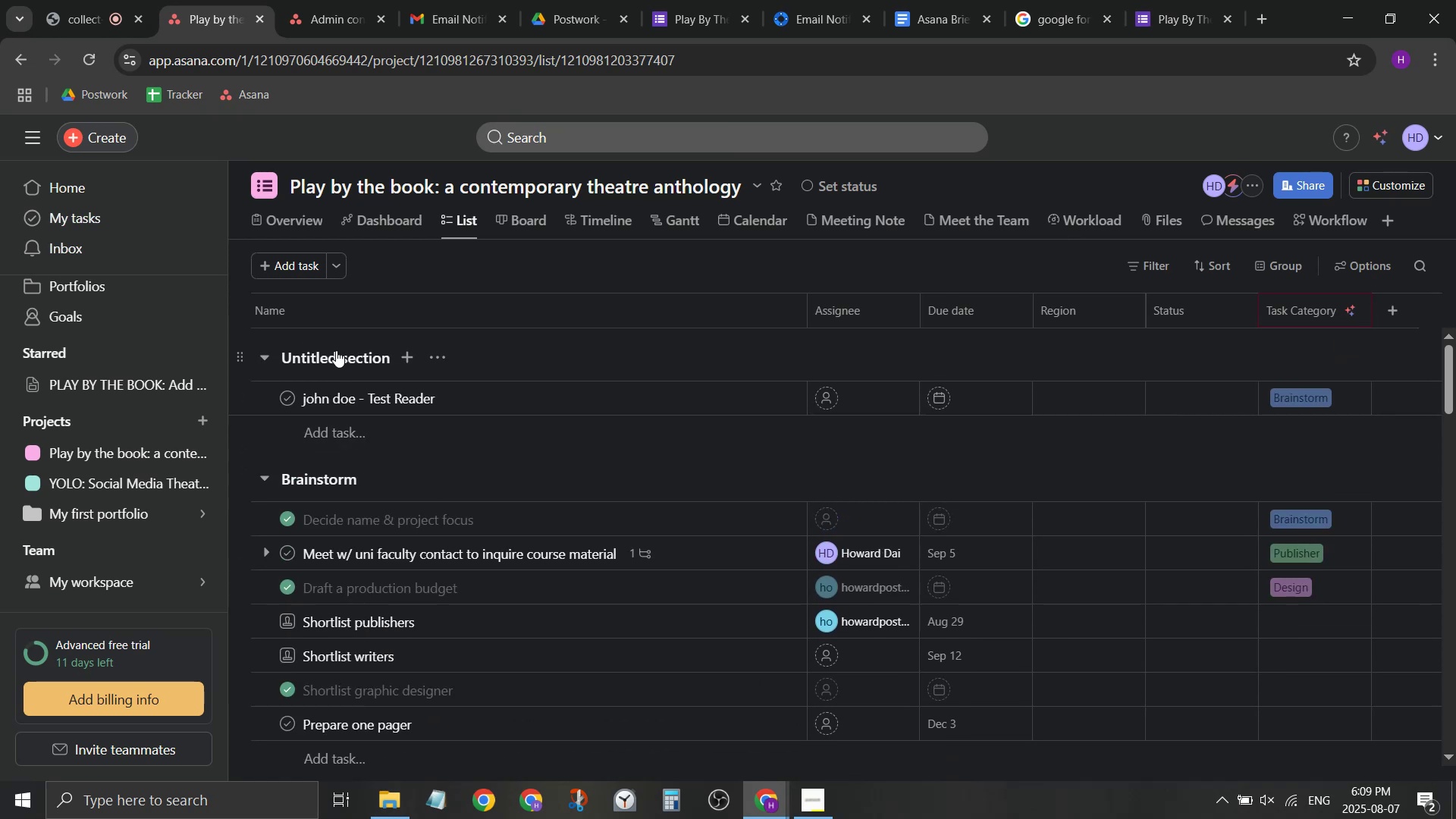 
scroll: coordinate [431, 530], scroll_direction: down, amount: 12.0
 